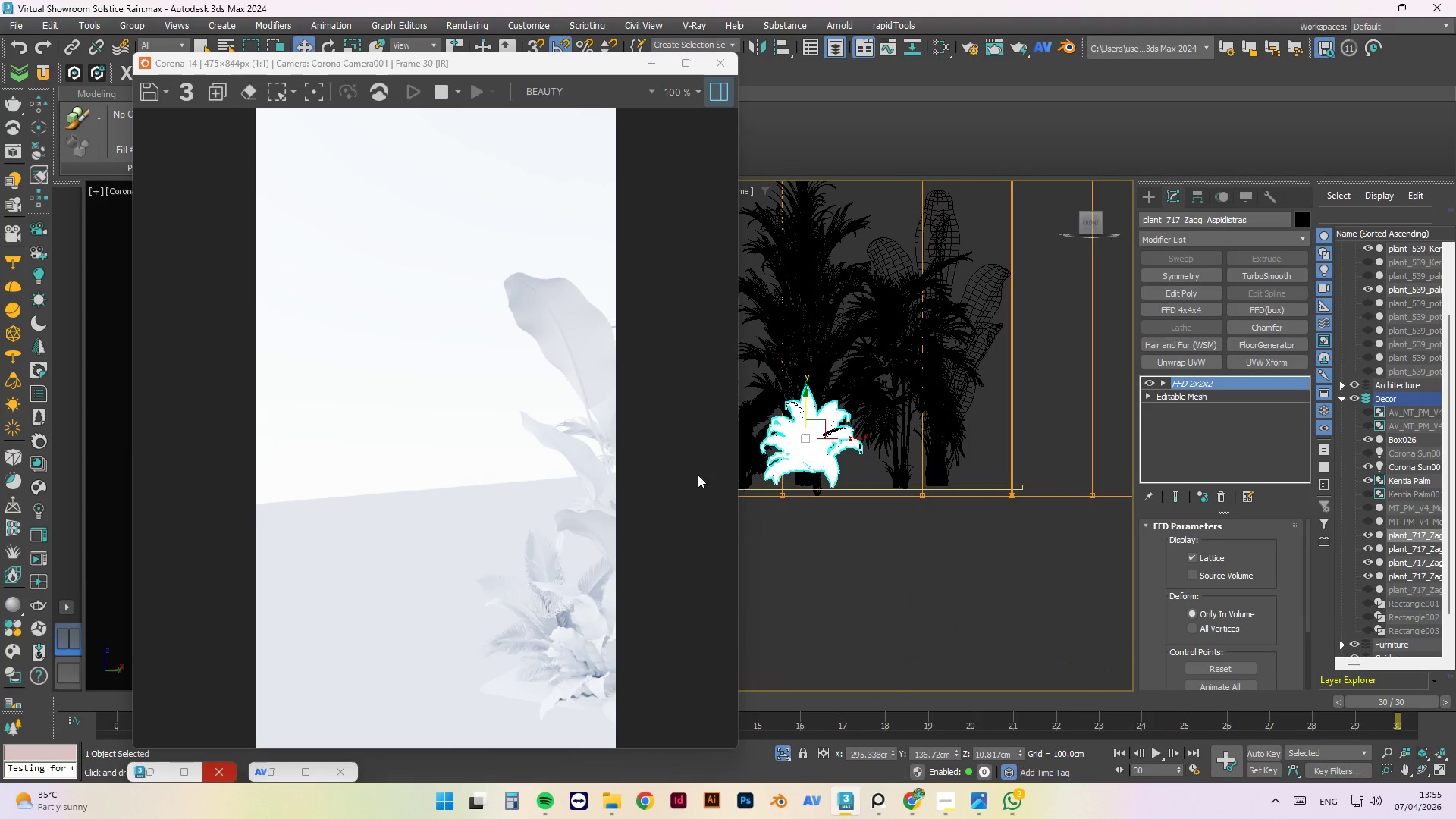 
scroll: coordinate [737, 437], scroll_direction: up, amount: 2.0
 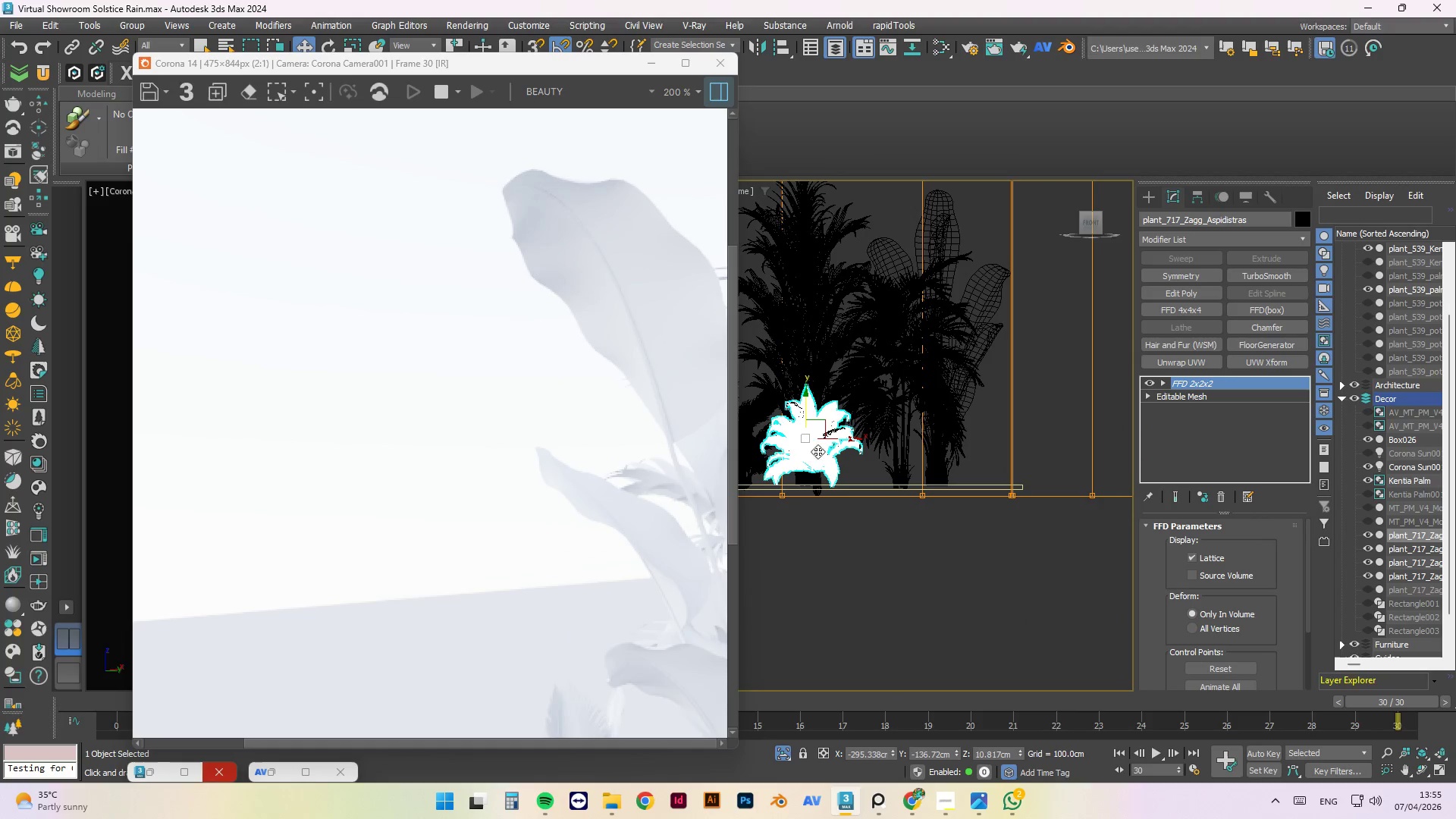 
scroll: coordinate [535, 472], scroll_direction: down, amount: 2.0
 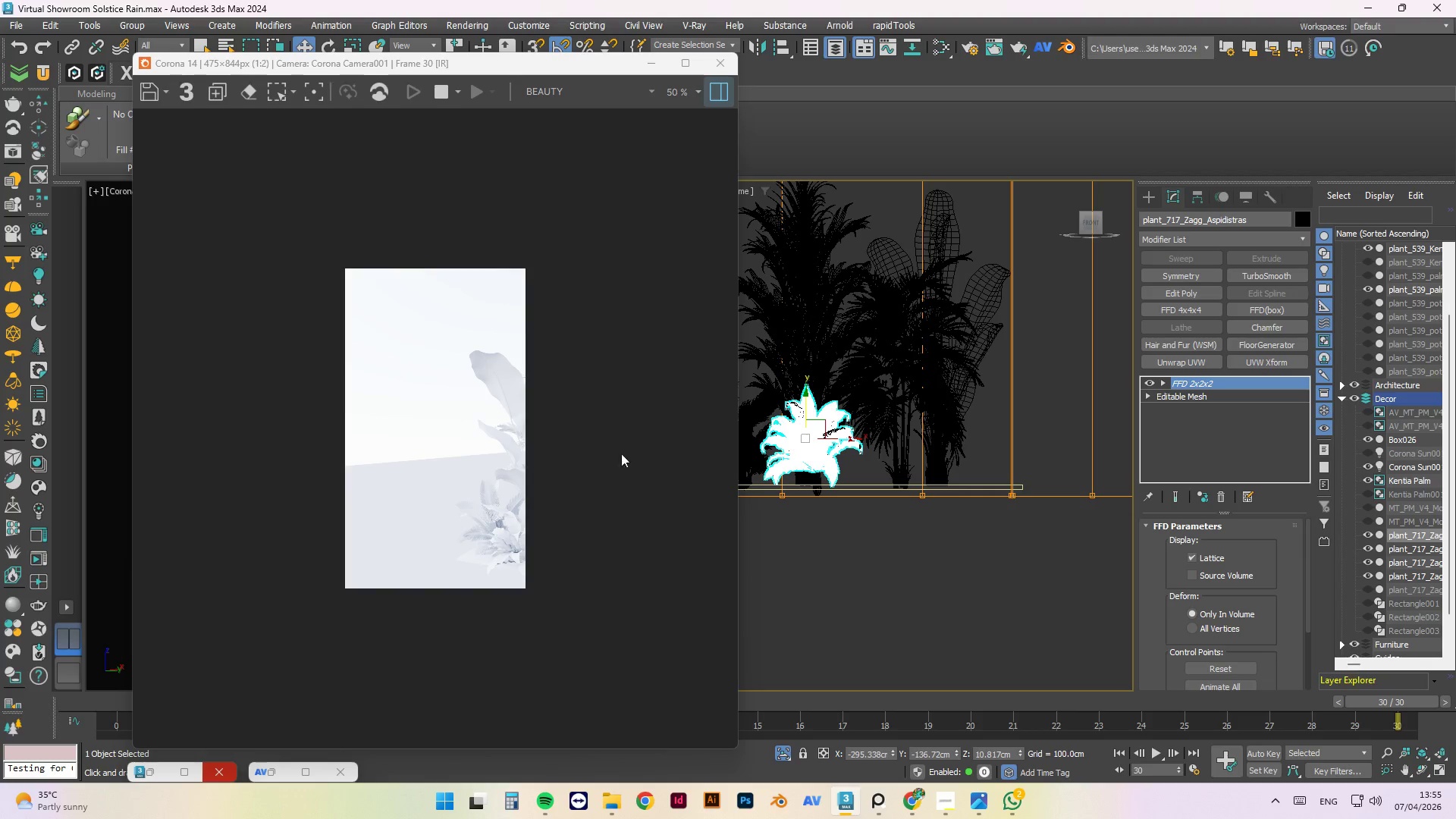 
hold_key(key=AltLeft, duration=1.5)
 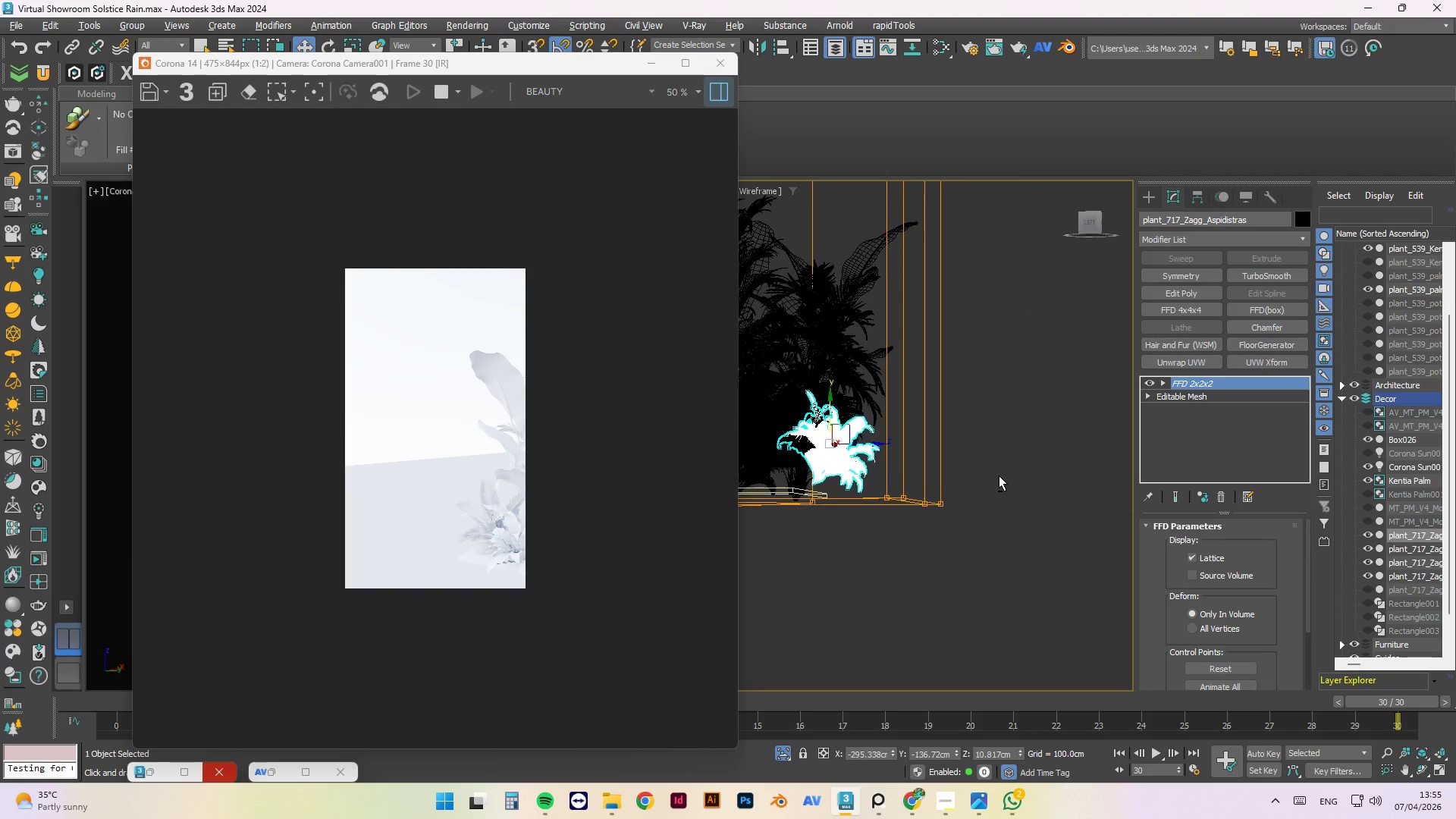 
scroll: coordinate [897, 462], scroll_direction: none, amount: 0.0
 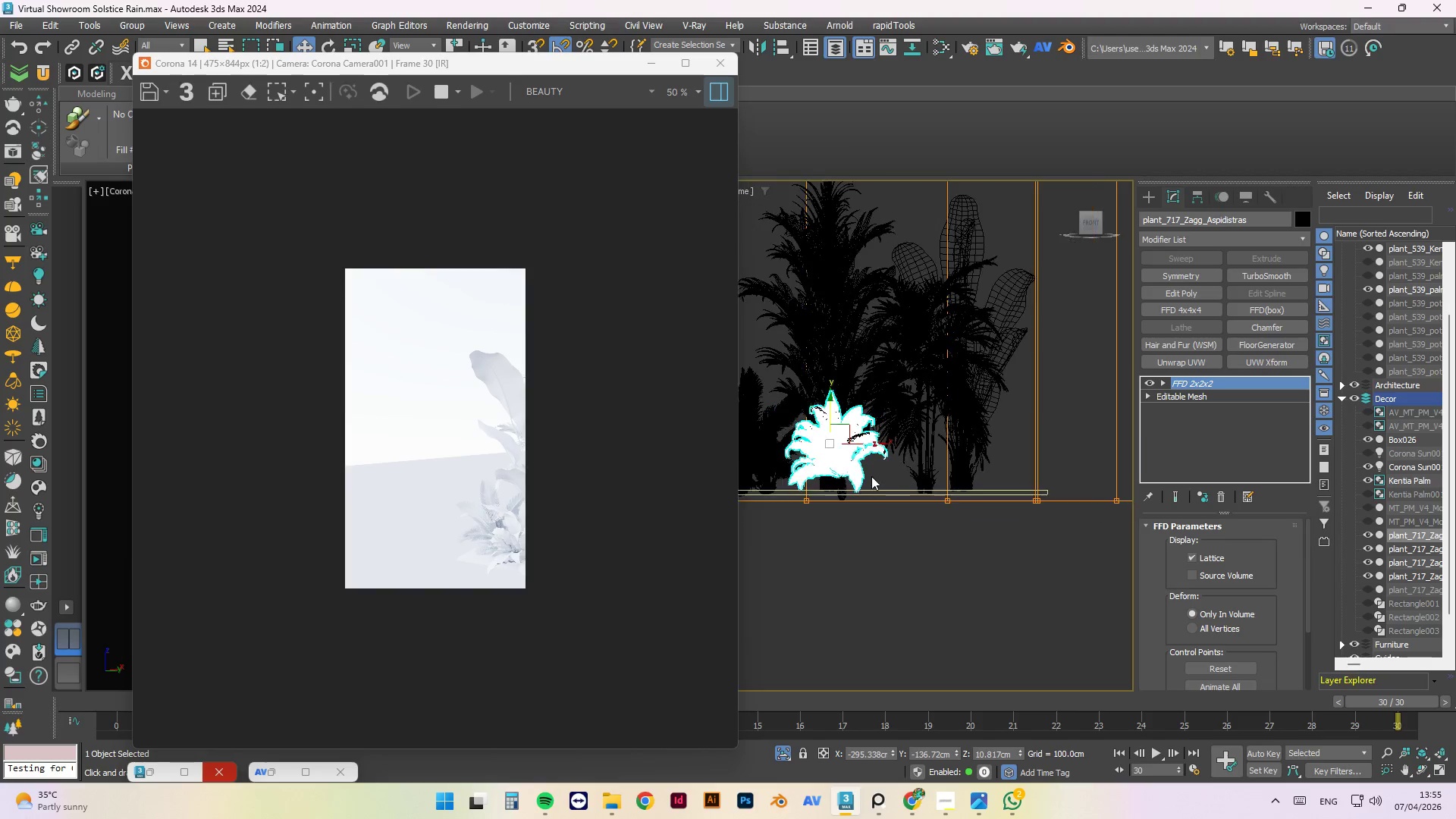 
key(Alt+AltLeft)
 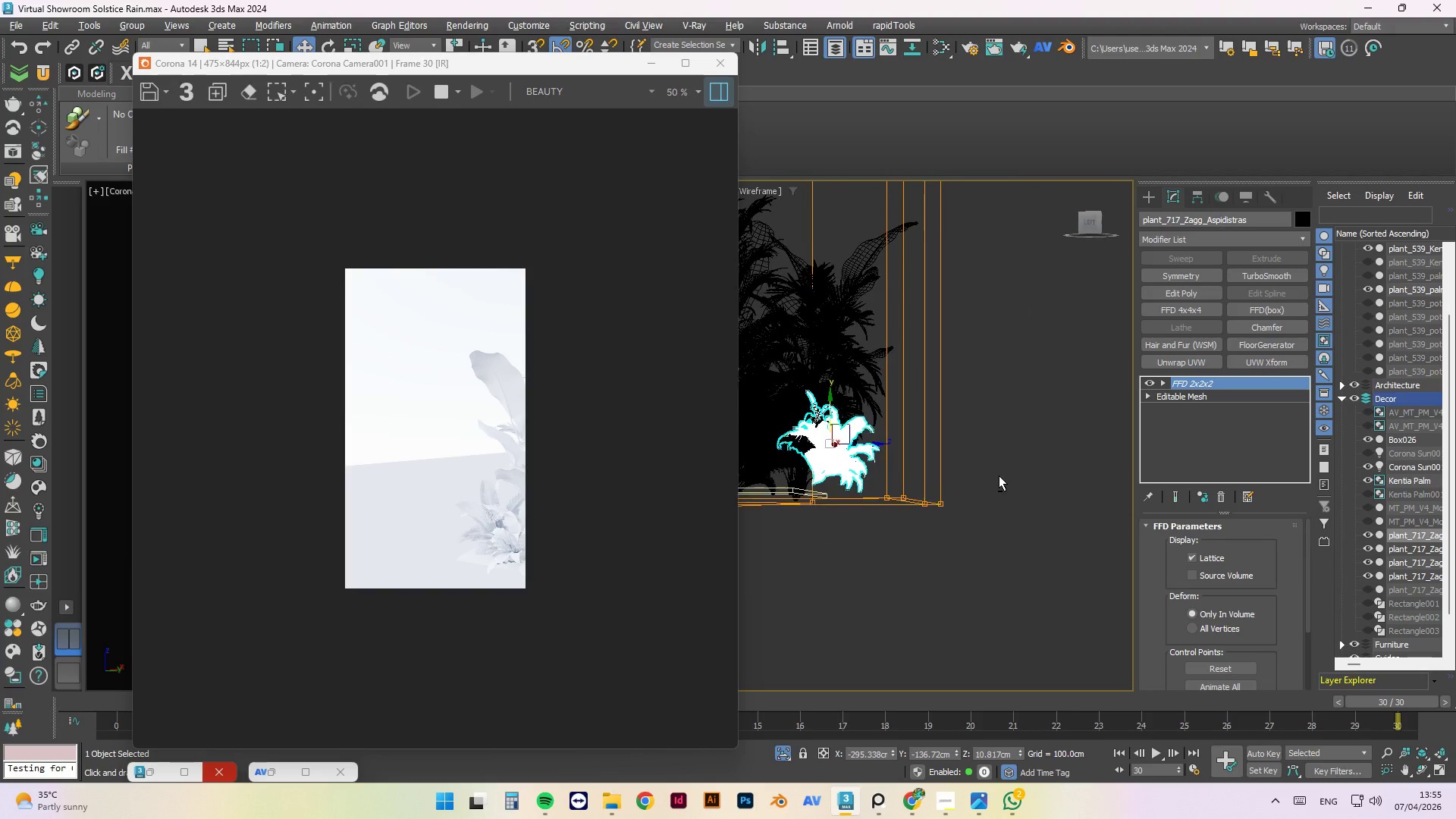 
key(Alt+AltLeft)
 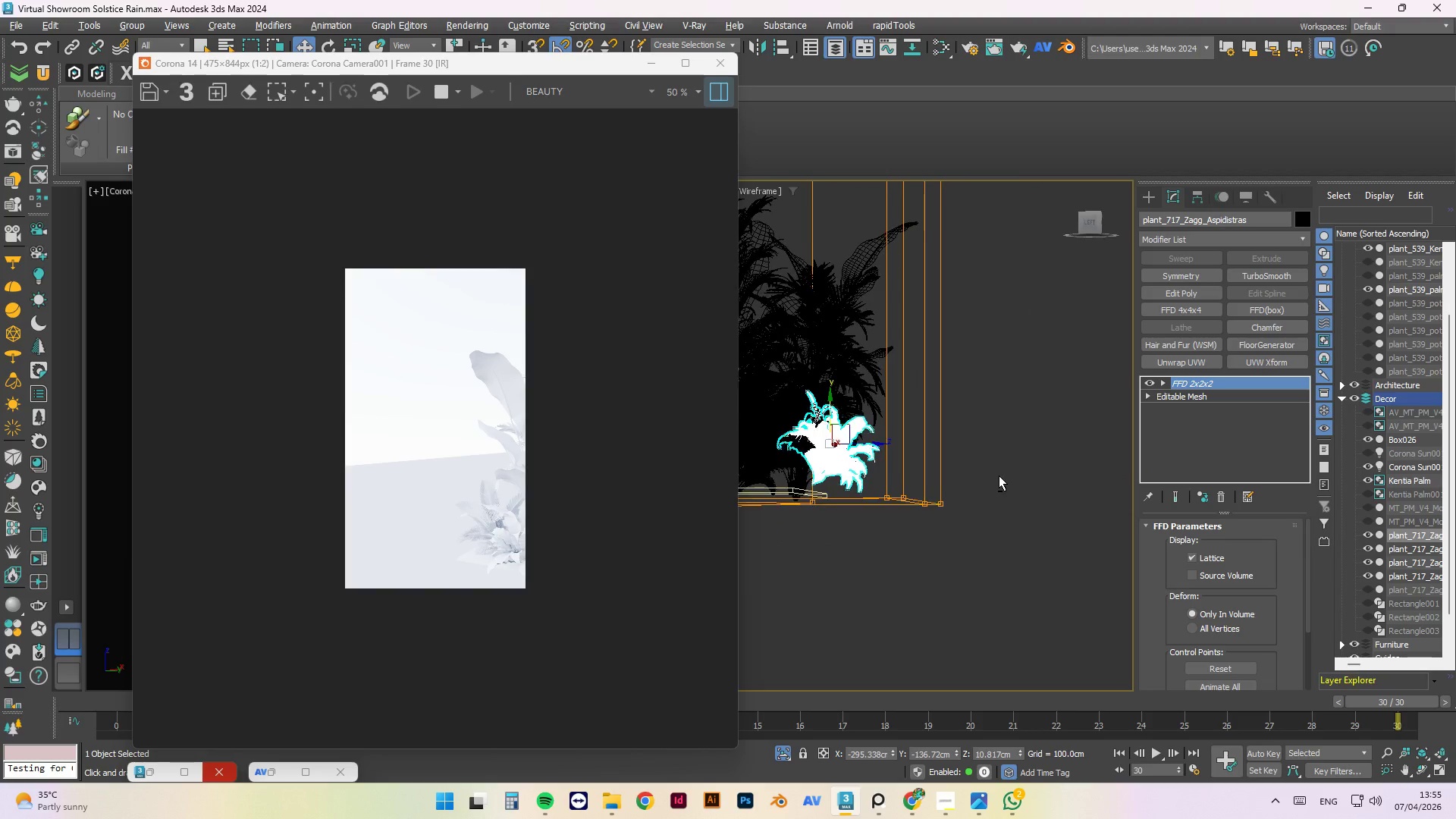 
key(Alt+AltLeft)
 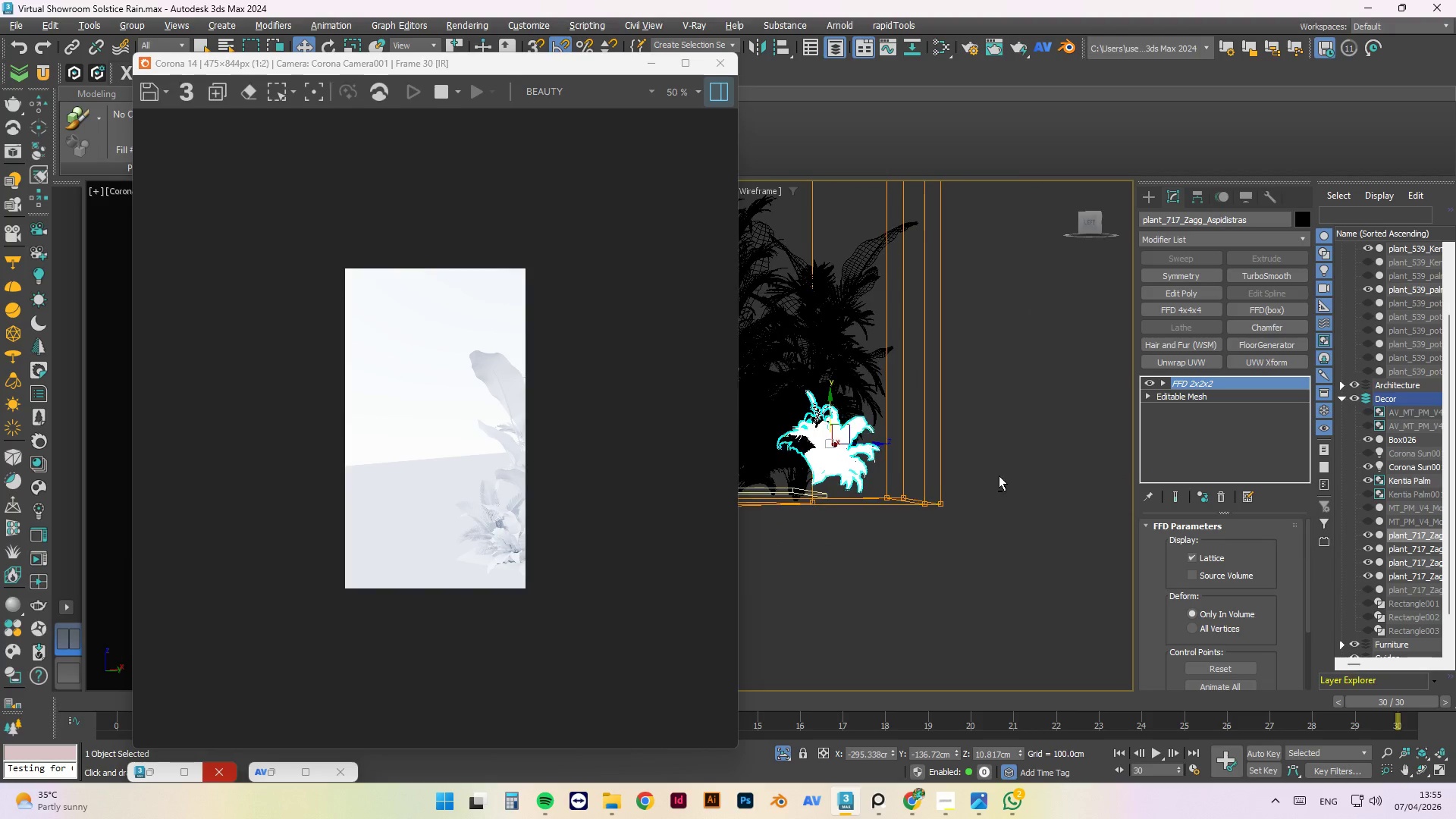 
key(Alt+AltLeft)
 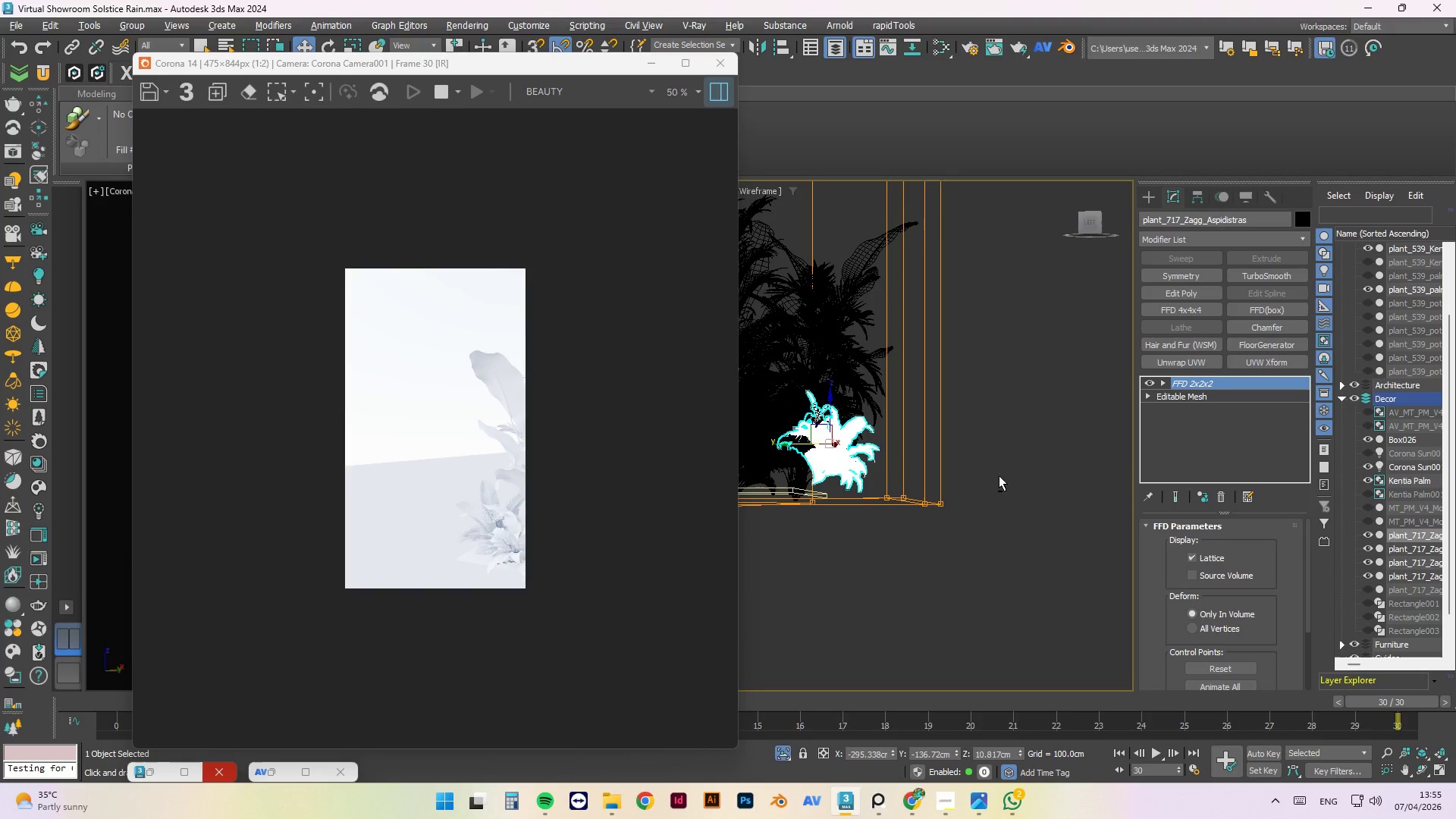 
key(Alt+AltLeft)
 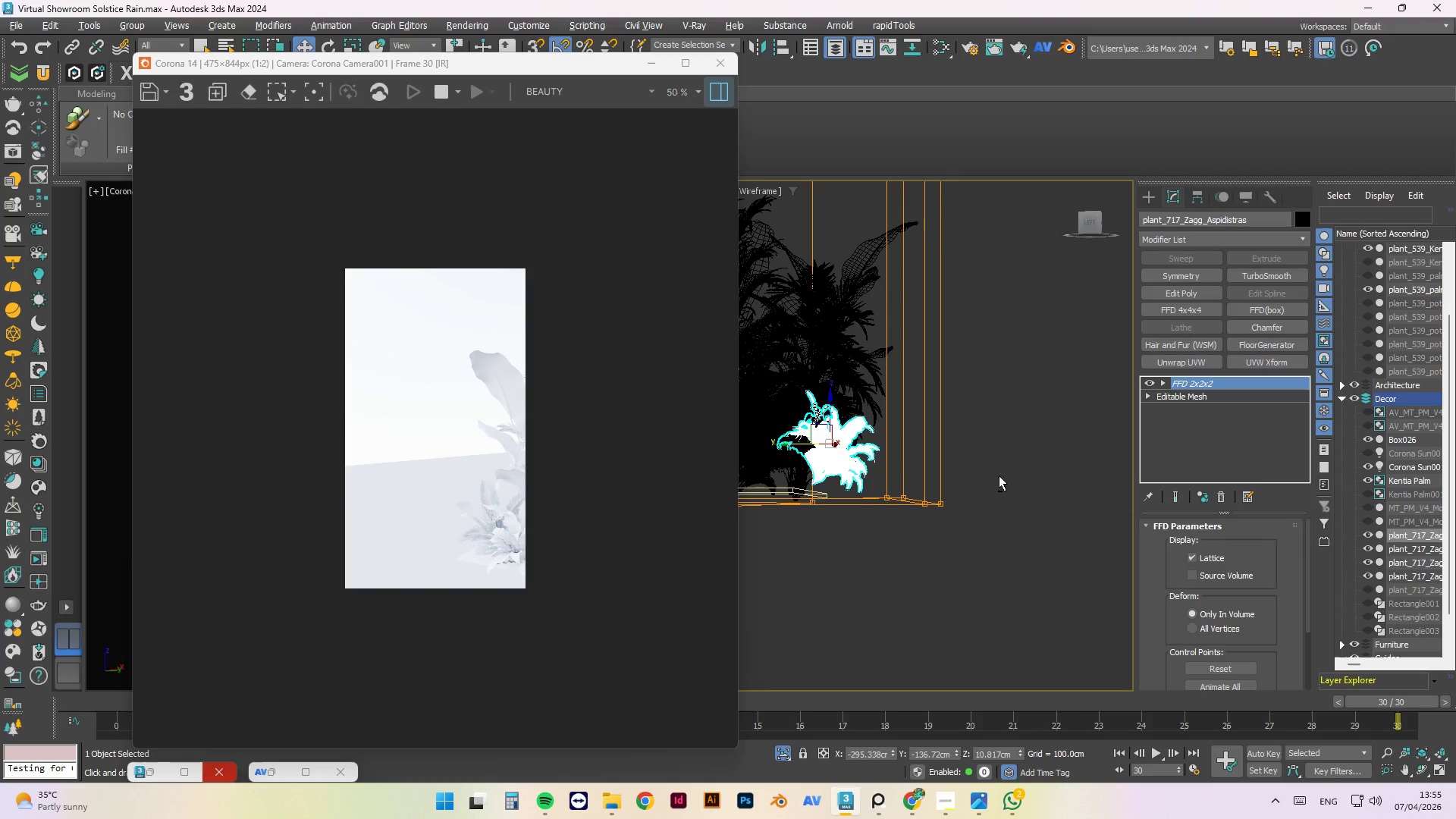 
key(Alt+AltLeft)
 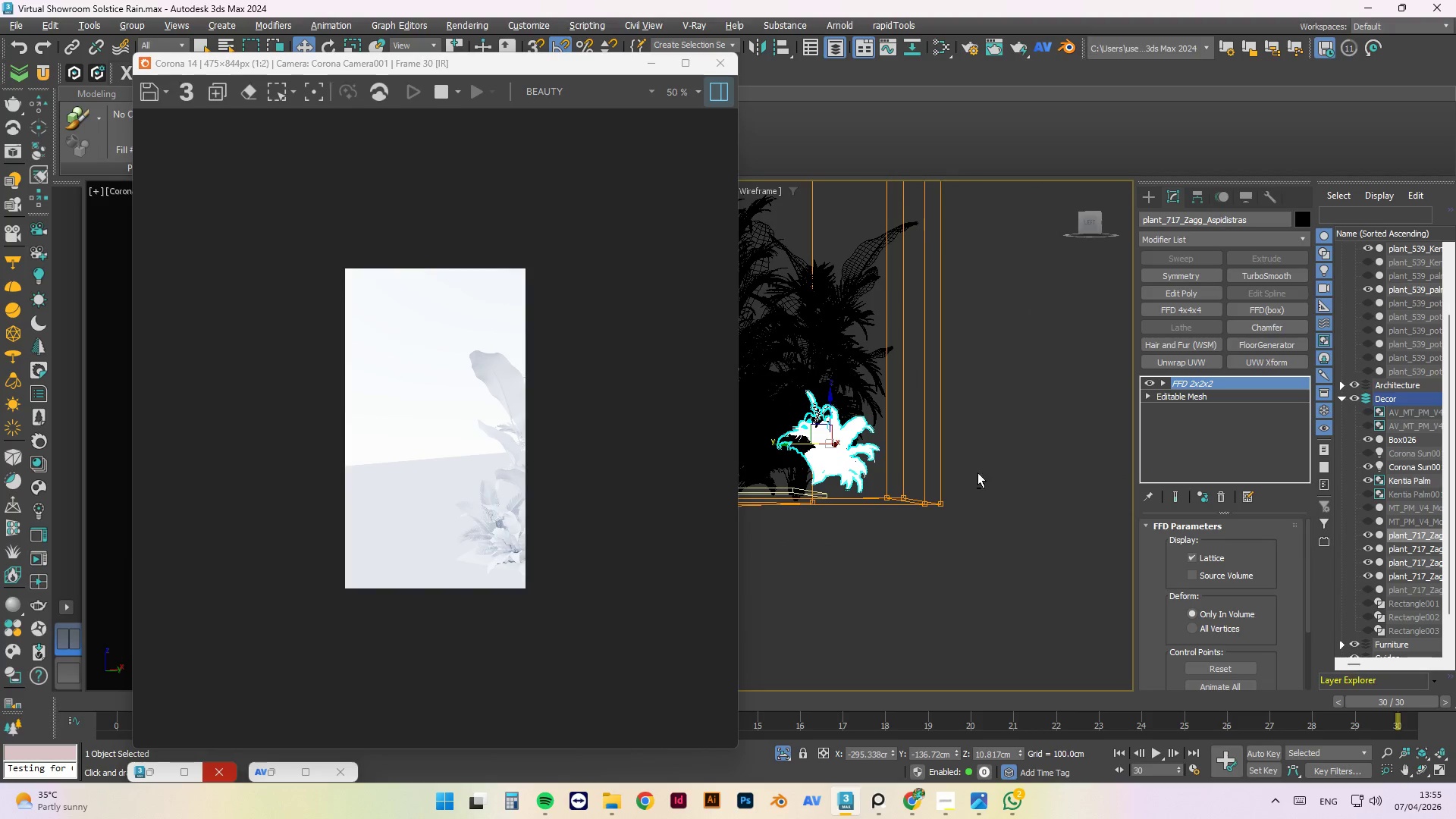 
hold_key(key=AltLeft, duration=3.2)
scroll: coordinate [1013, 463], scroll_direction: up, amount: 1.0
 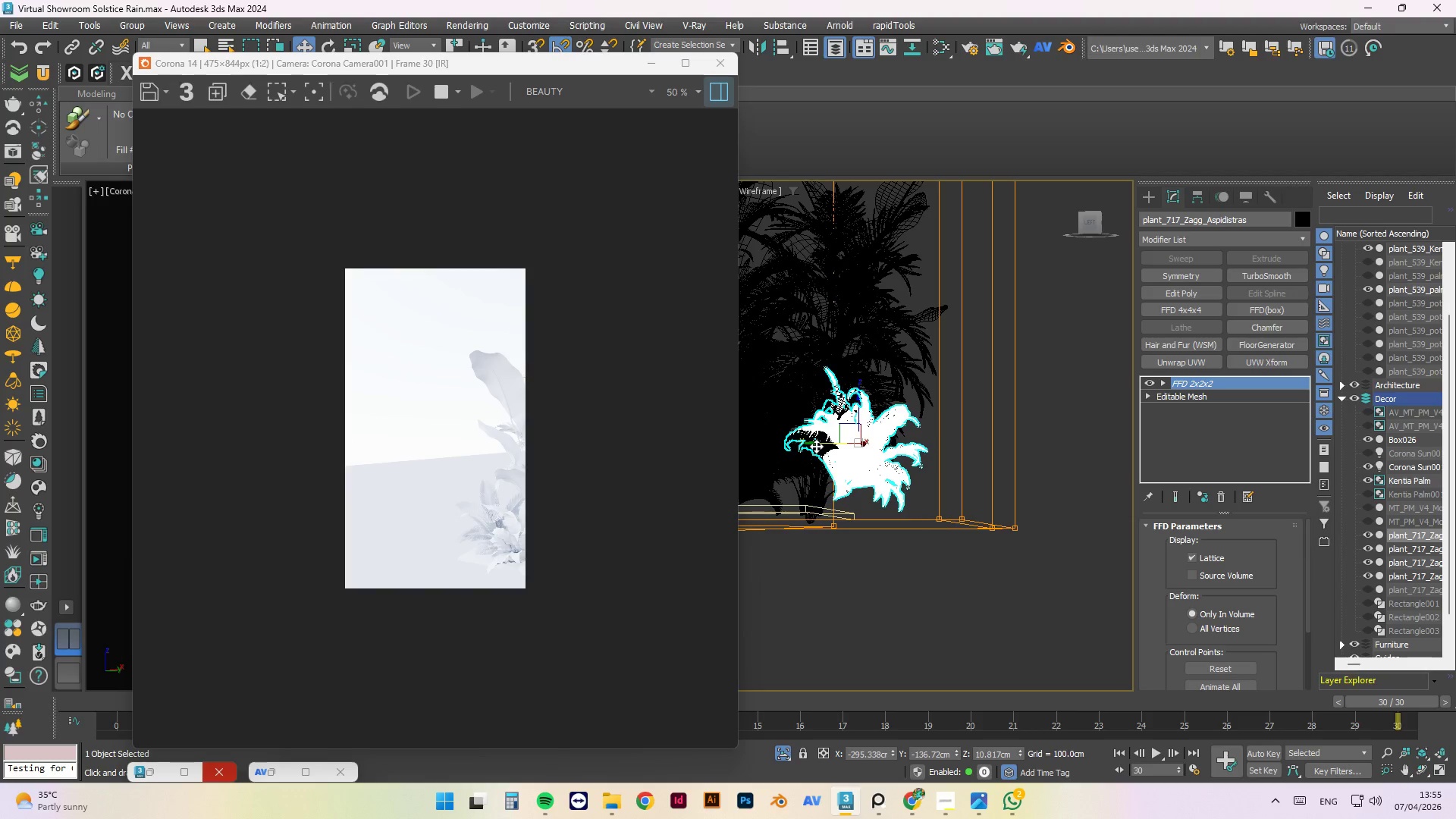 
left_click_drag(start_coordinate=[814, 444], to_coordinate=[801, 444])
 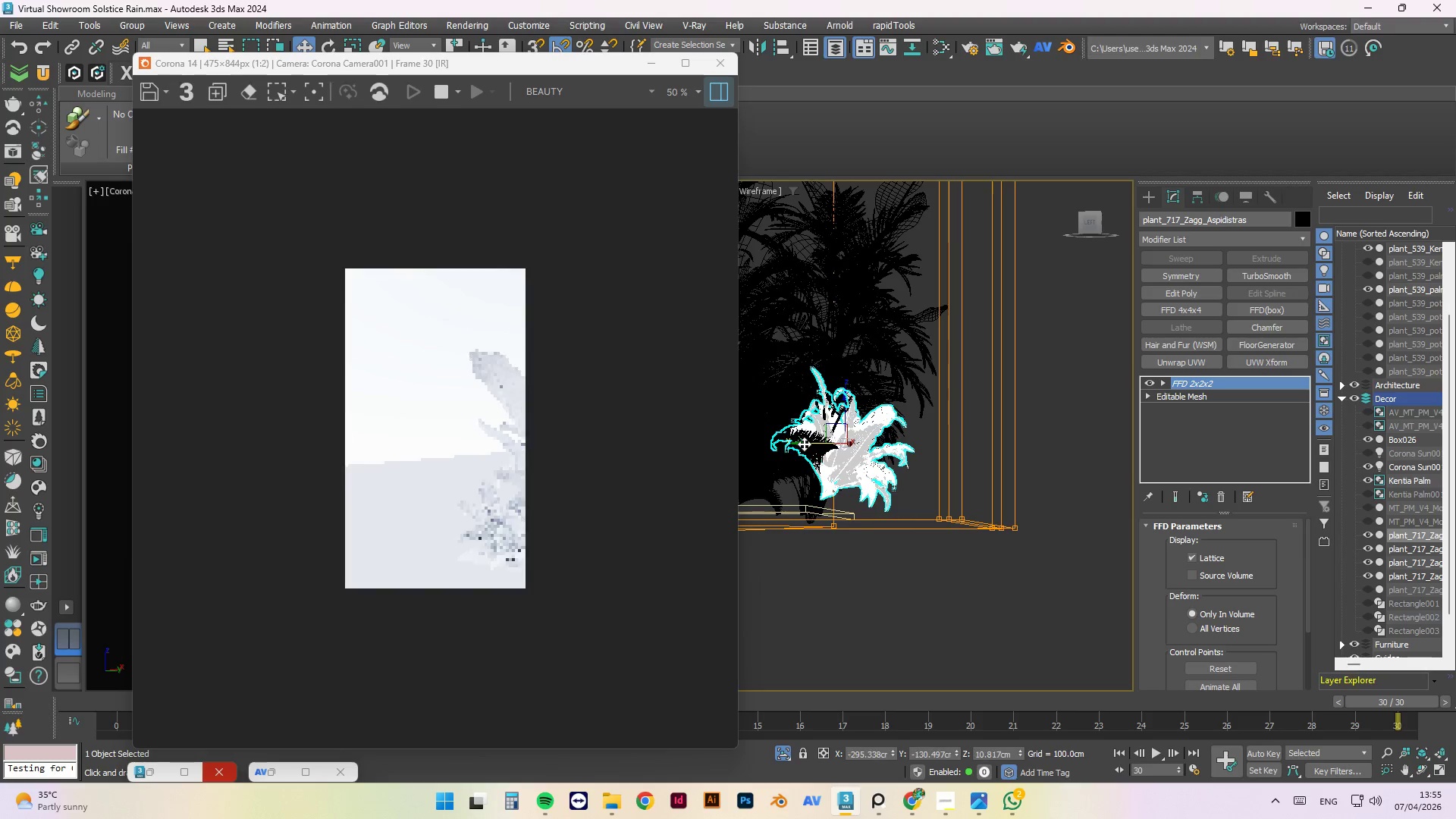 
hold_key(key=AltLeft, duration=1.33)
 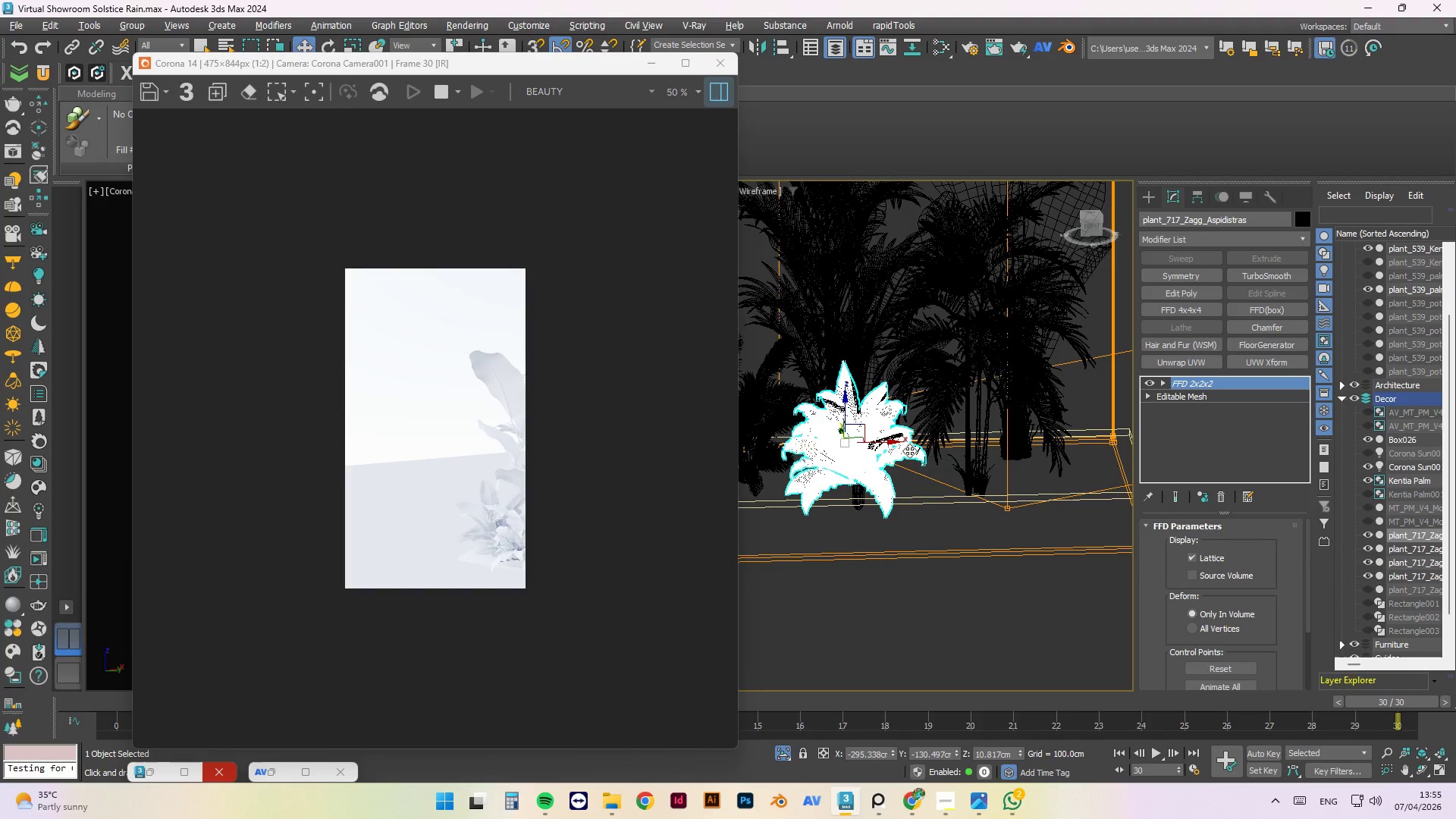 
key(Control+Z)
 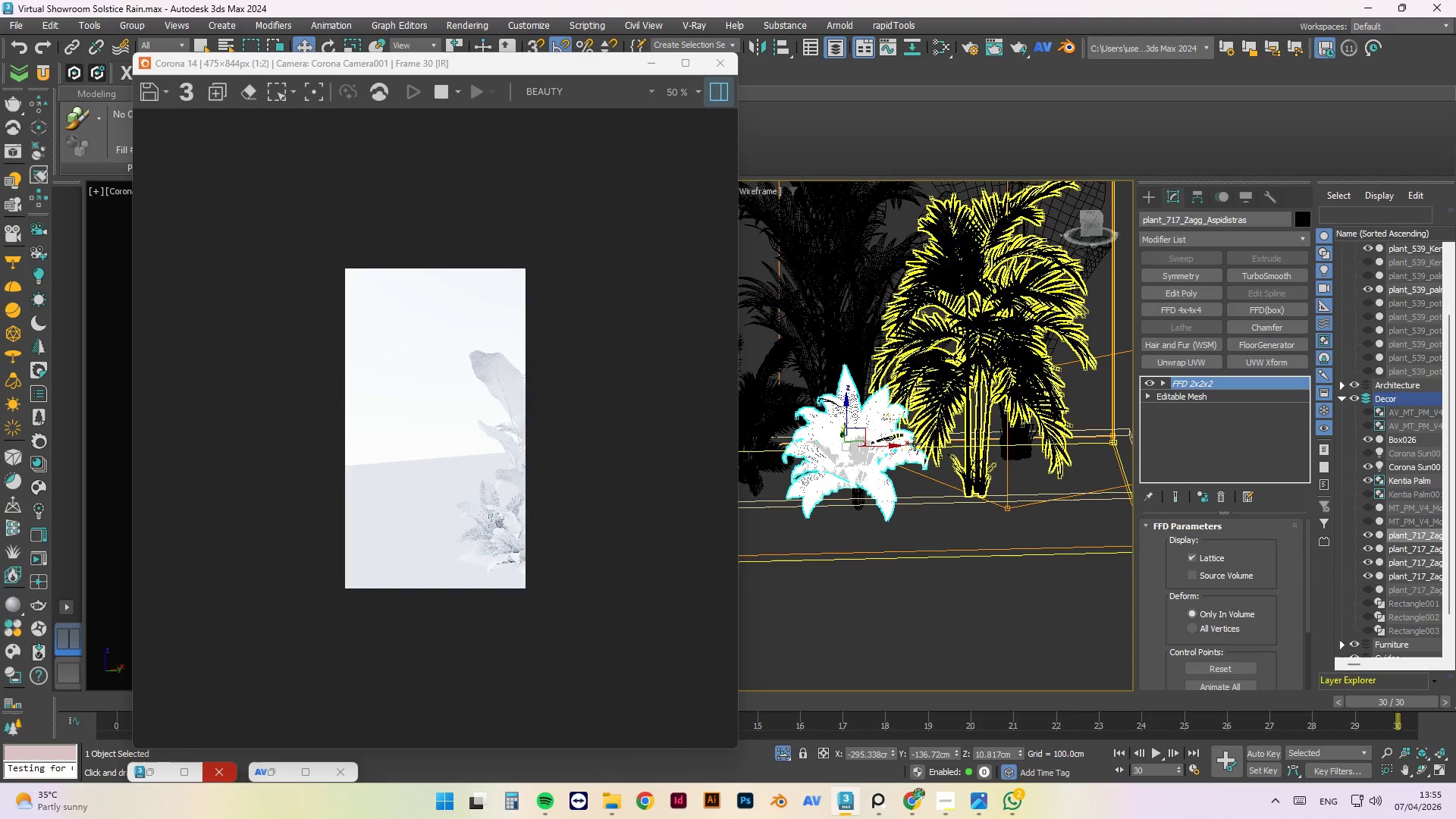 
hold_key(key=AltLeft, duration=1.5)
 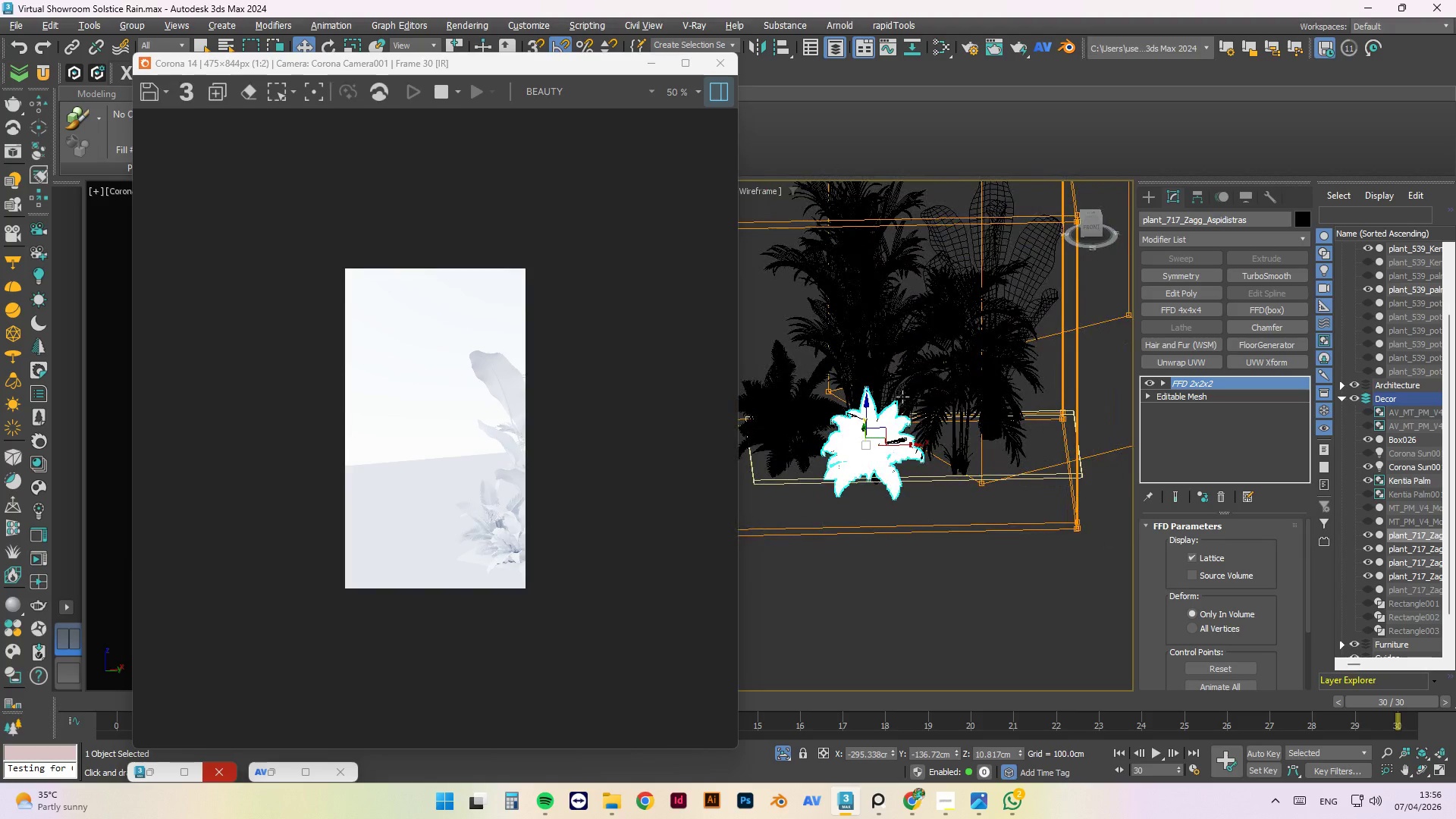 
scroll: coordinate [915, 443], scroll_direction: down, amount: 1.0
 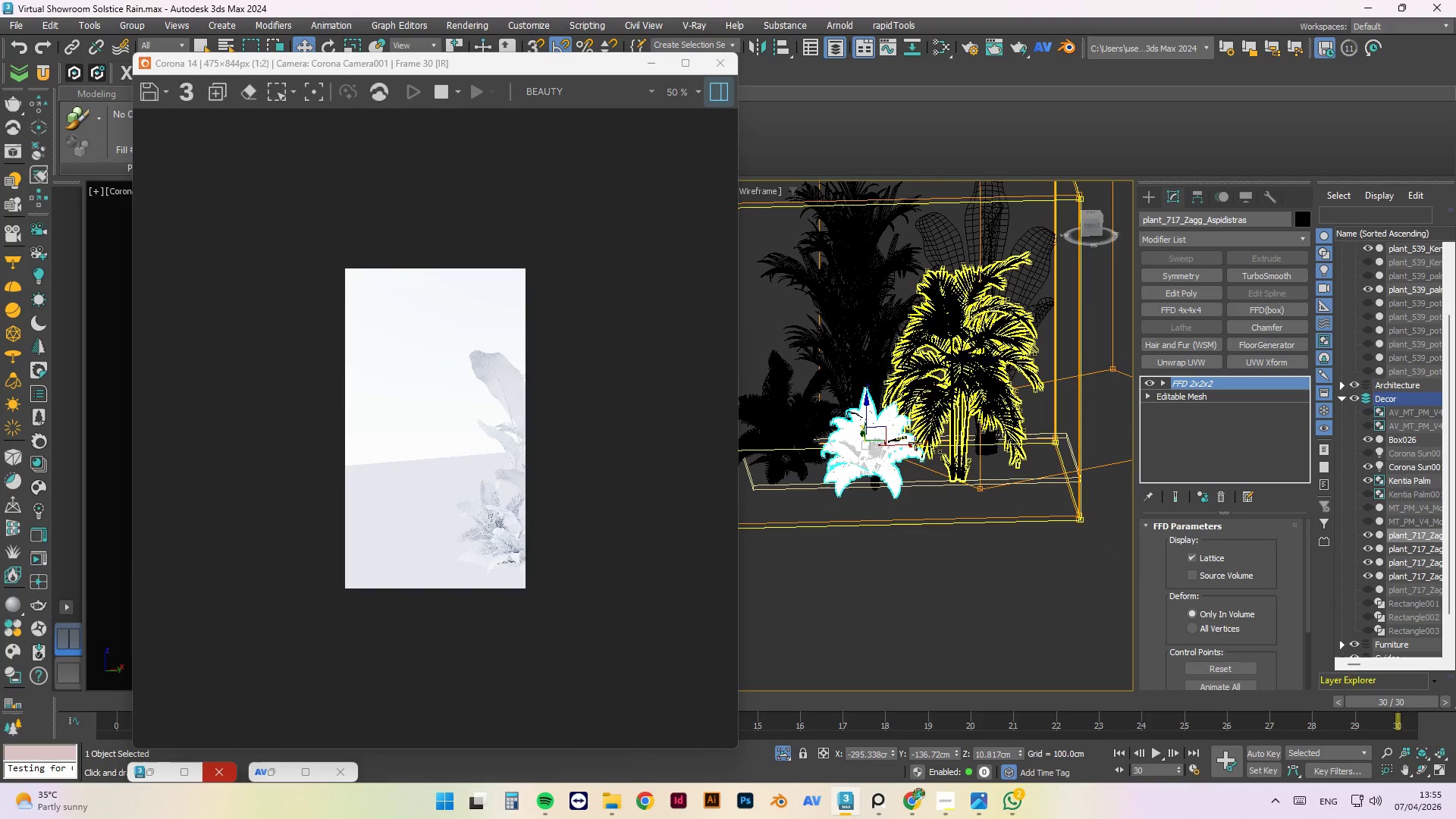 
hold_key(key=AltLeft, duration=0.45)
 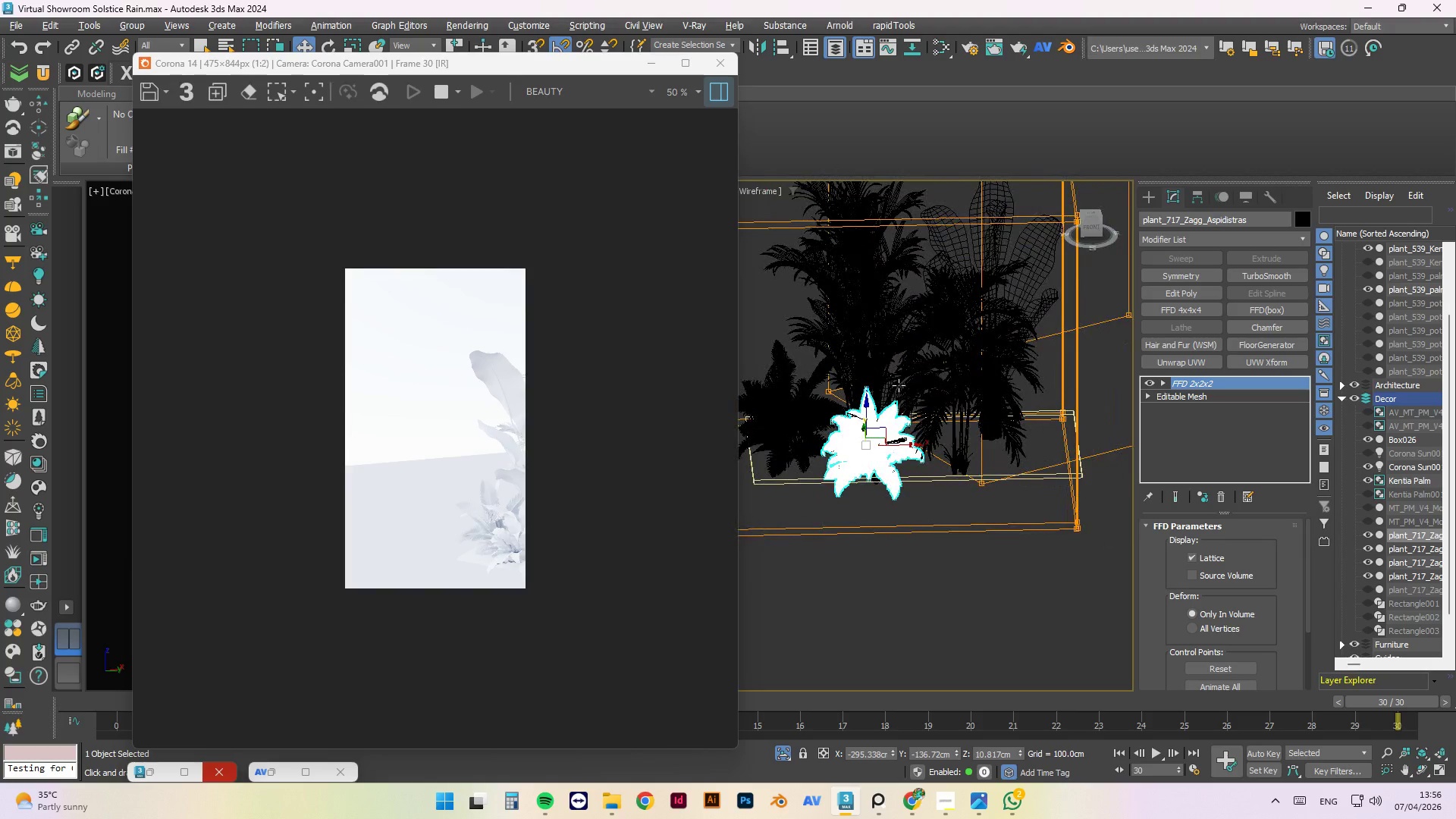 
scroll: coordinate [899, 383], scroll_direction: up, amount: 1.0
 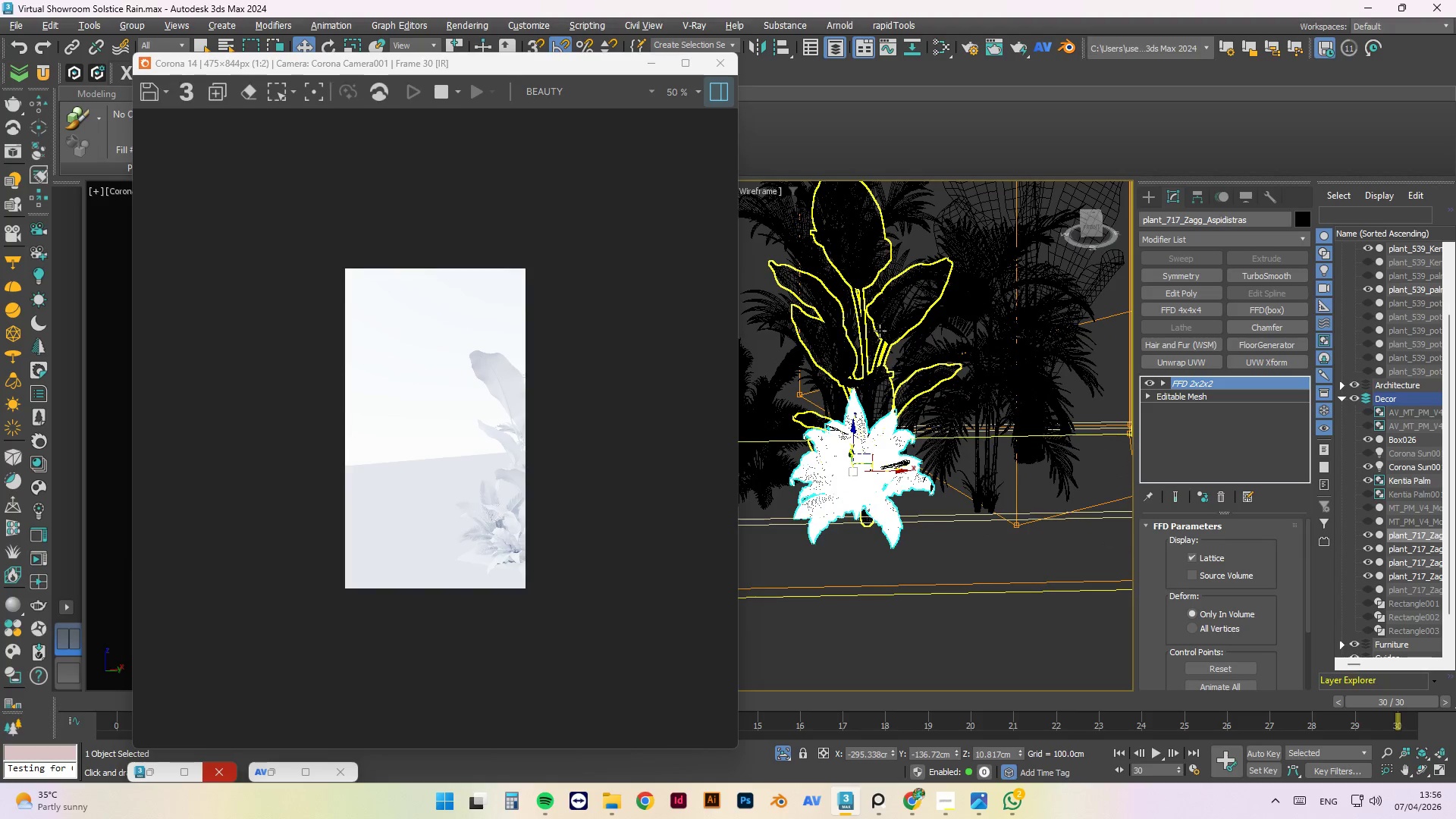 
left_click([880, 330])
 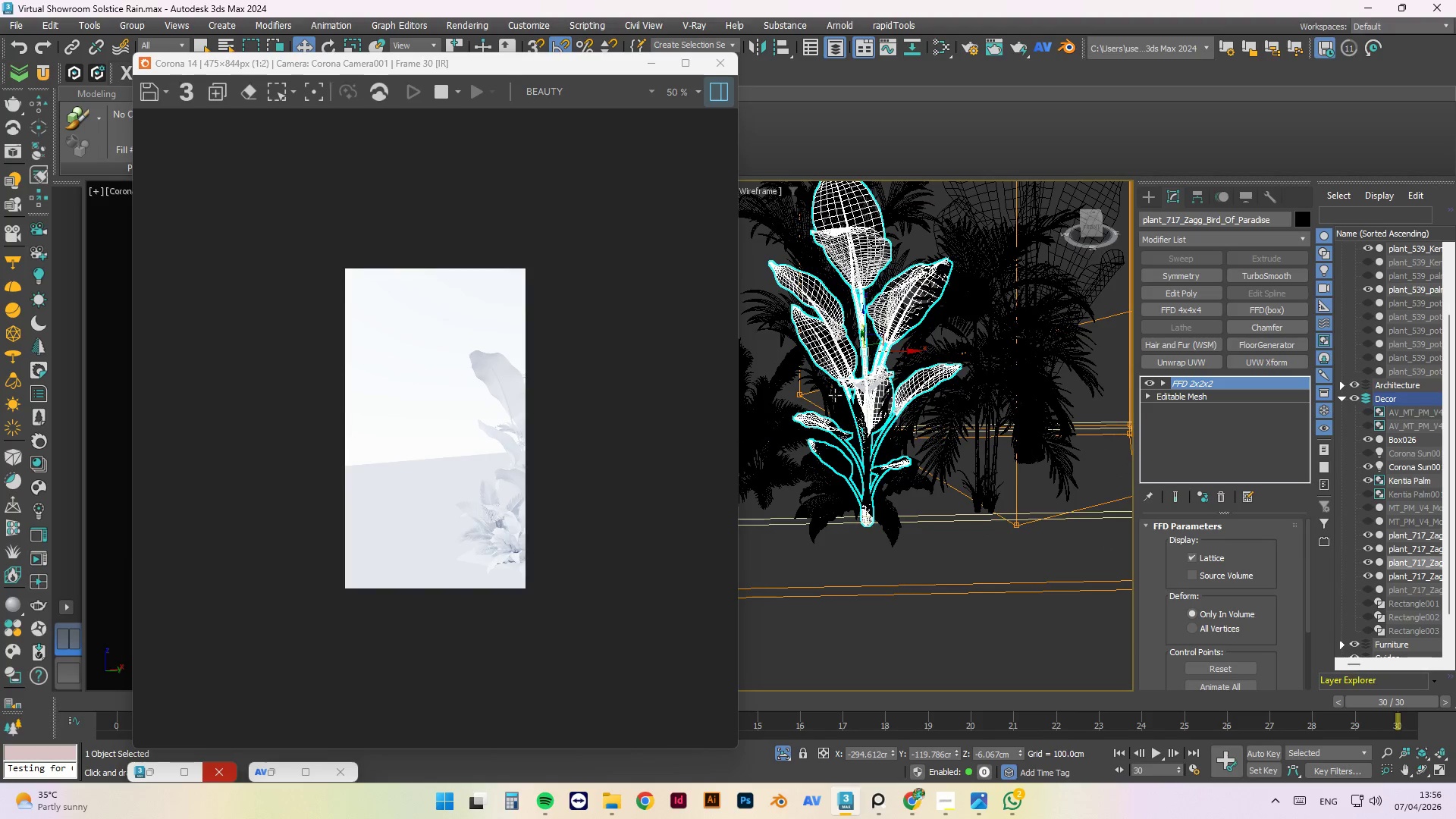 
hold_key(key=AltLeft, duration=1.53)
 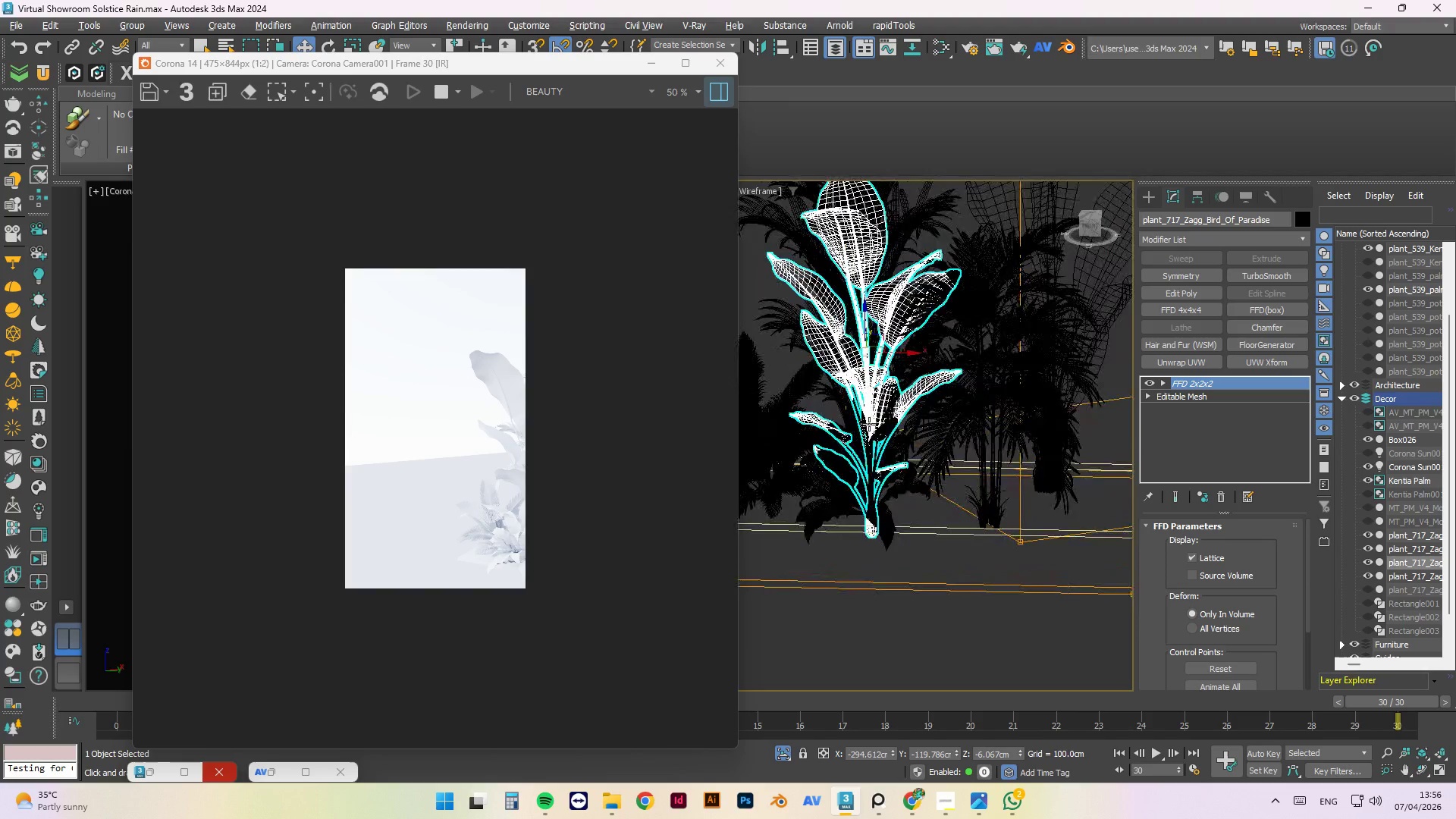 
key(Alt+AltLeft)
 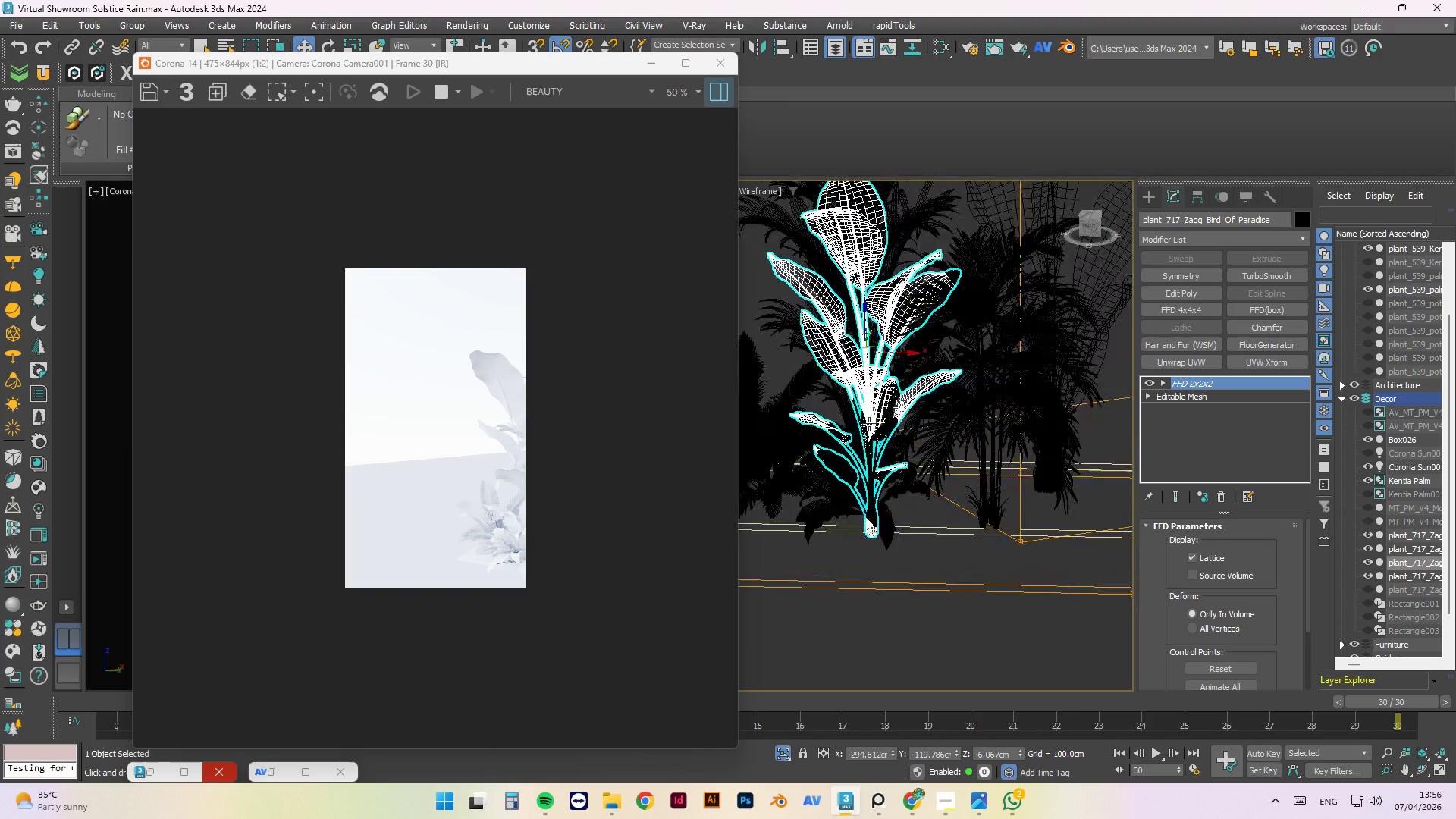 
key(Alt+AltLeft)
 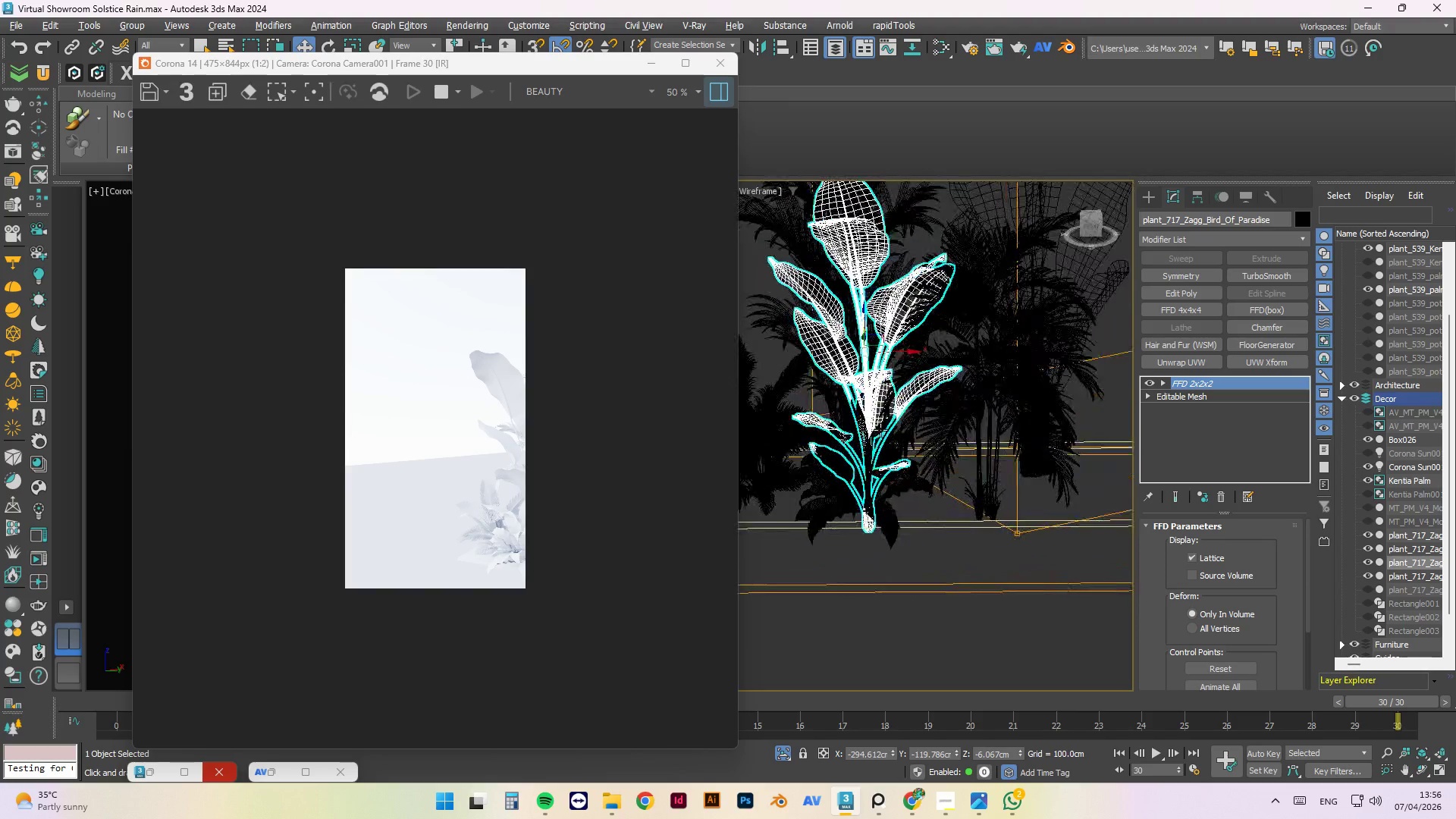 
key(Alt+AltLeft)
 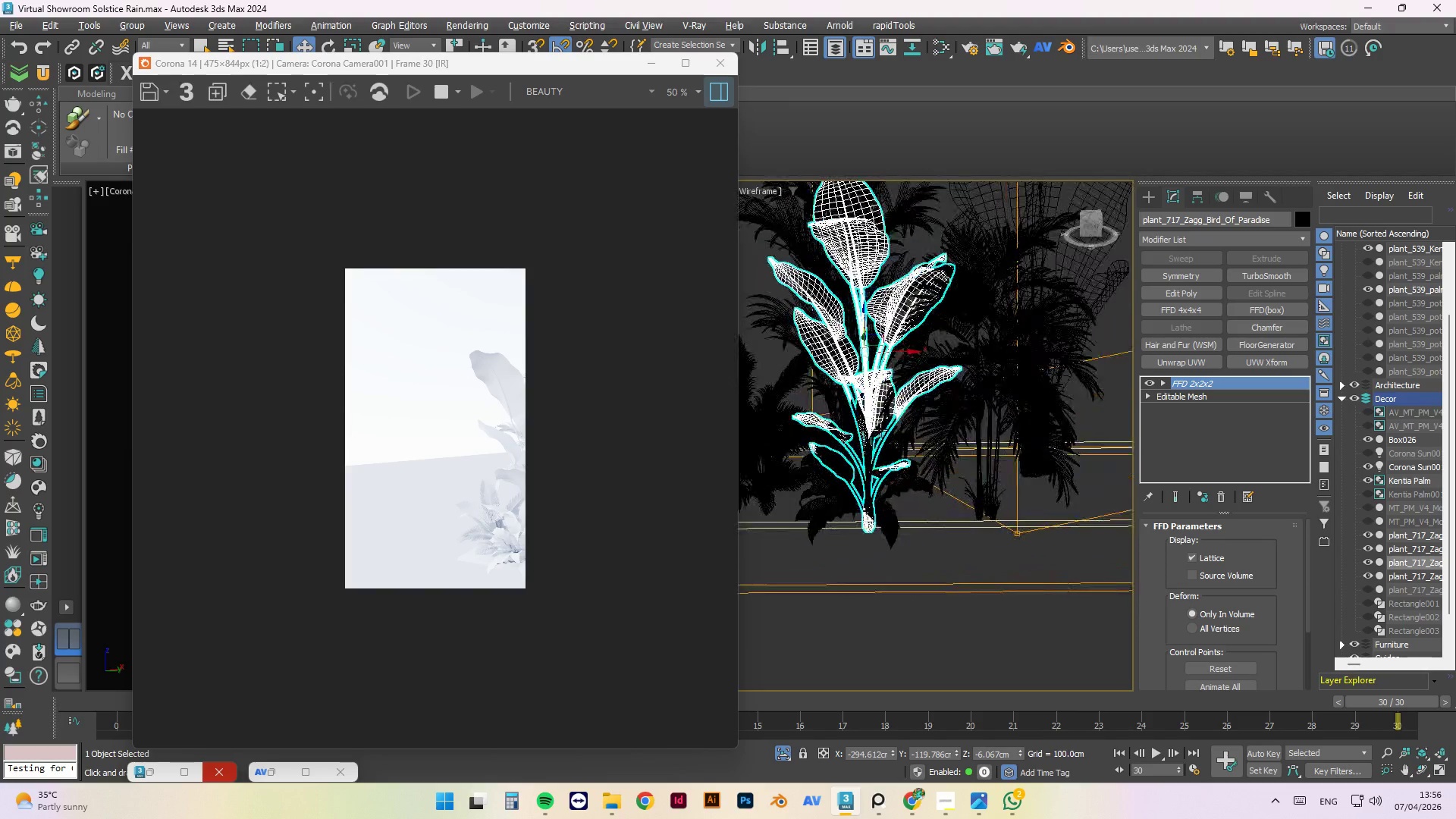 
key(Alt+AltLeft)
 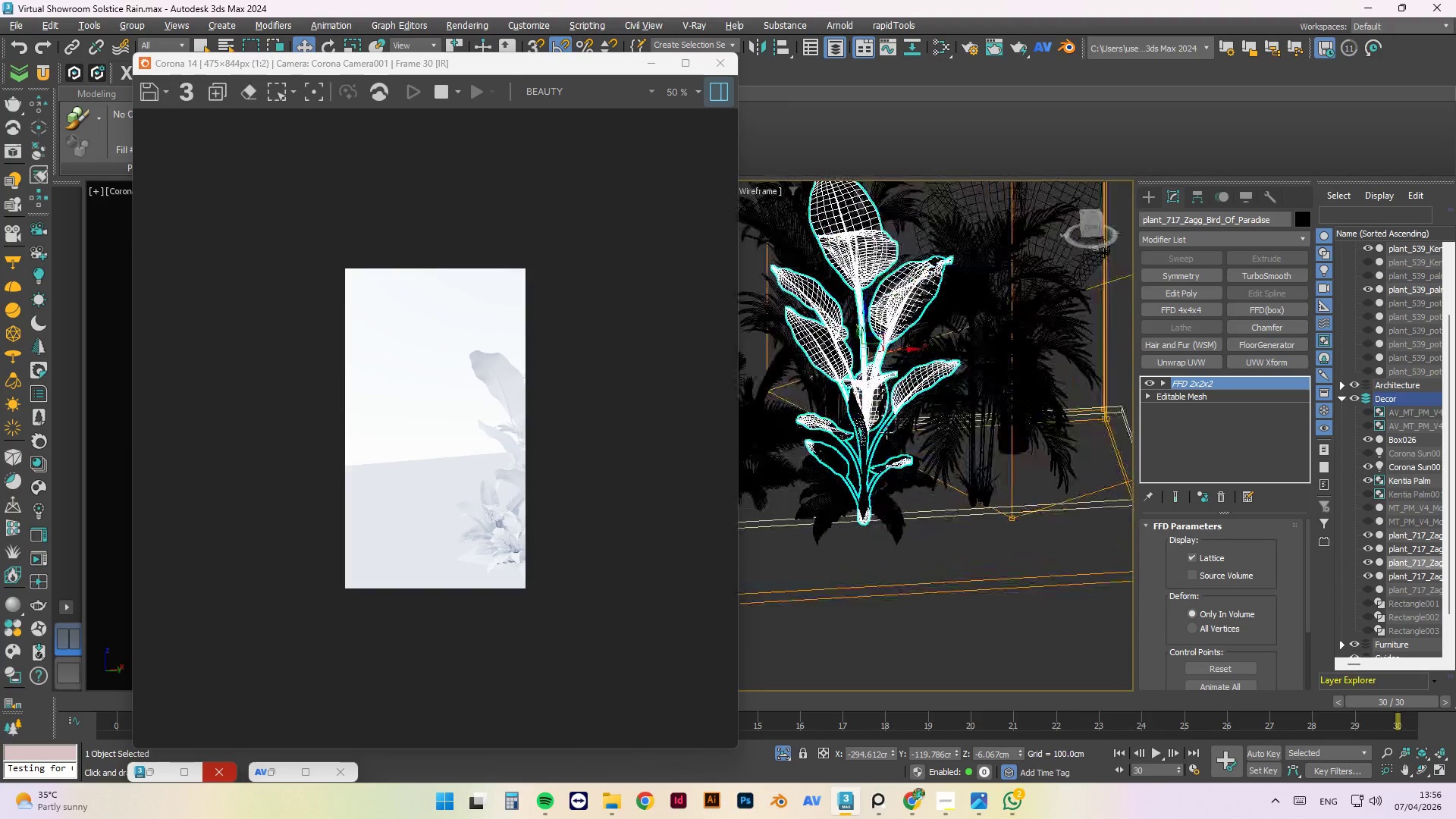 
key(Alt+AltLeft)
 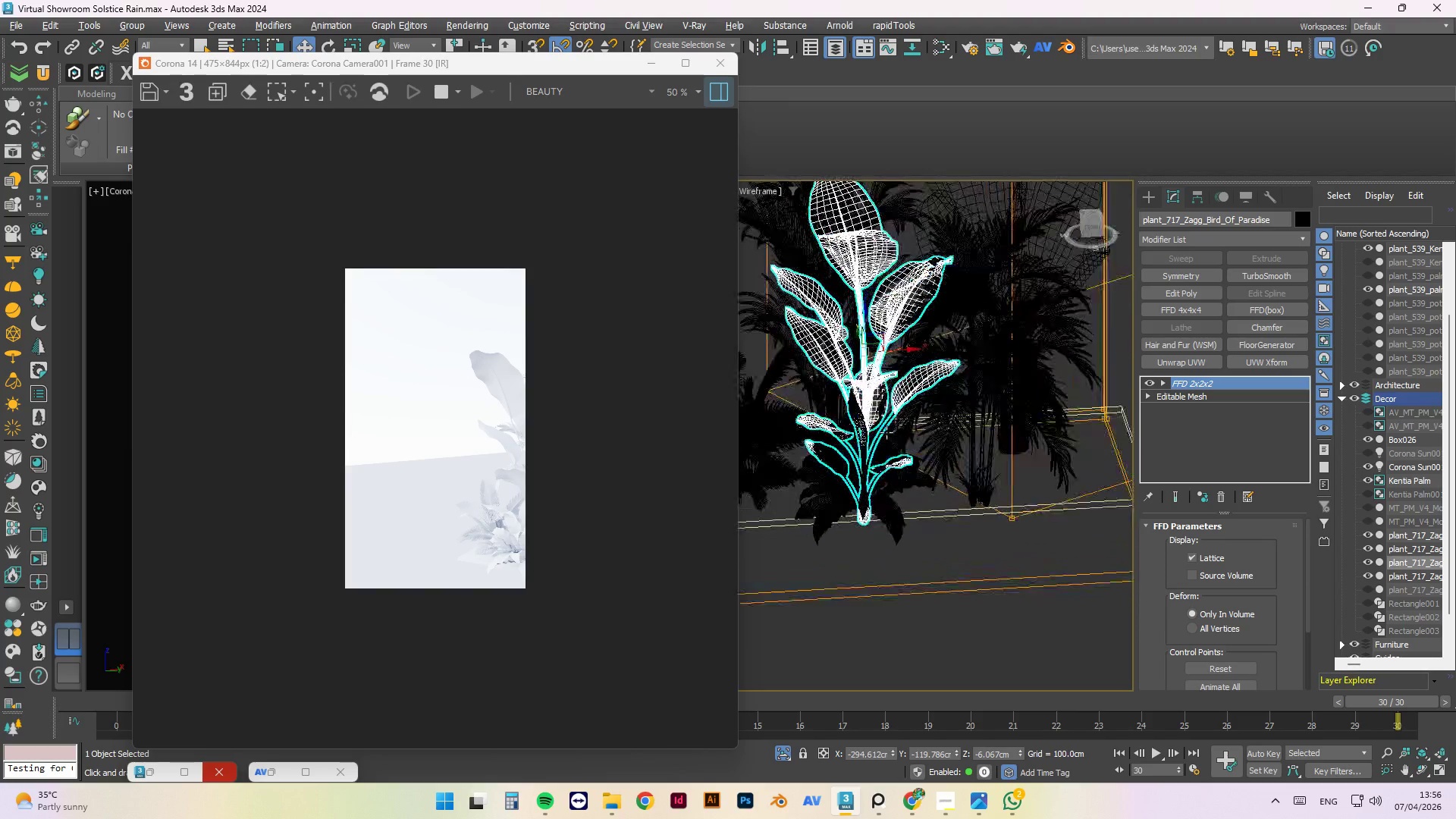 
key(Alt+AltLeft)
 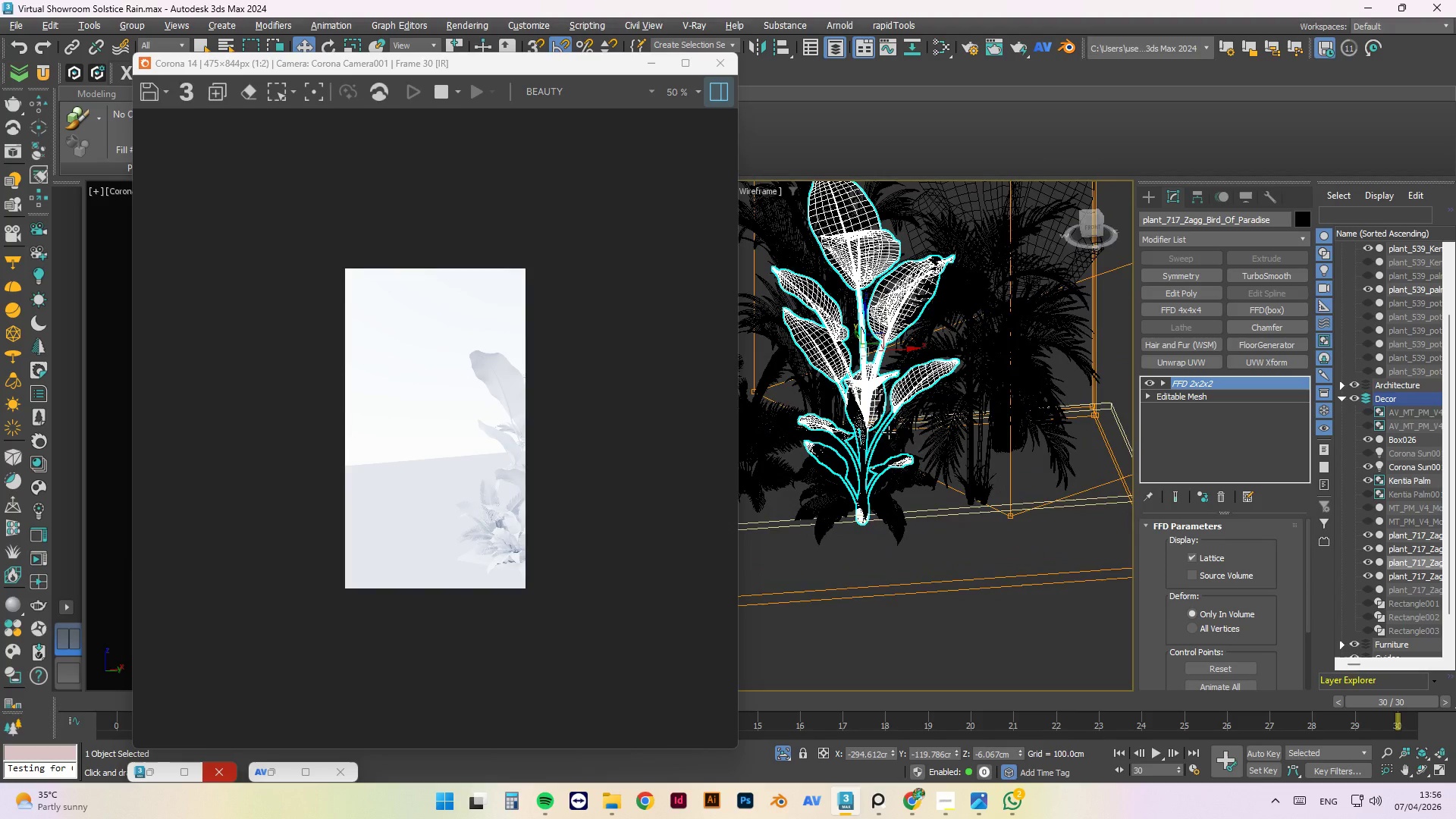 
key(Alt+AltLeft)
 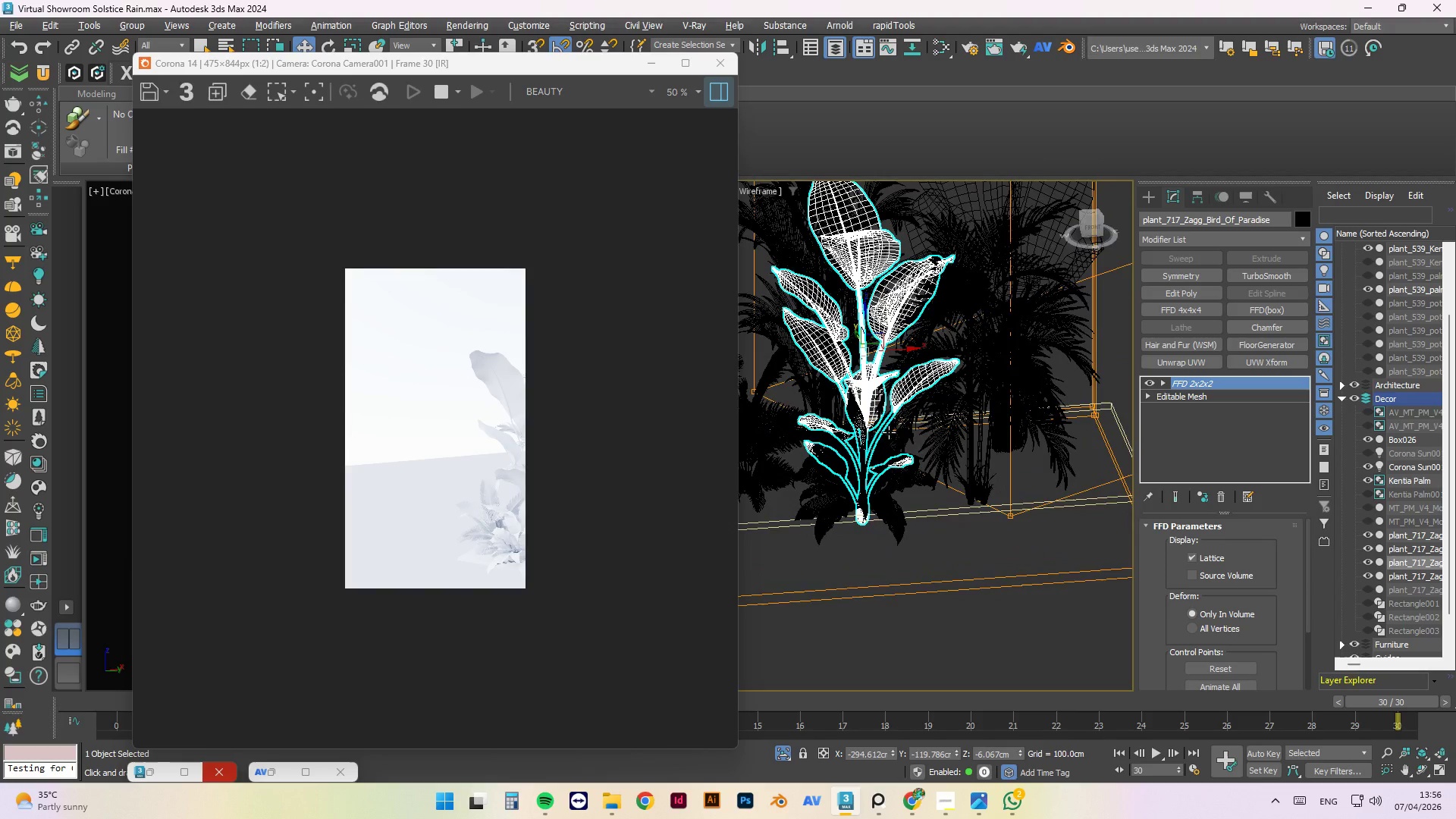 
key(Alt+AltLeft)
 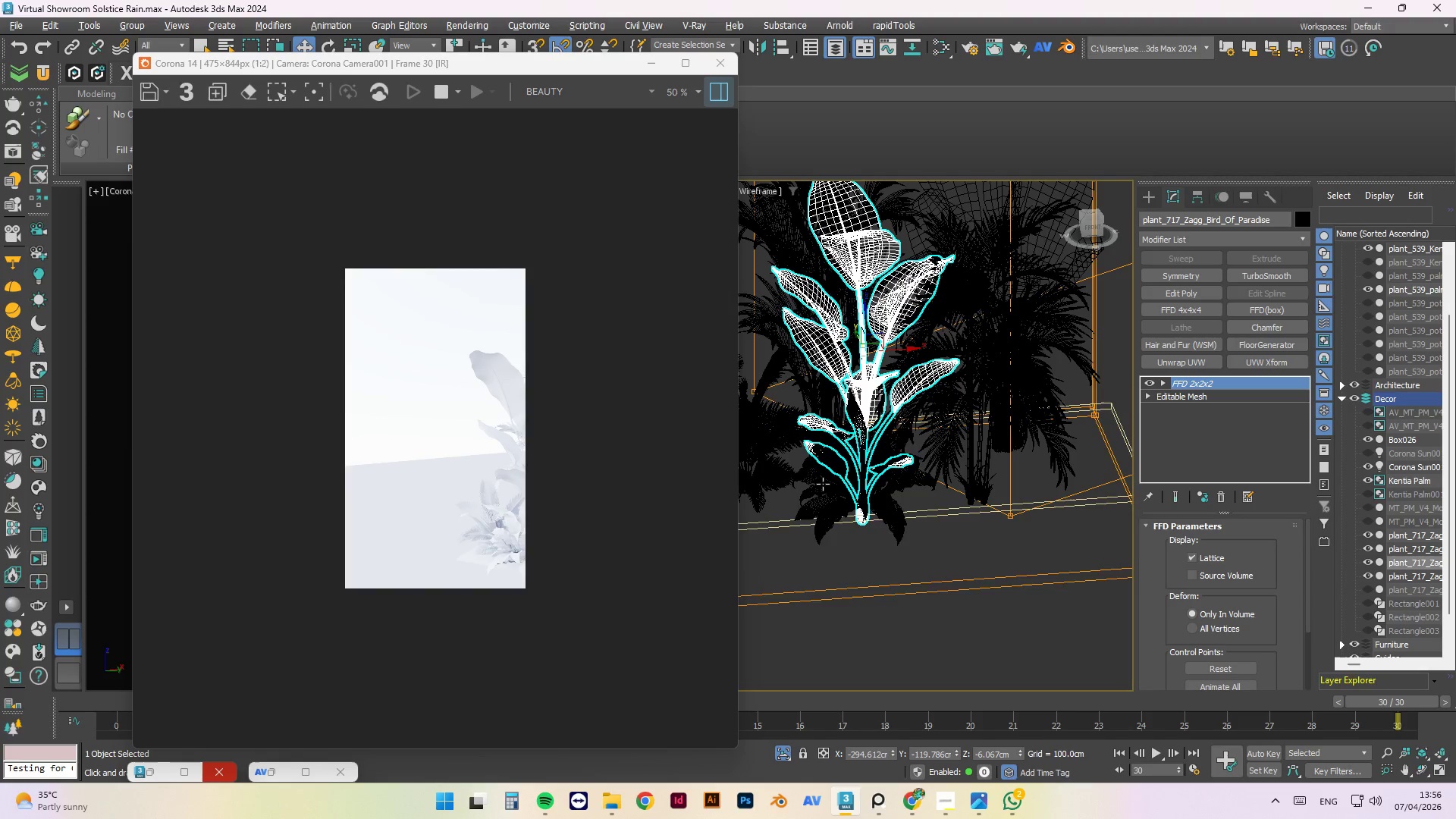 
left_click([823, 495])
 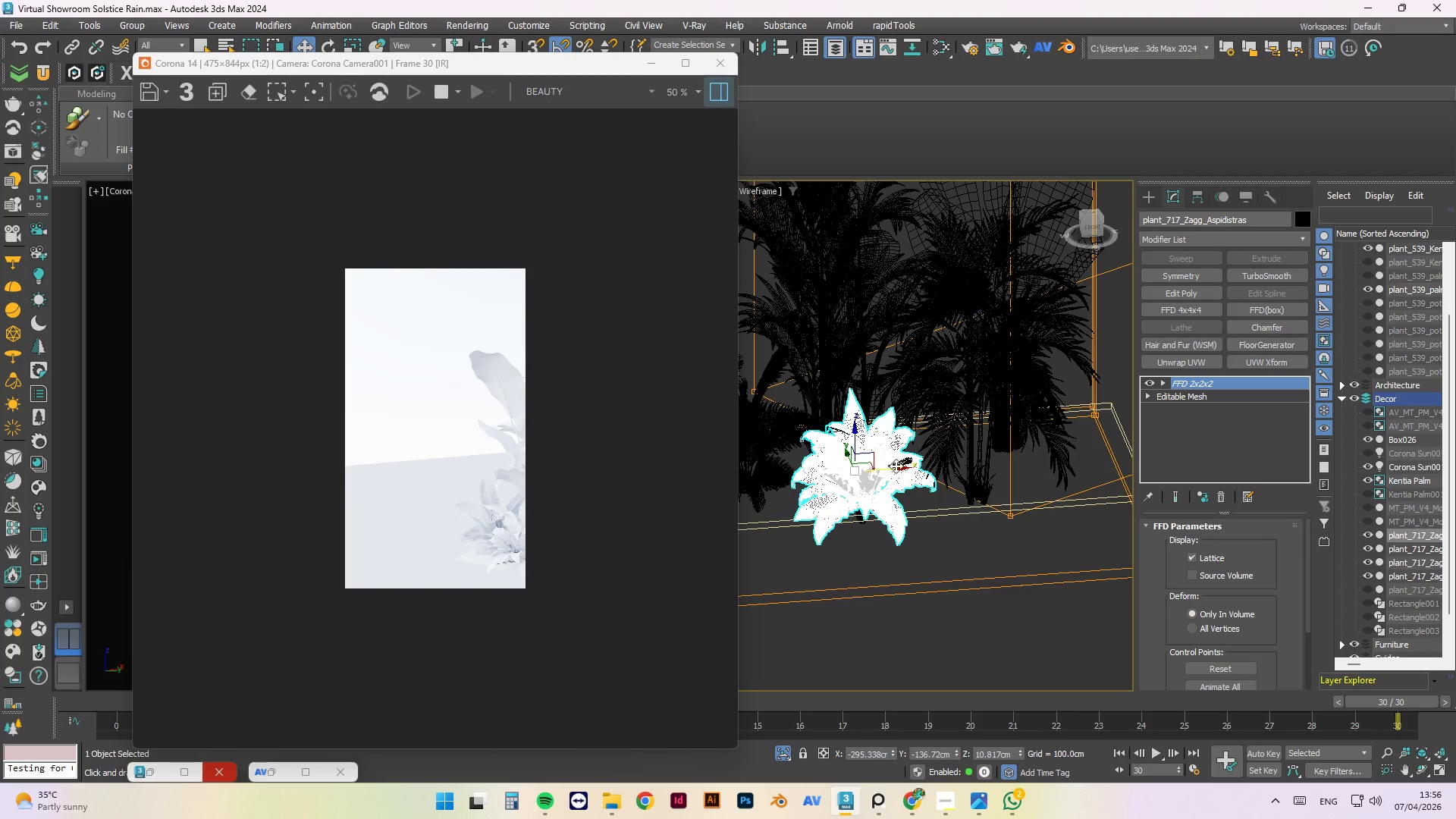 
left_click_drag(start_coordinate=[897, 470], to_coordinate=[868, 470])
 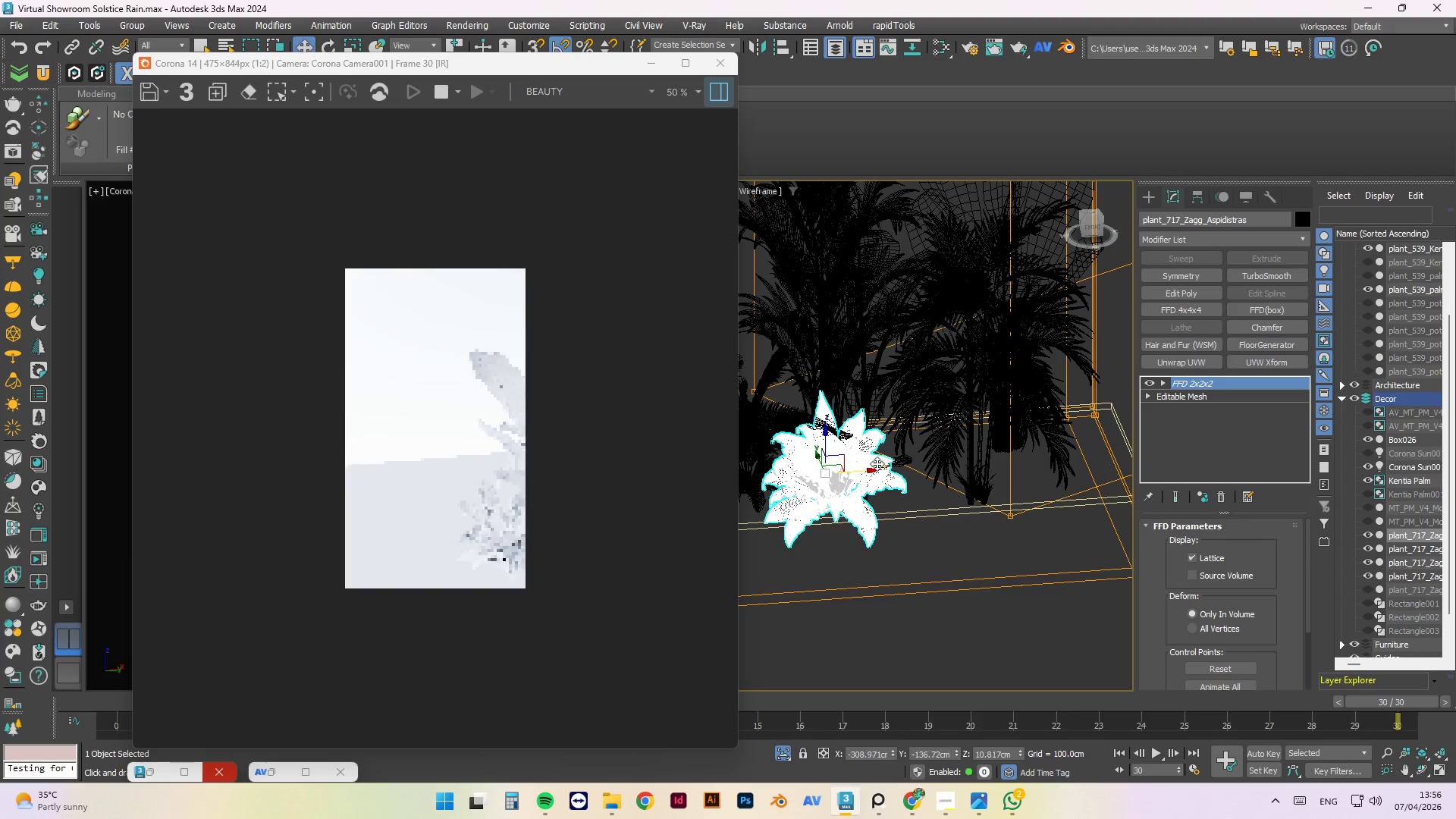 
hold_key(key=AltLeft, duration=1.45)
 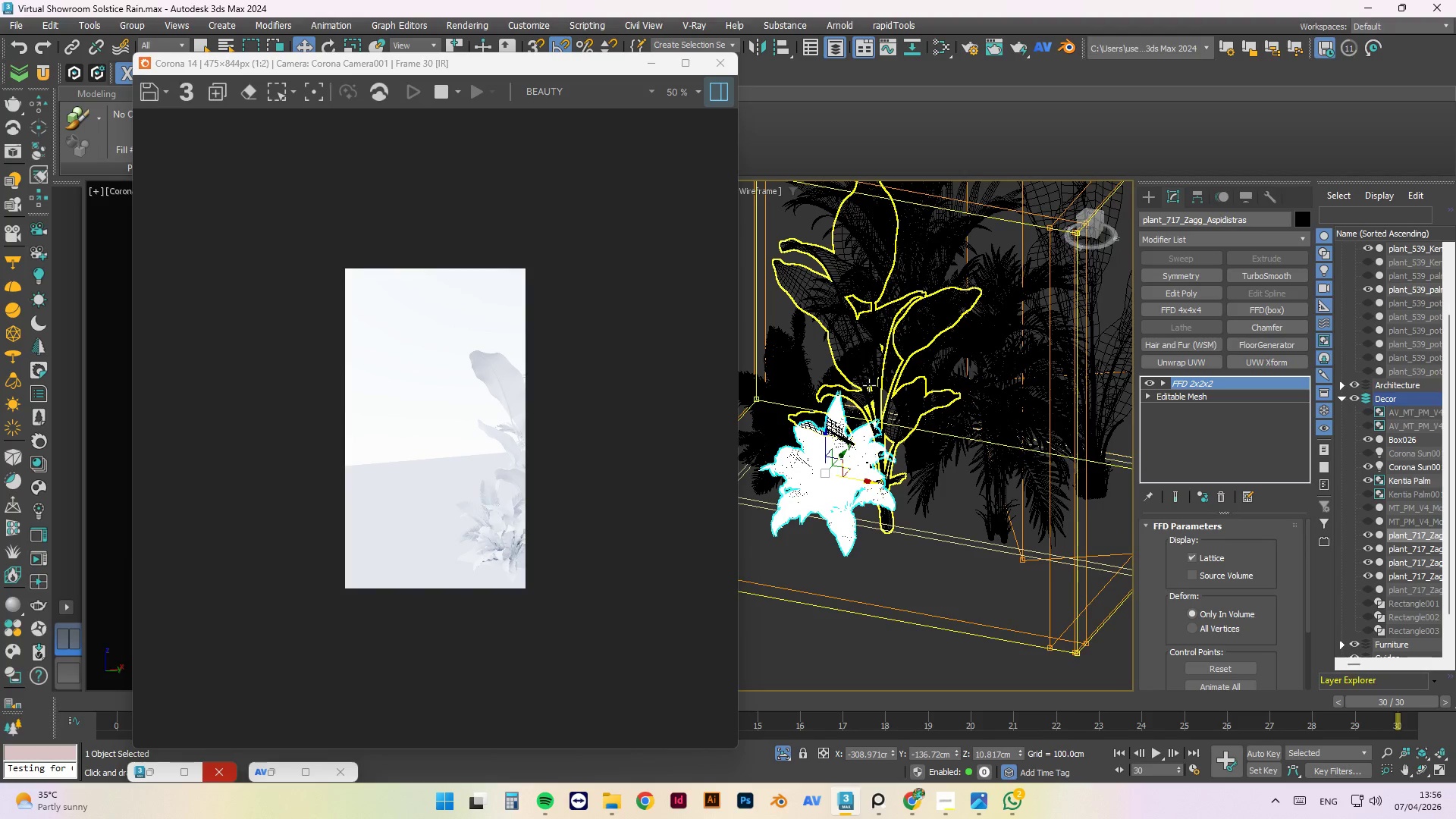 
left_click([869, 385])
 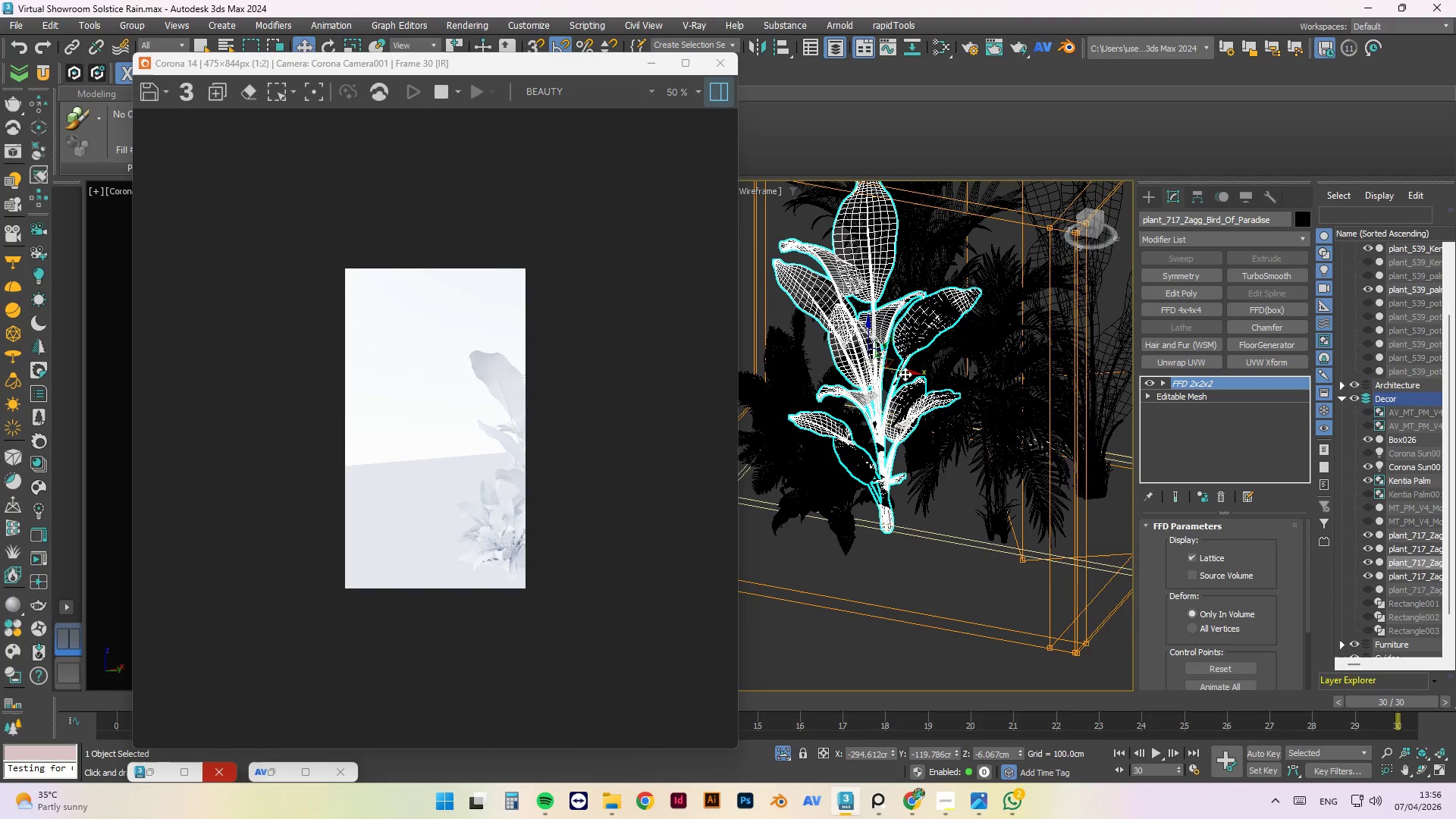 
left_click_drag(start_coordinate=[905, 372], to_coordinate=[926, 381])
 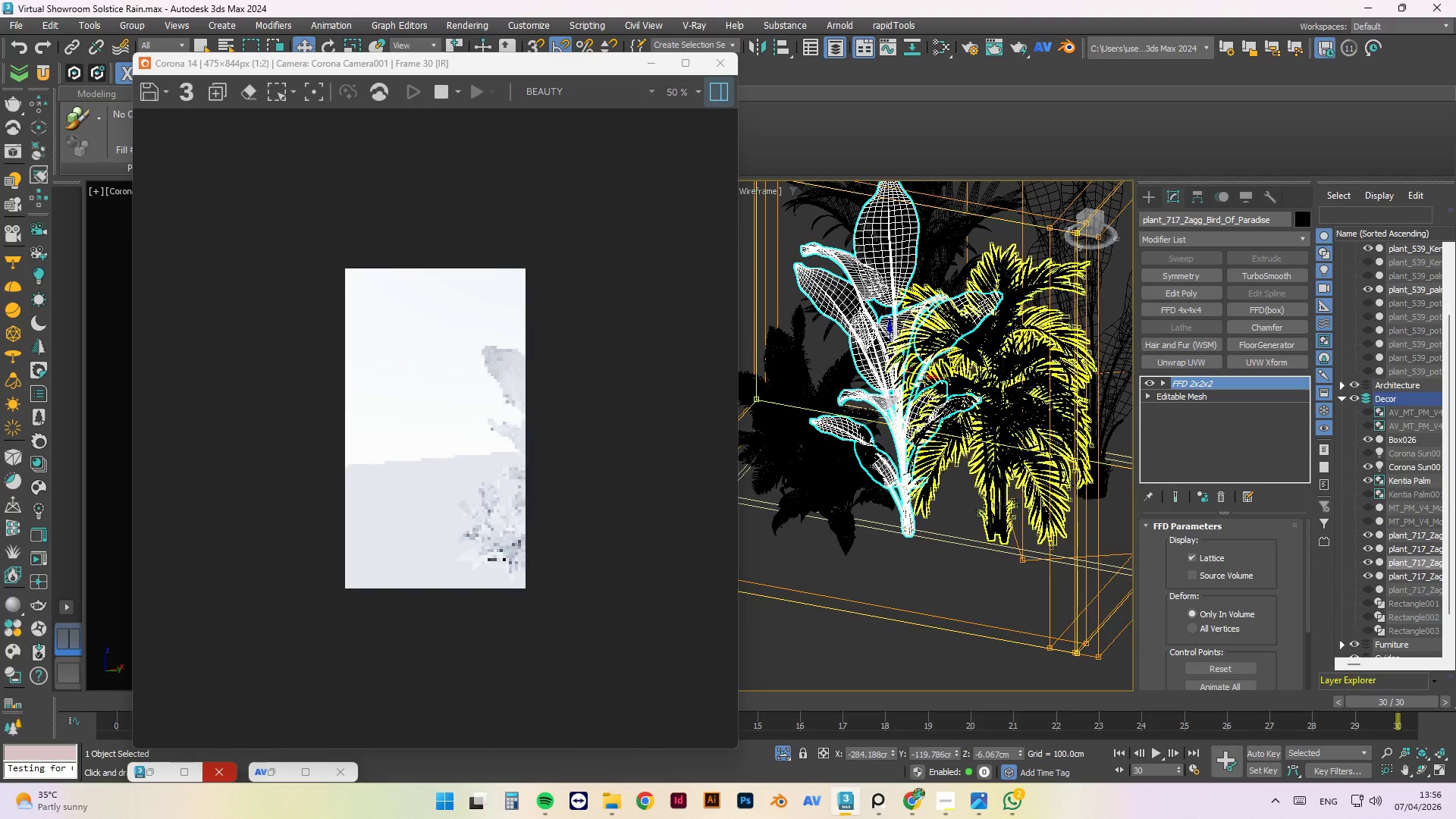 
hold_key(key=AltLeft, duration=1.5)
 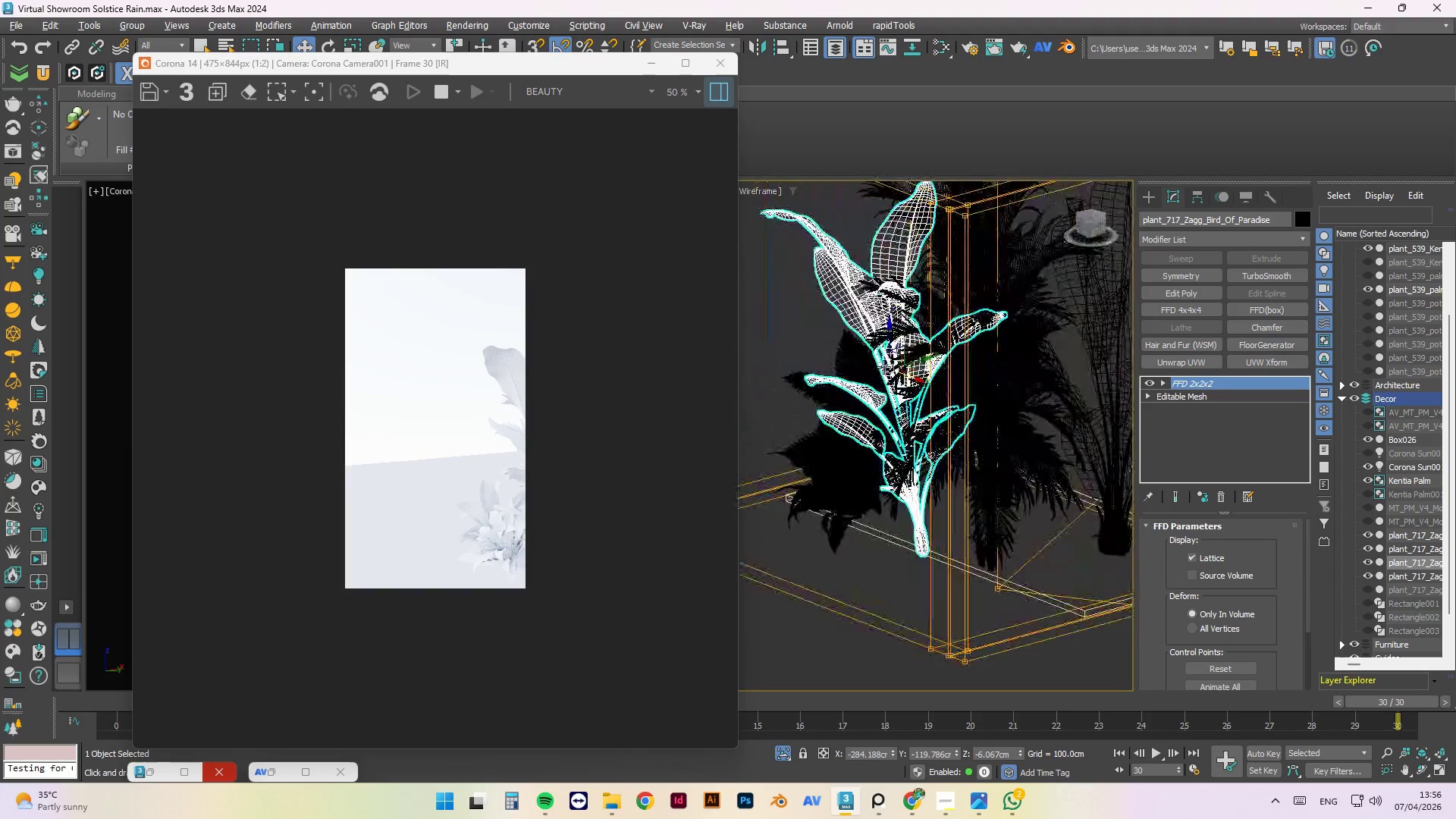 
hold_key(key=AltLeft, duration=1.31)
 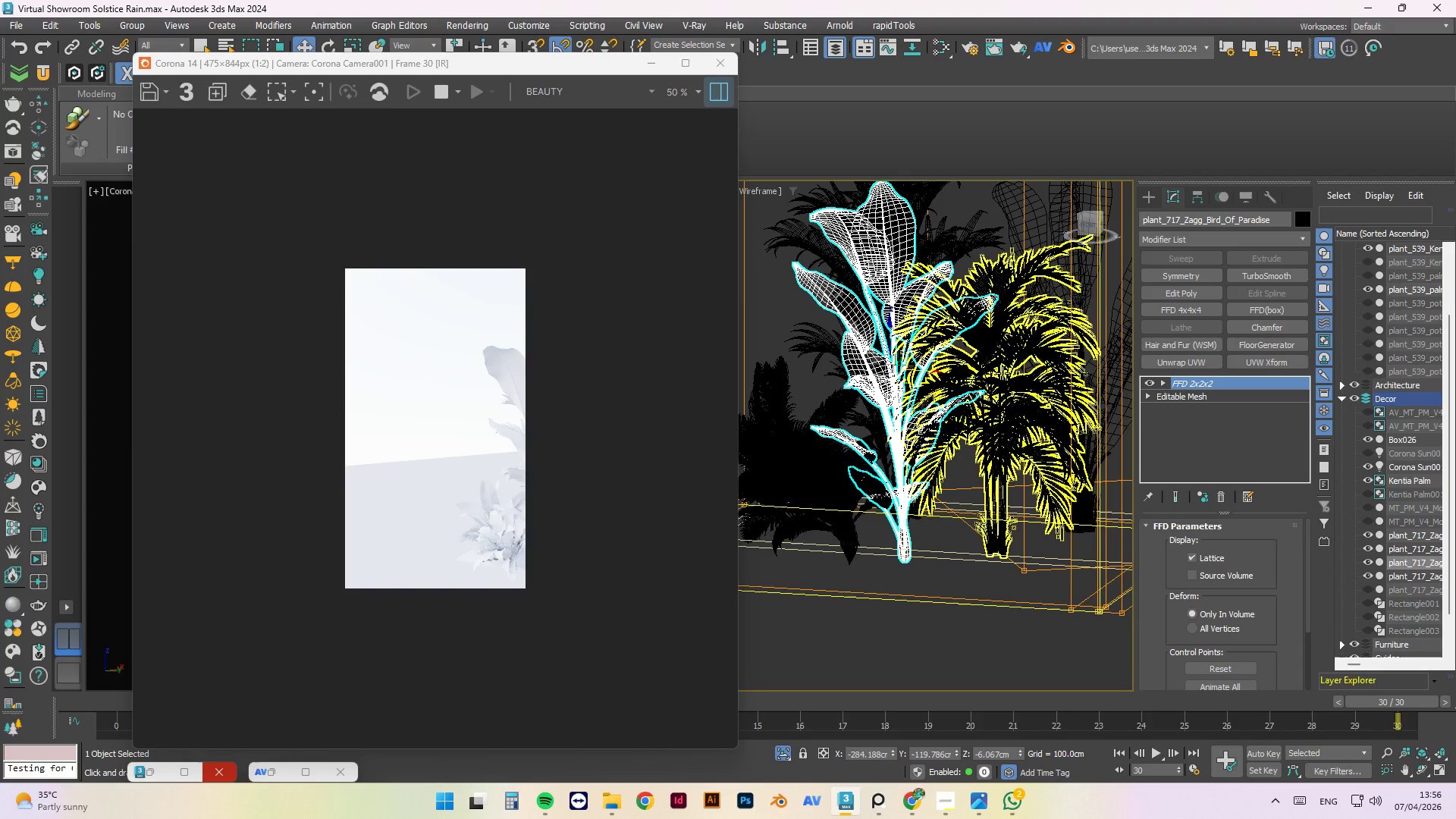 
key(Control+Z)
 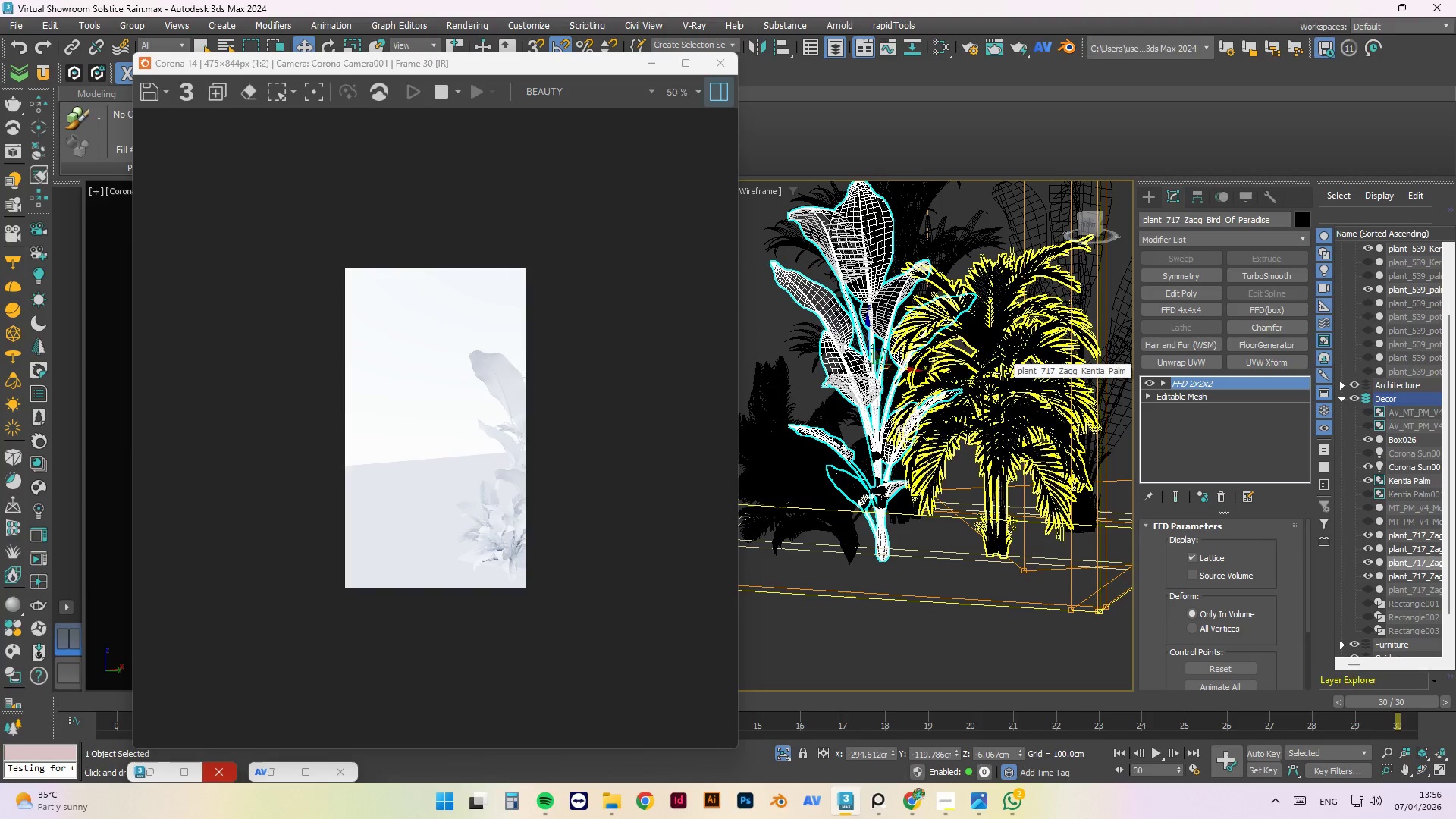 
hold_key(key=AltLeft, duration=1.5)
 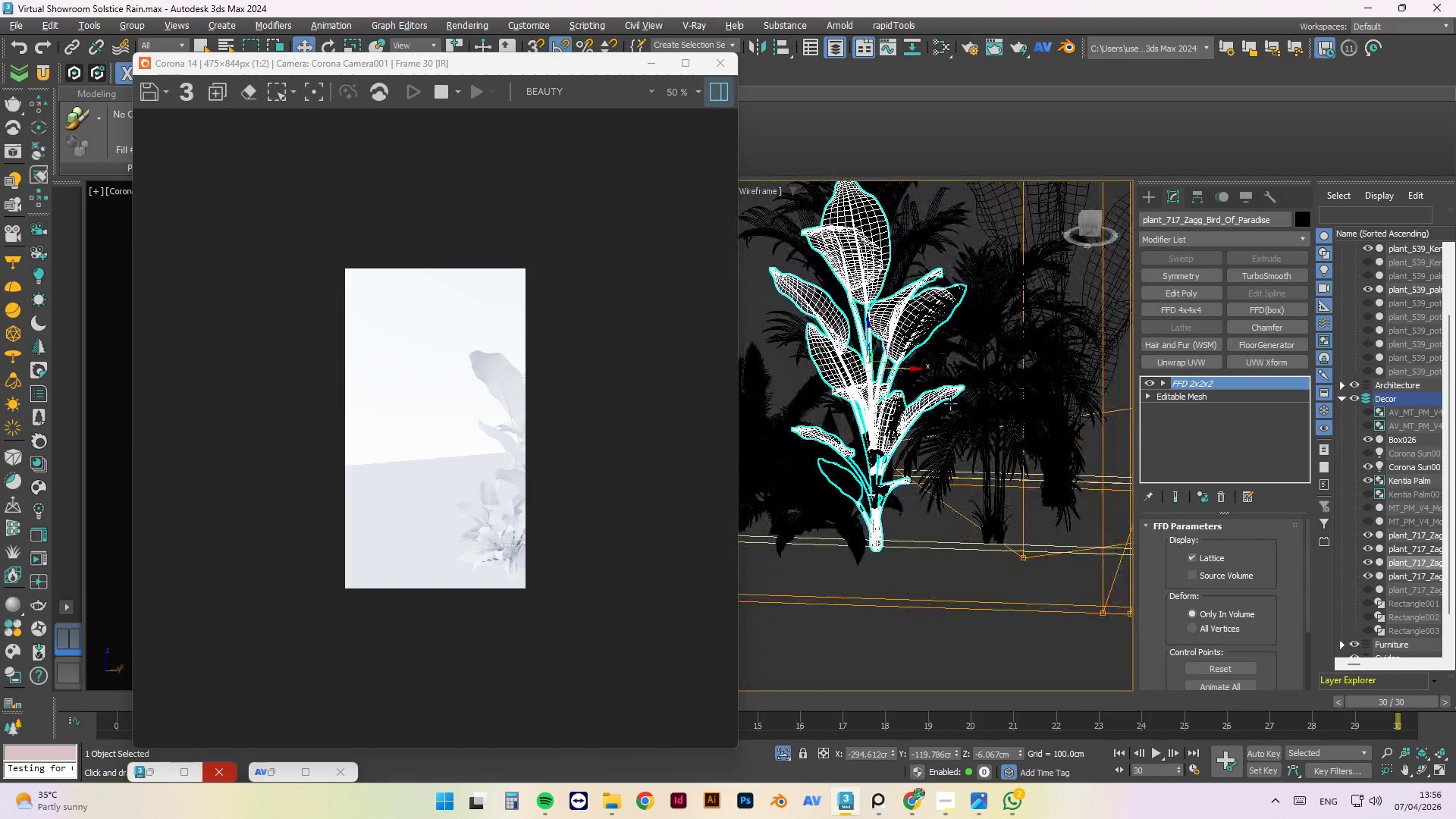 
hold_key(key=AltLeft, duration=0.56)
 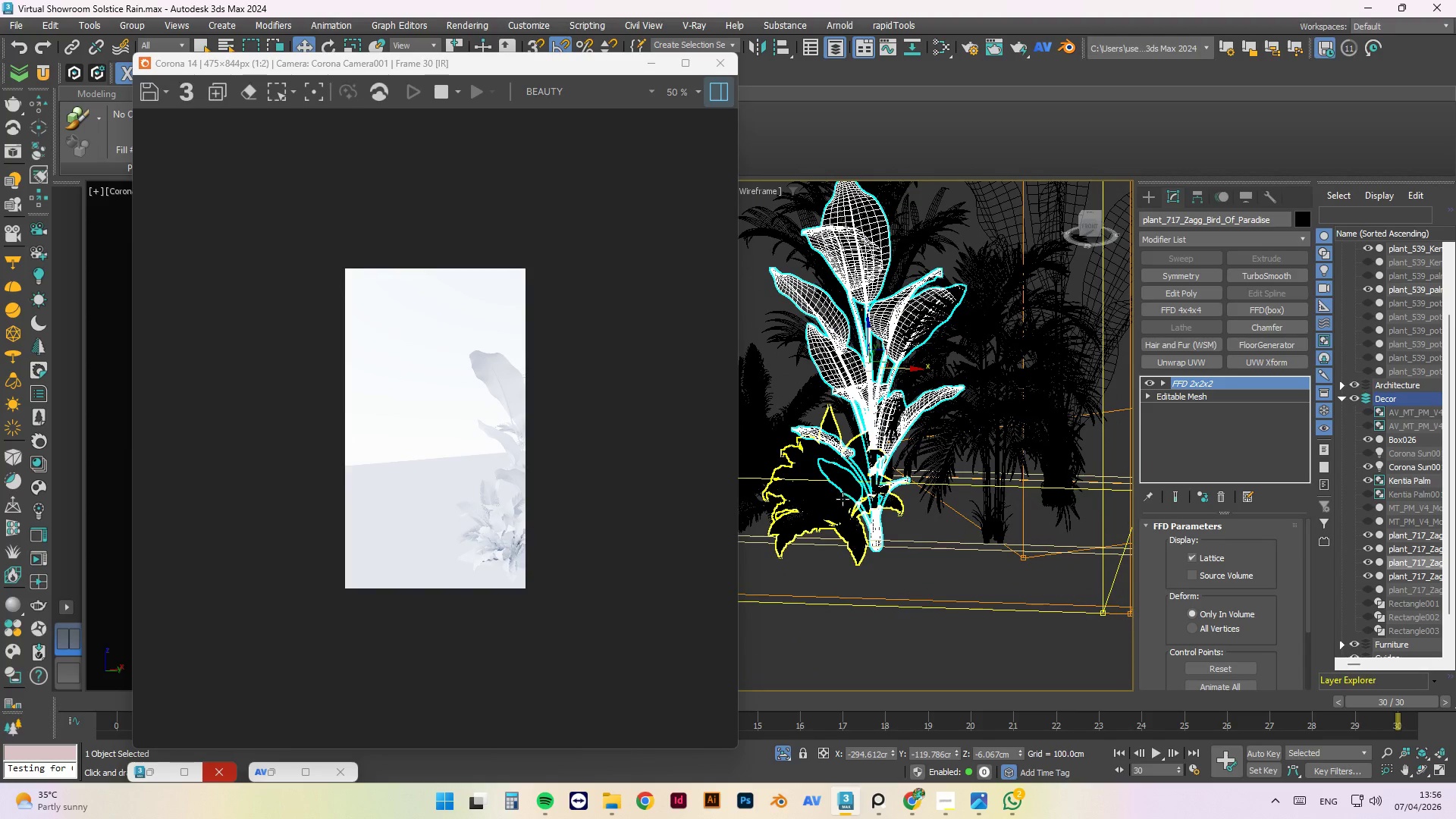 
left_click([842, 503])
 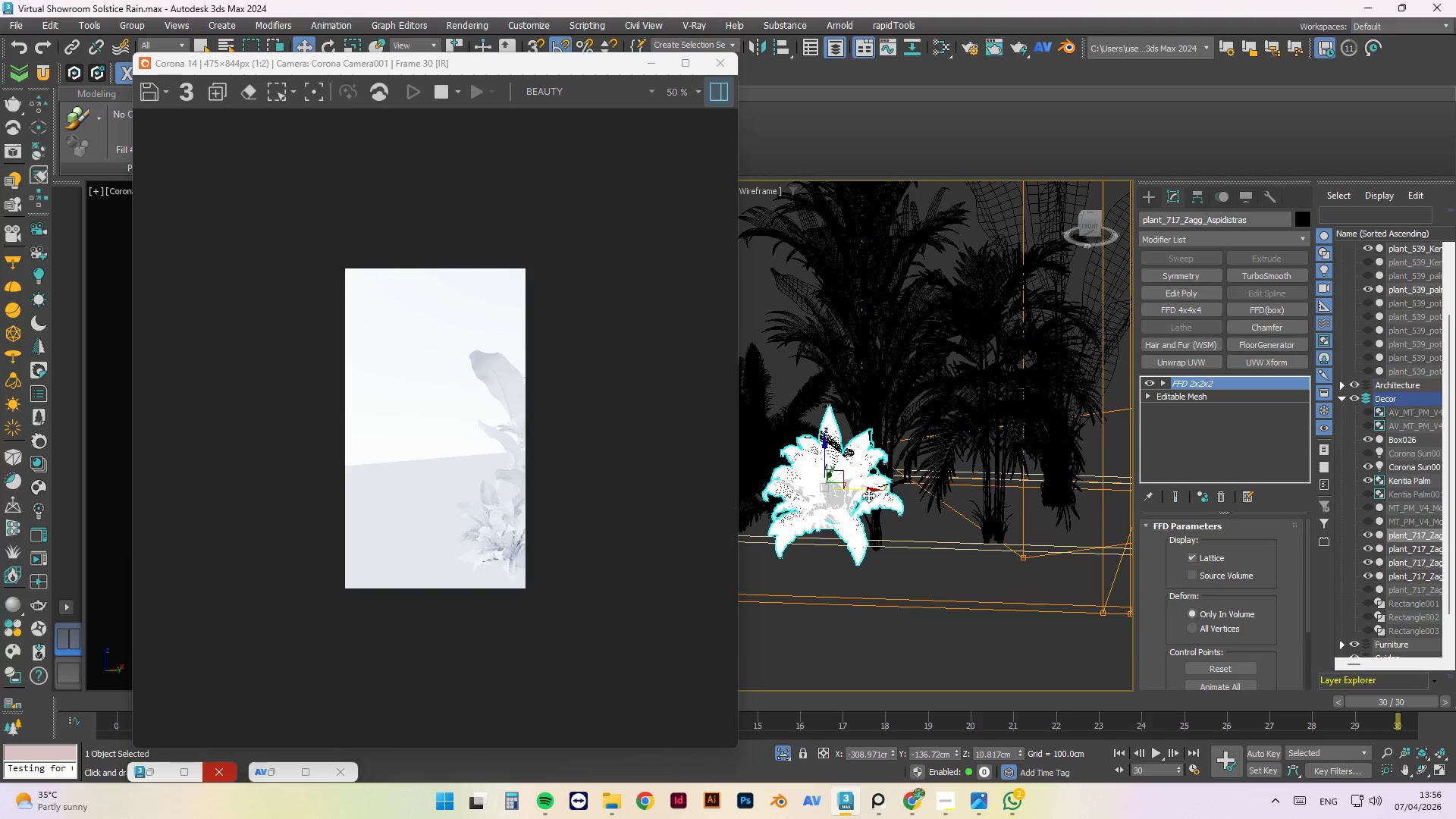 
left_click_drag(start_coordinate=[866, 494], to_coordinate=[839, 493])
 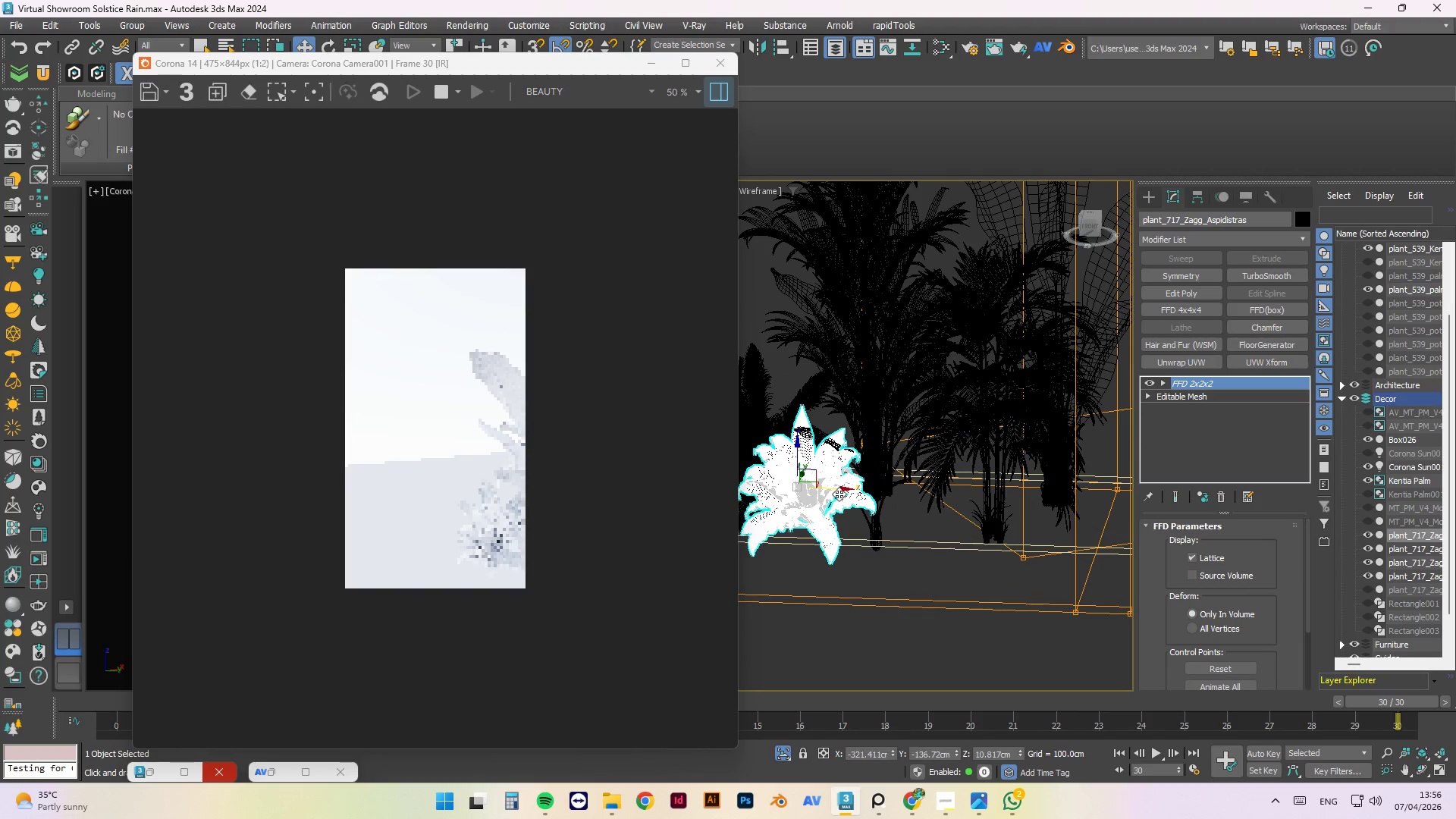 
hold_key(key=AltLeft, duration=1.08)
 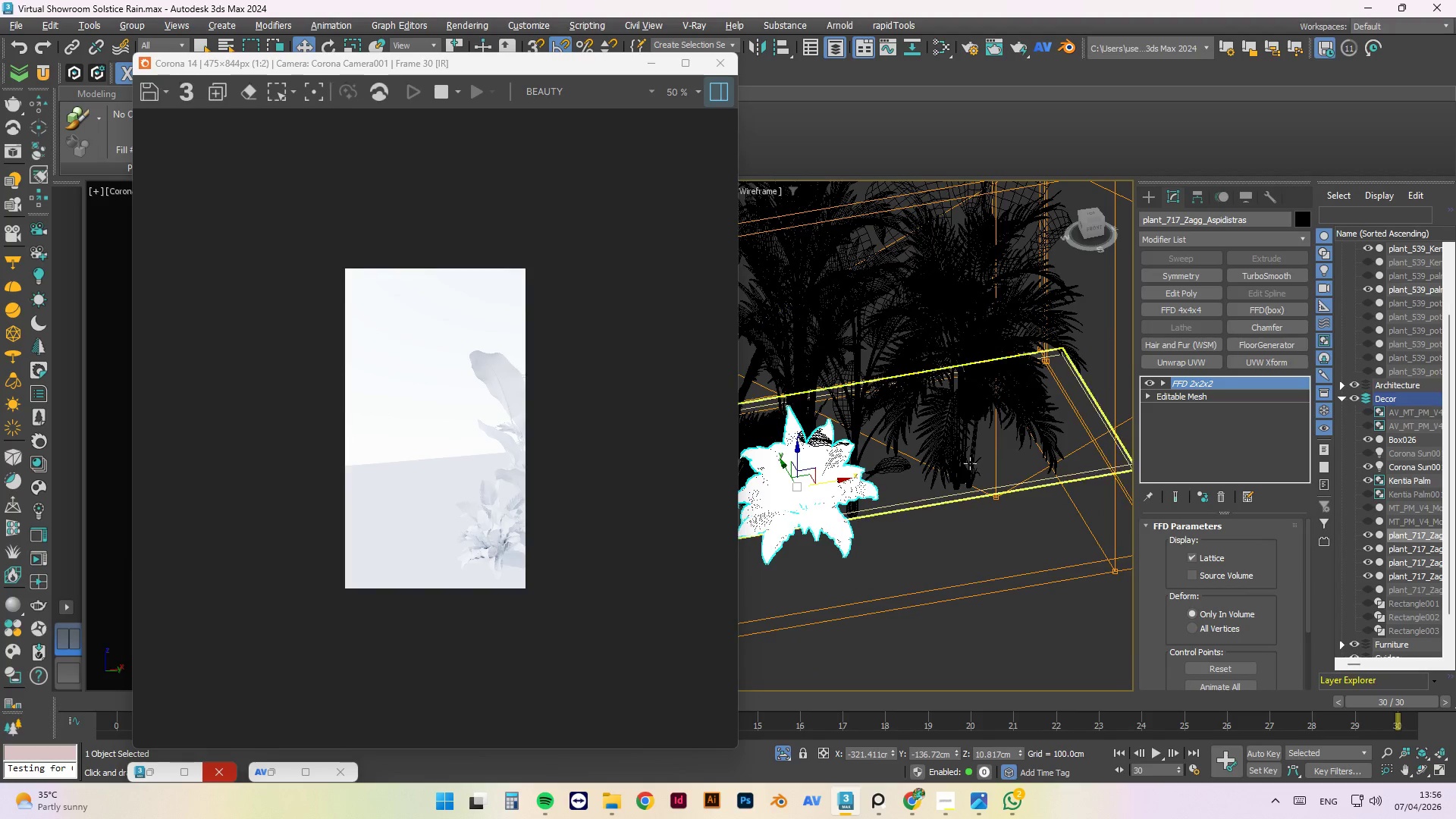 
hold_key(key=AltLeft, duration=1.42)
 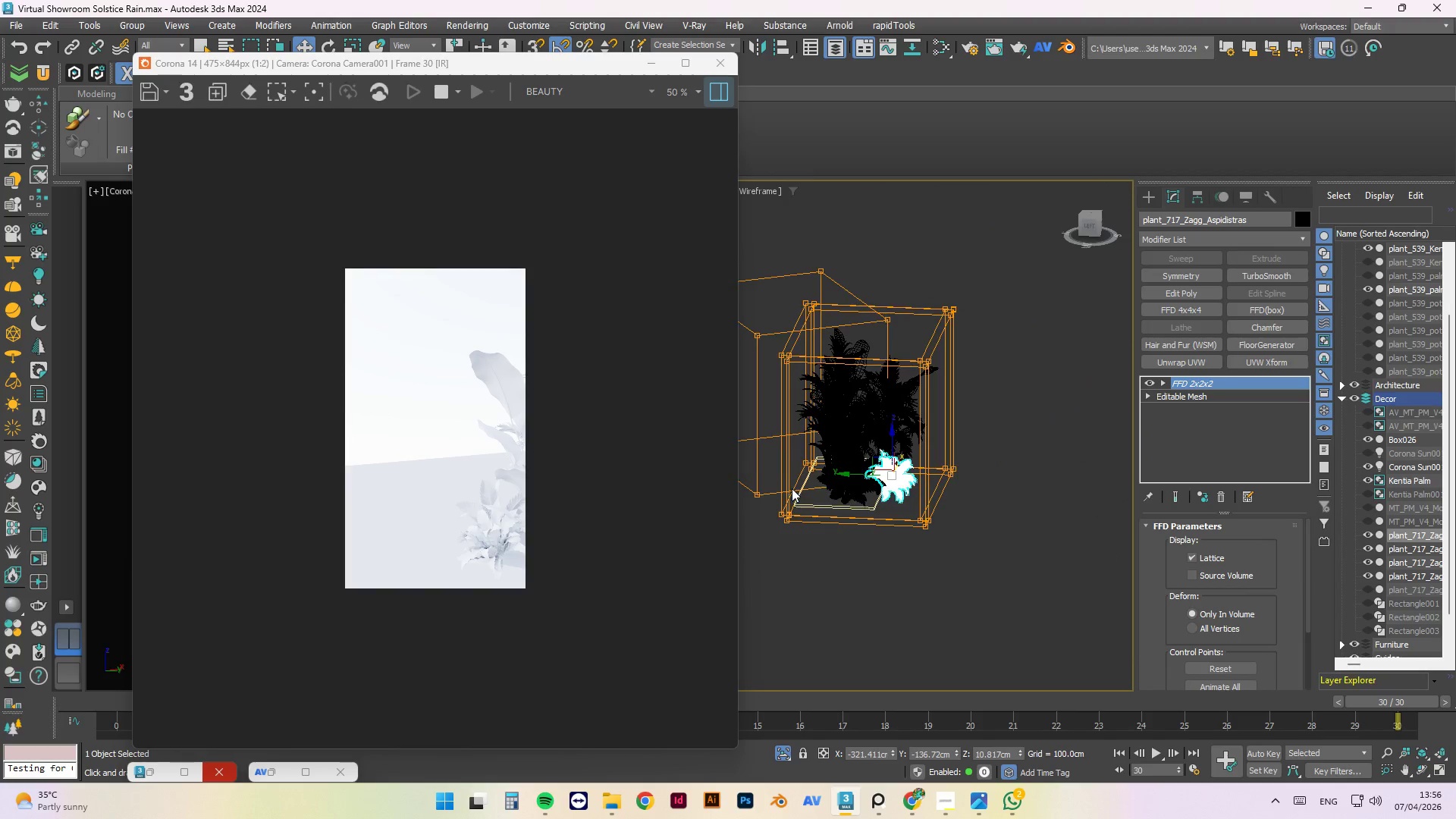 
scroll: coordinate [965, 465], scroll_direction: down, amount: 3.0
 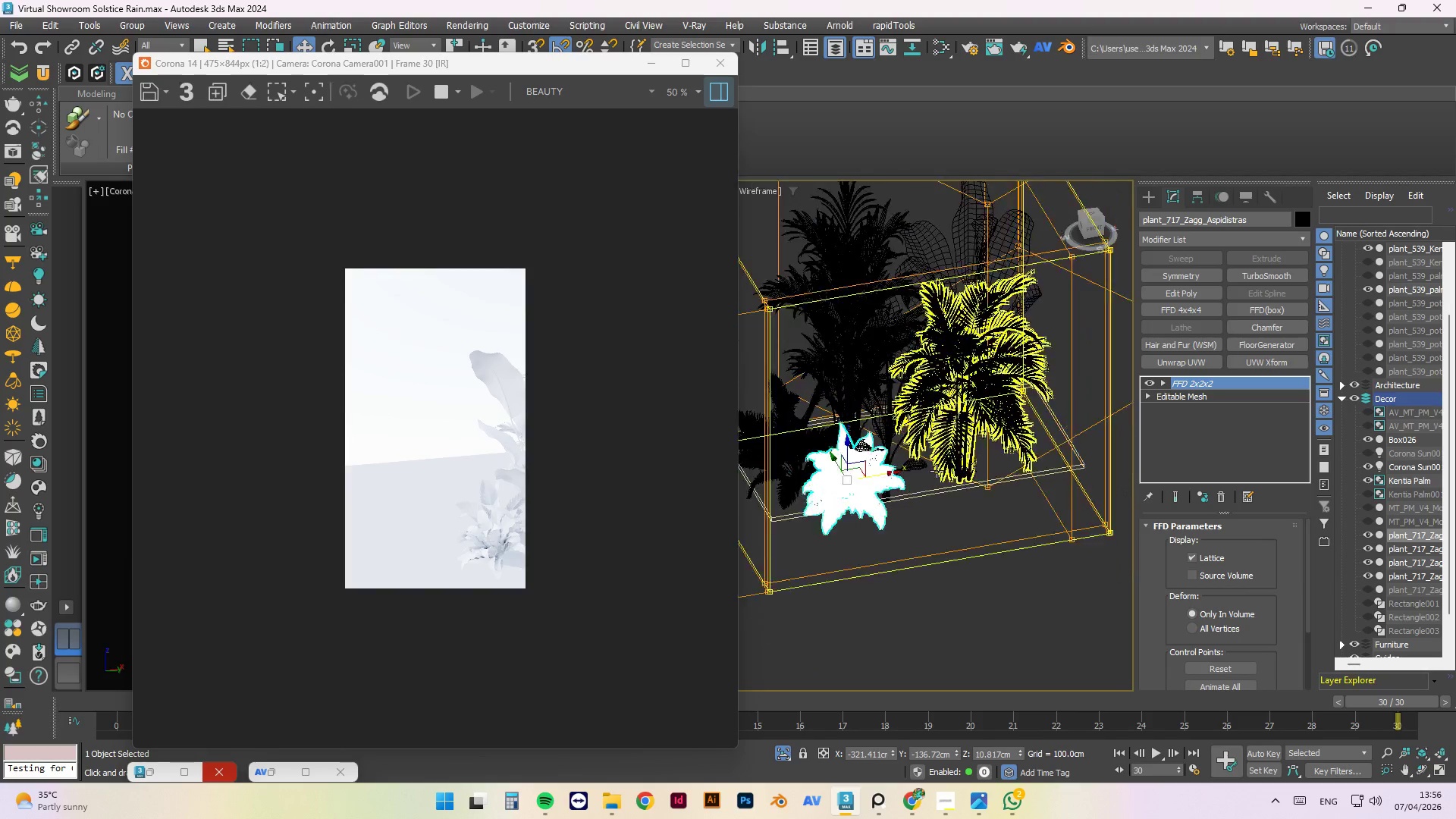 
left_click([921, 490])
 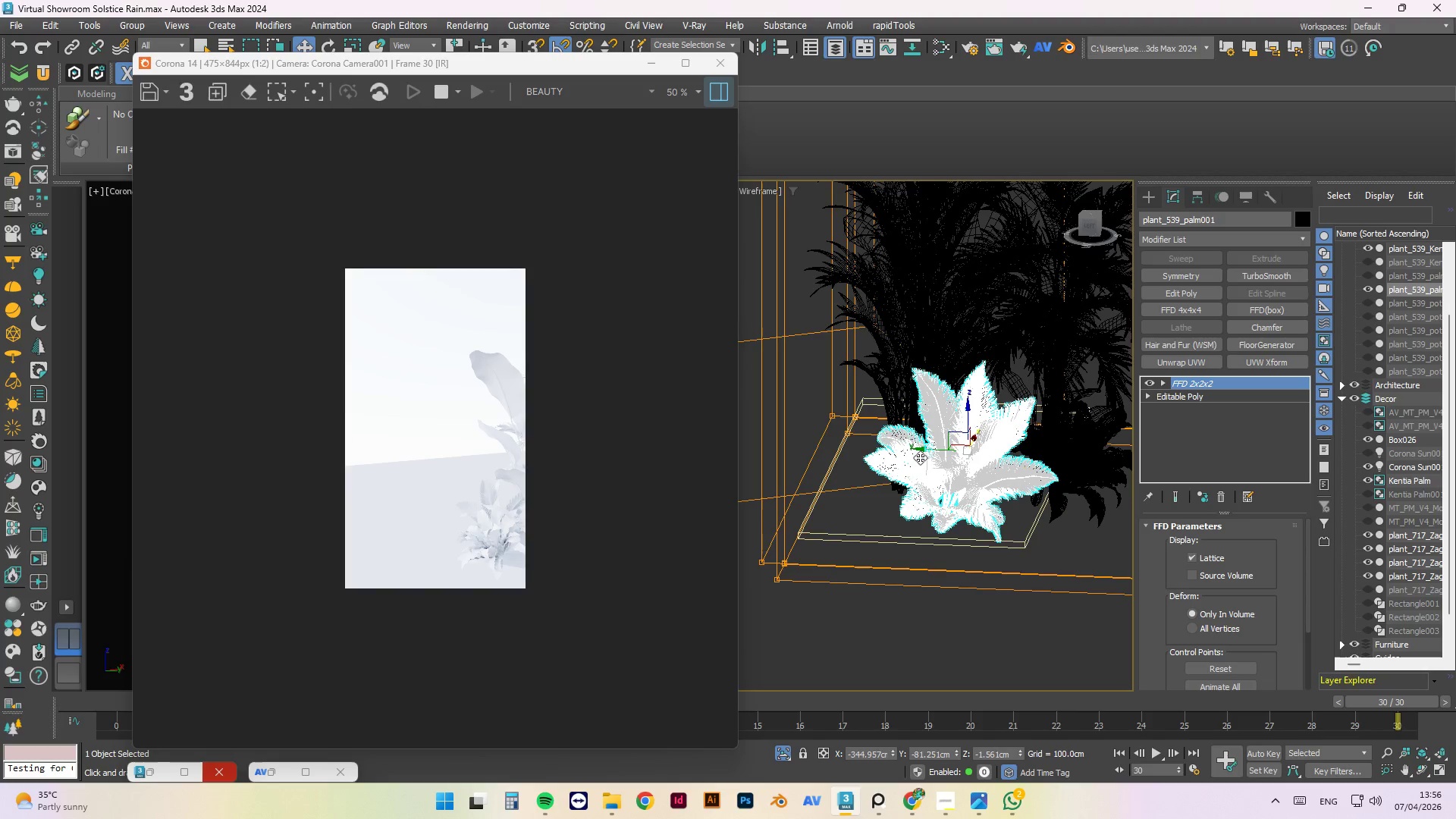 
scroll: coordinate [792, 488], scroll_direction: up, amount: 3.0
 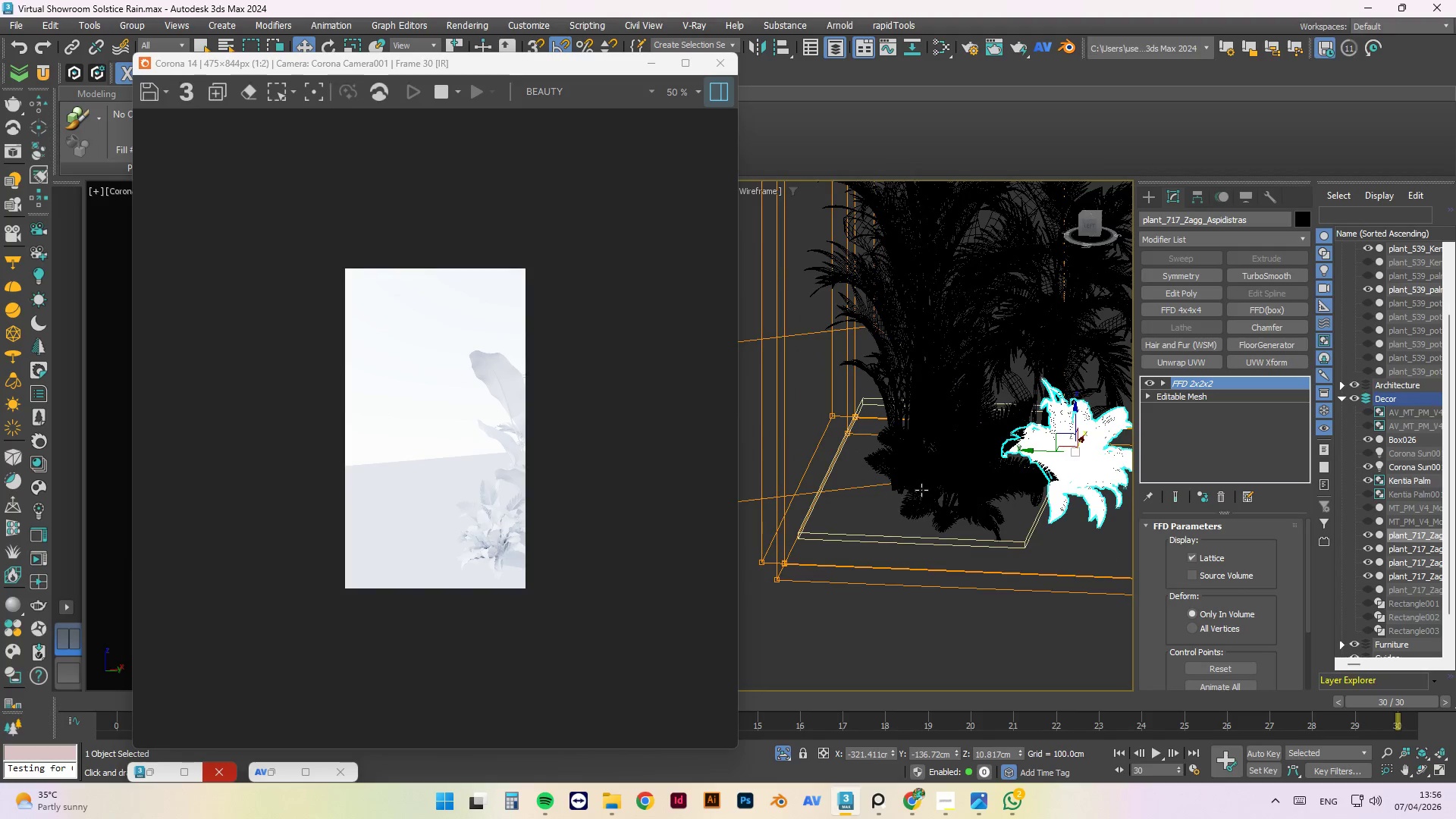 
left_click_drag(start_coordinate=[920, 452], to_coordinate=[902, 453])
 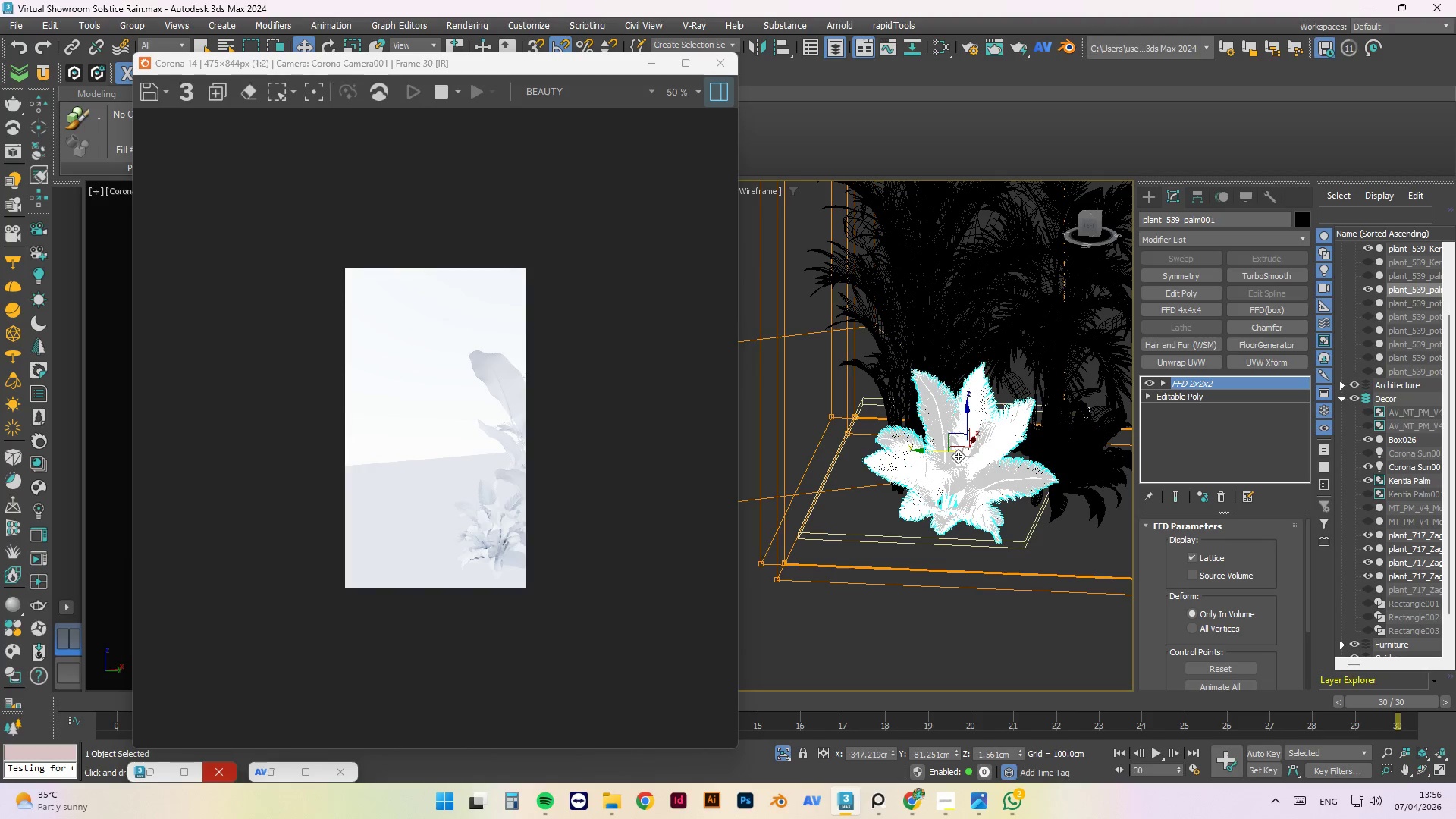 
key(Control+Z)
 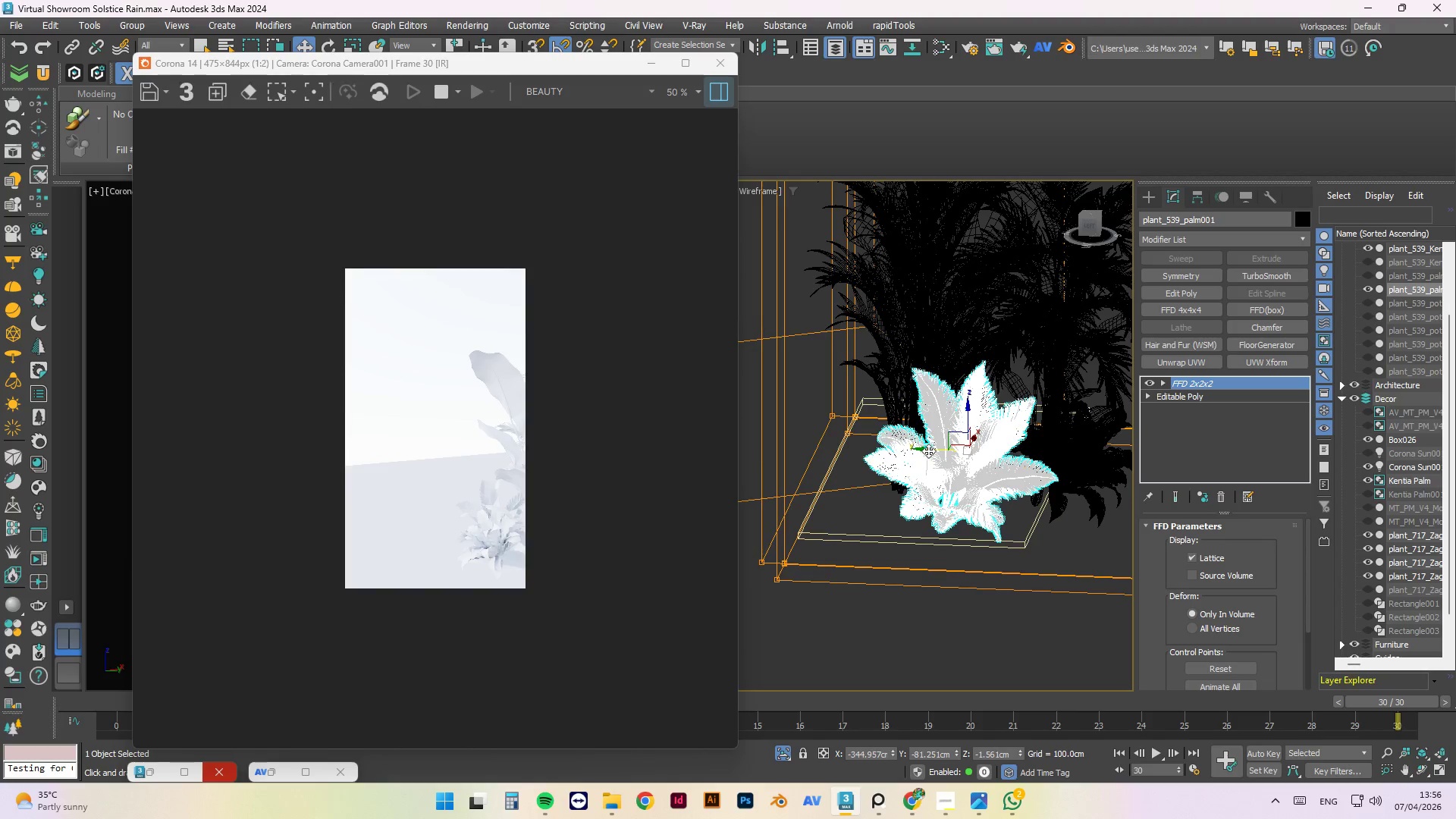 
left_click_drag(start_coordinate=[927, 450], to_coordinate=[915, 450])
 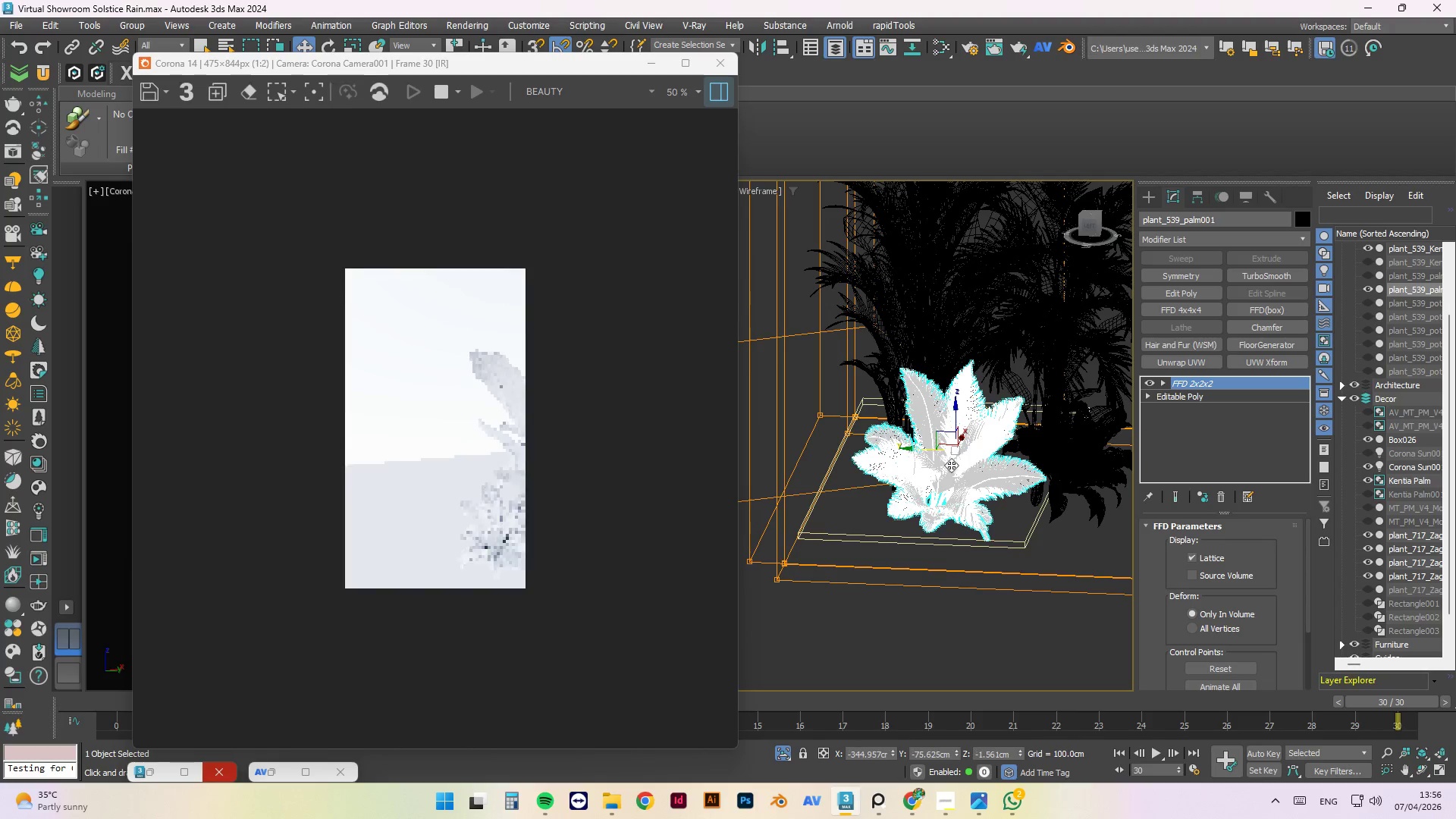 
hold_key(key=AltLeft, duration=1.52)
 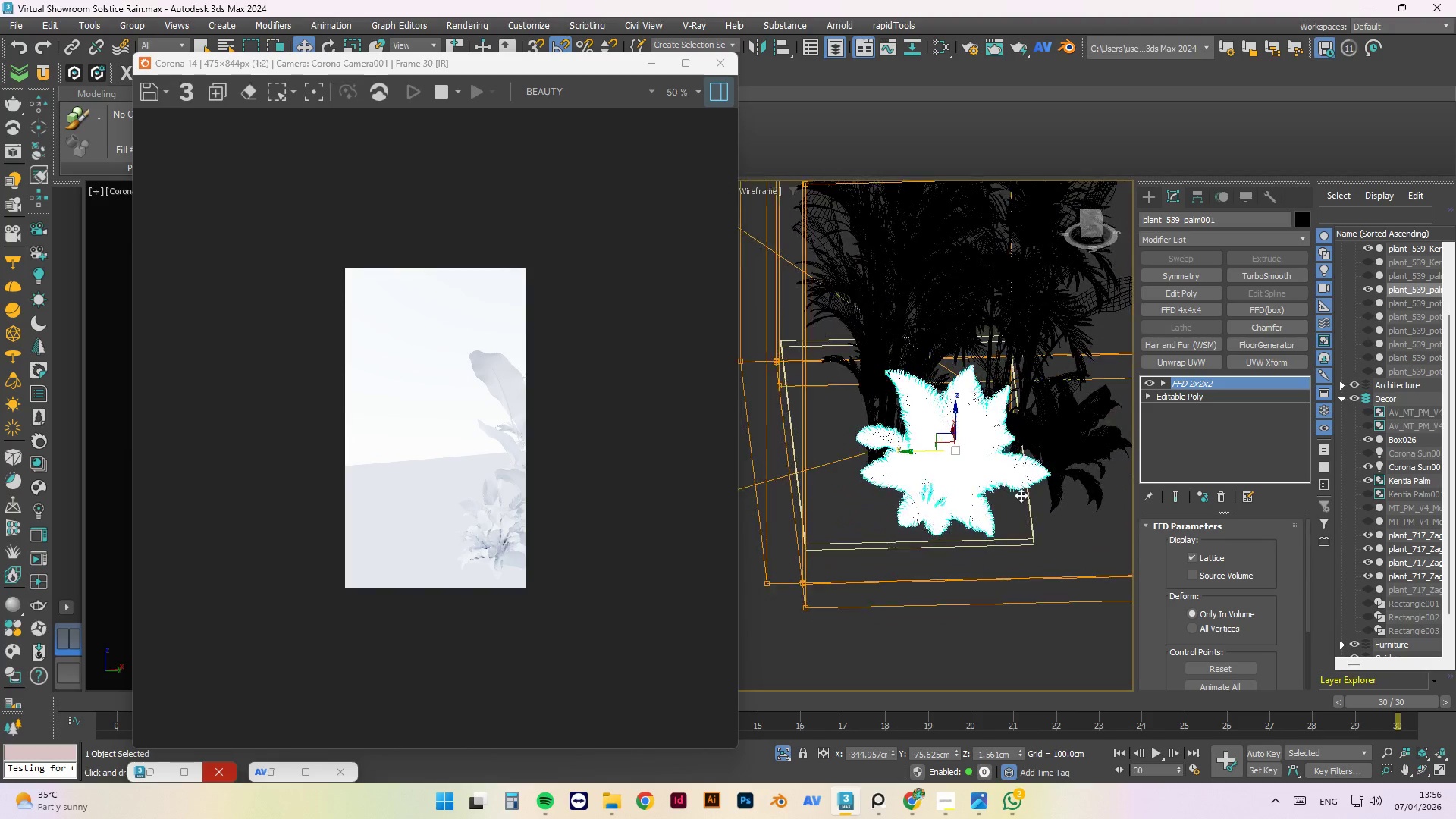 
hold_key(key=AltLeft, duration=0.94)
 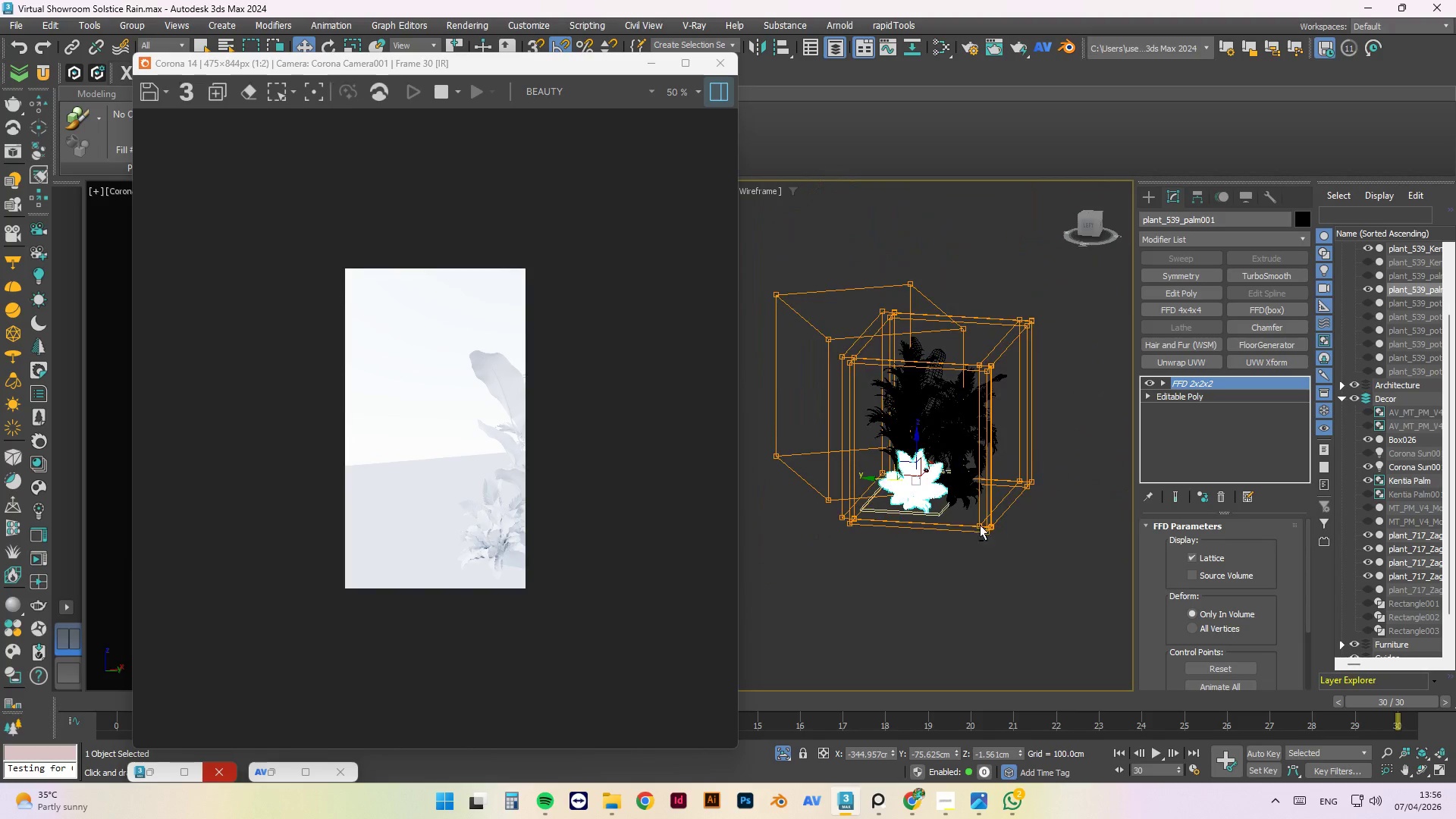 
hold_key(key=AltLeft, duration=1.52)
scroll: coordinate [895, 497], scroll_direction: down, amount: 3.0
 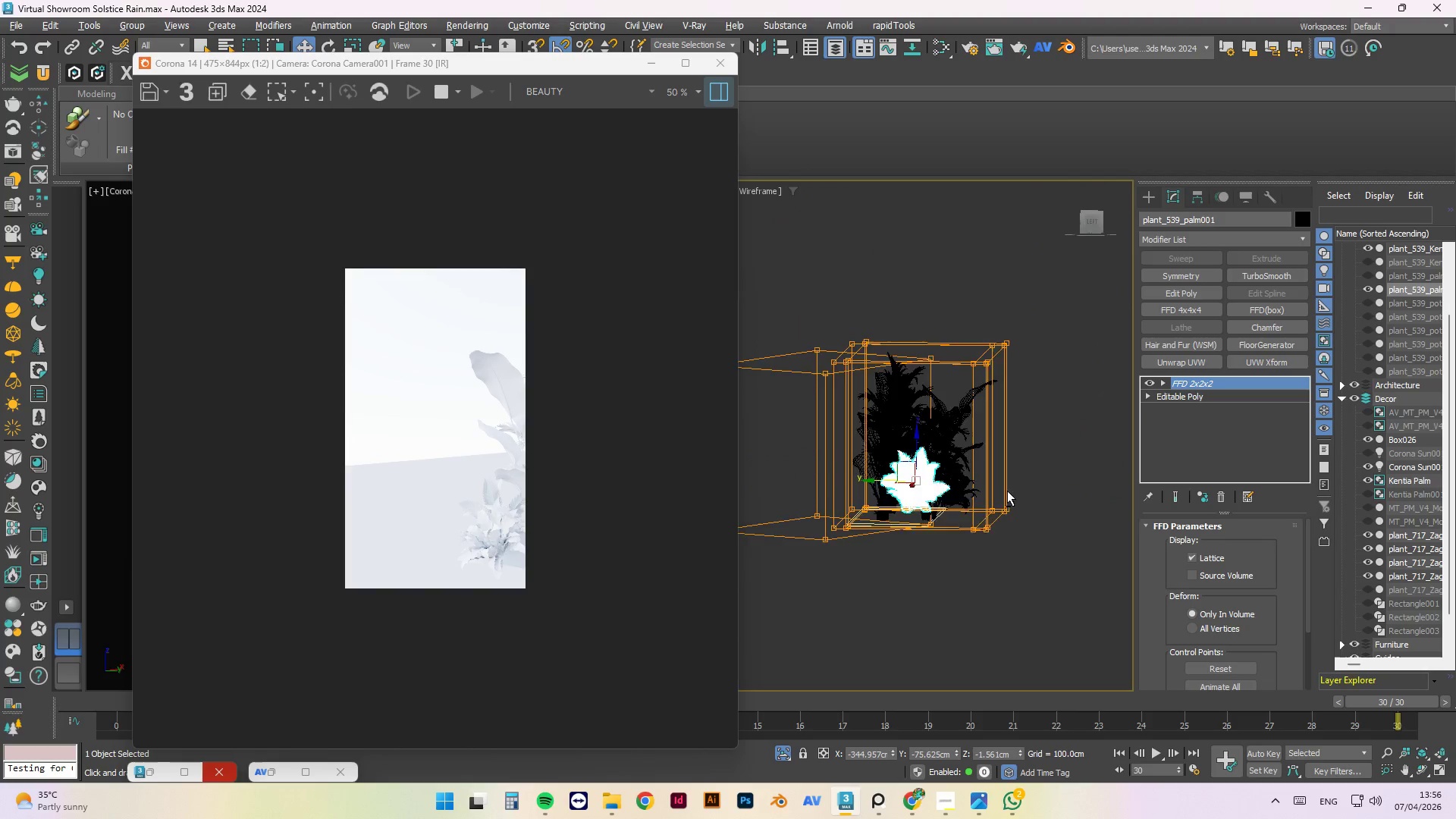 
hold_key(key=AltLeft, duration=1.52)
 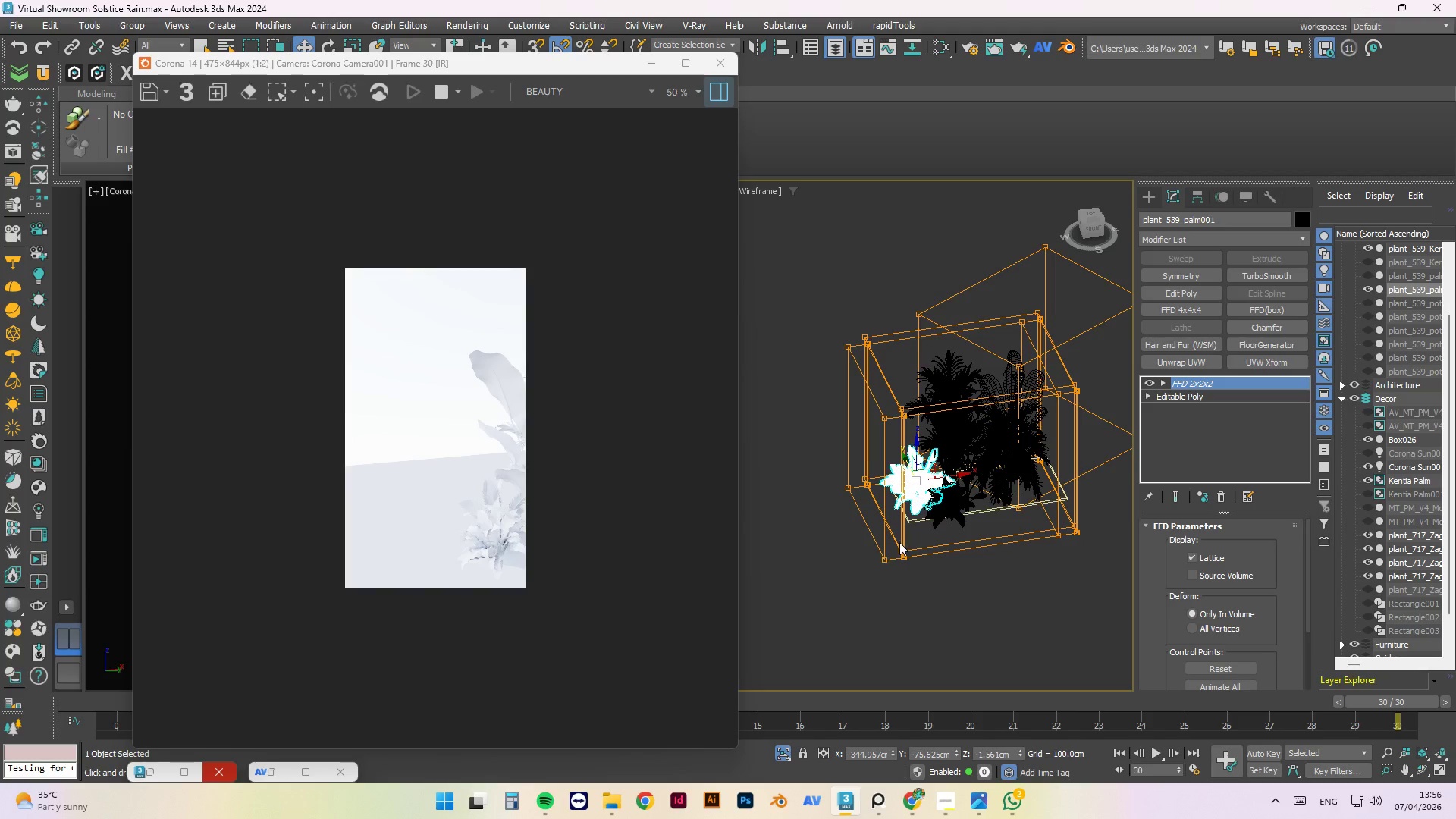 
hold_key(key=AltLeft, duration=0.42)
 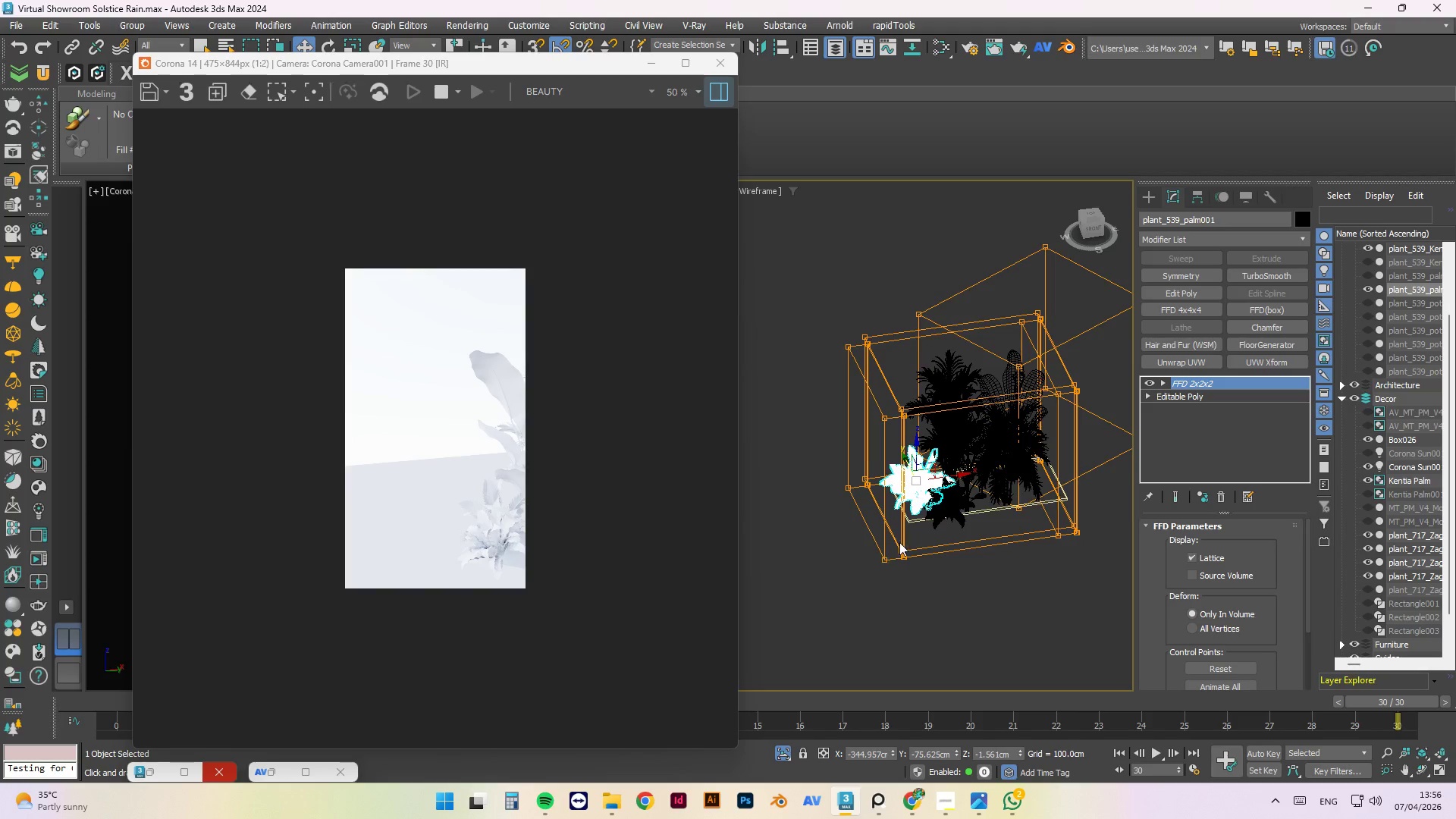 
scroll: coordinate [902, 547], scroll_direction: up, amount: 4.0
 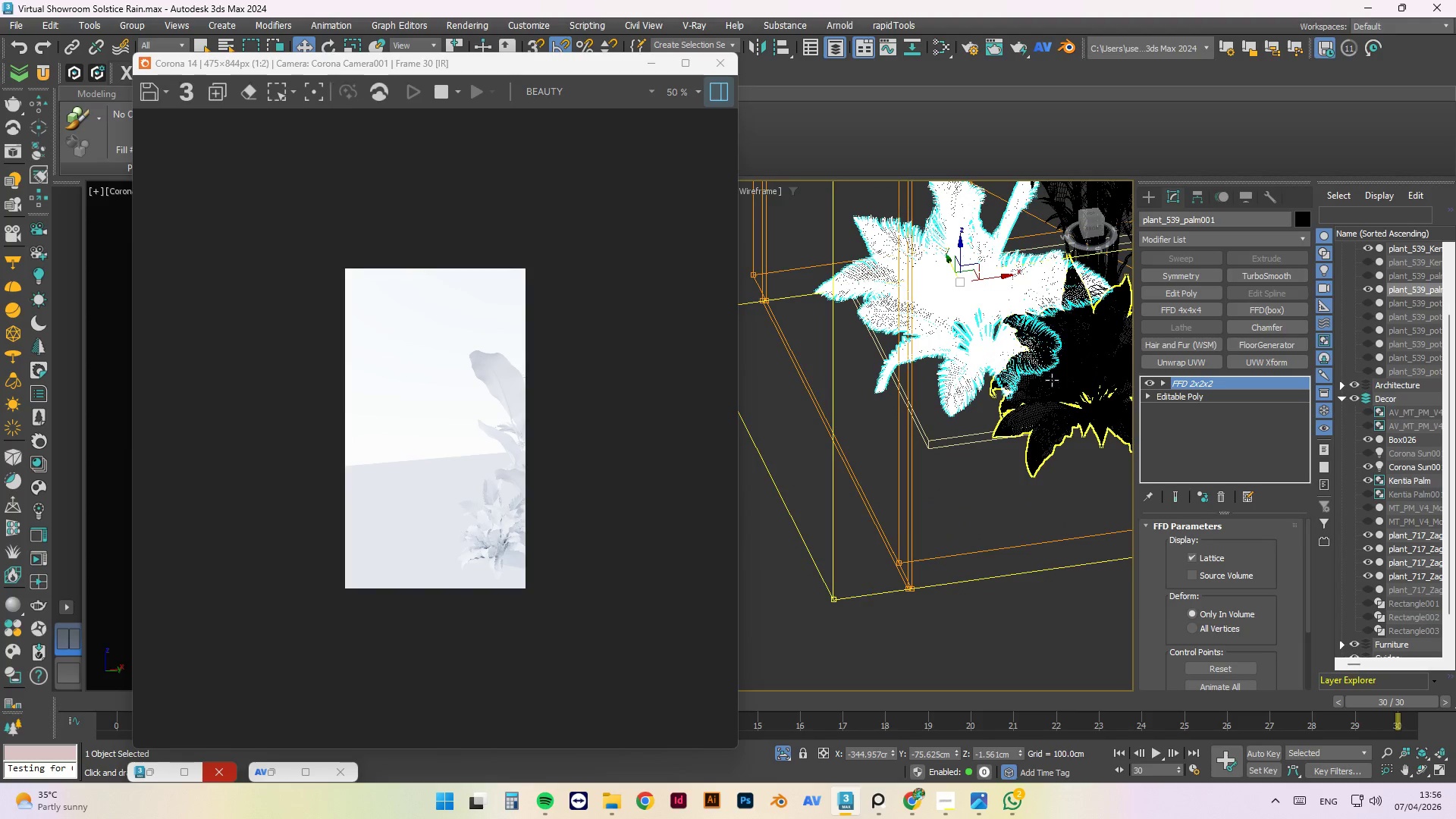 
left_click([1053, 379])
 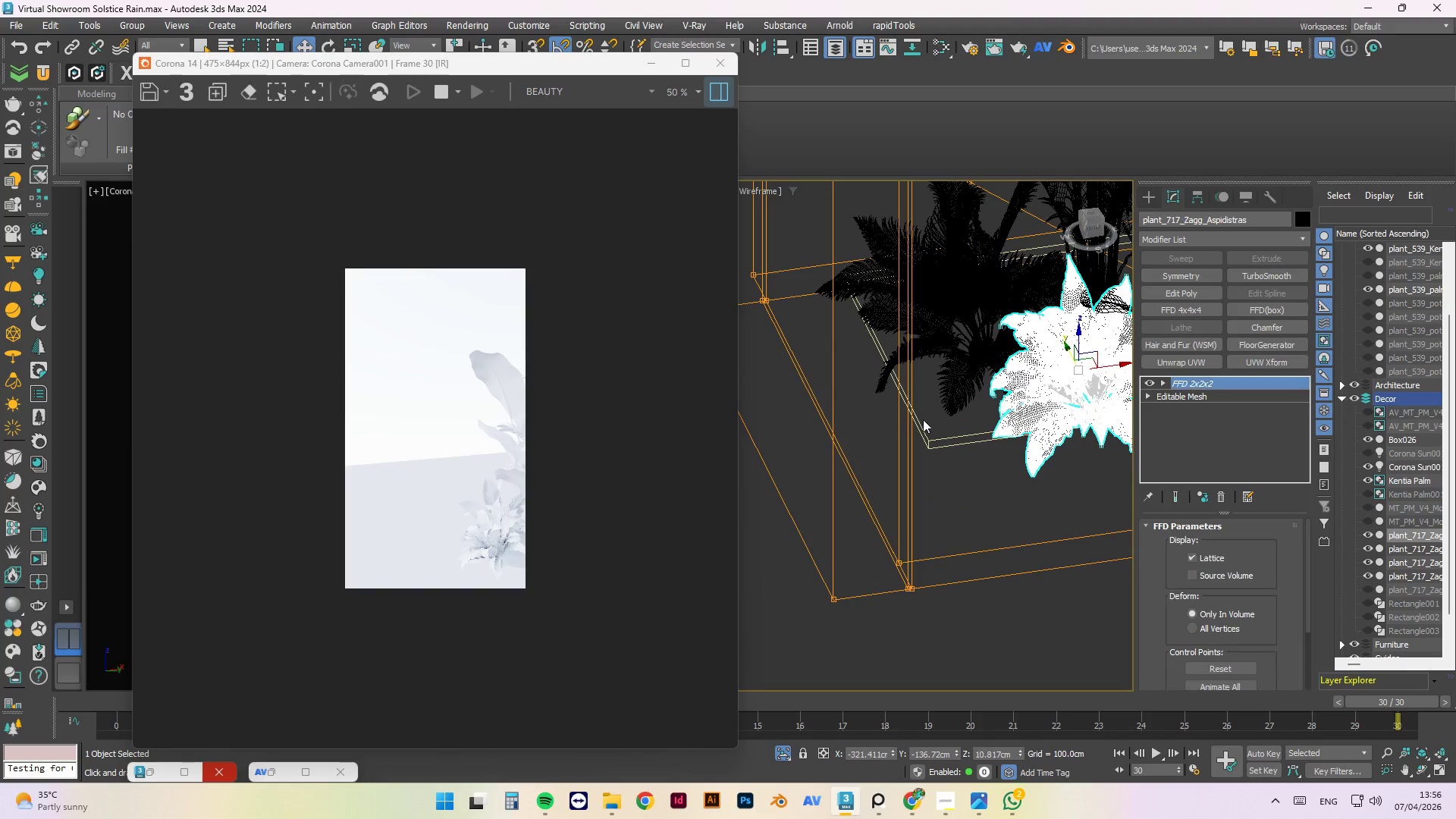 
hold_key(key=AltLeft, duration=1.22)
 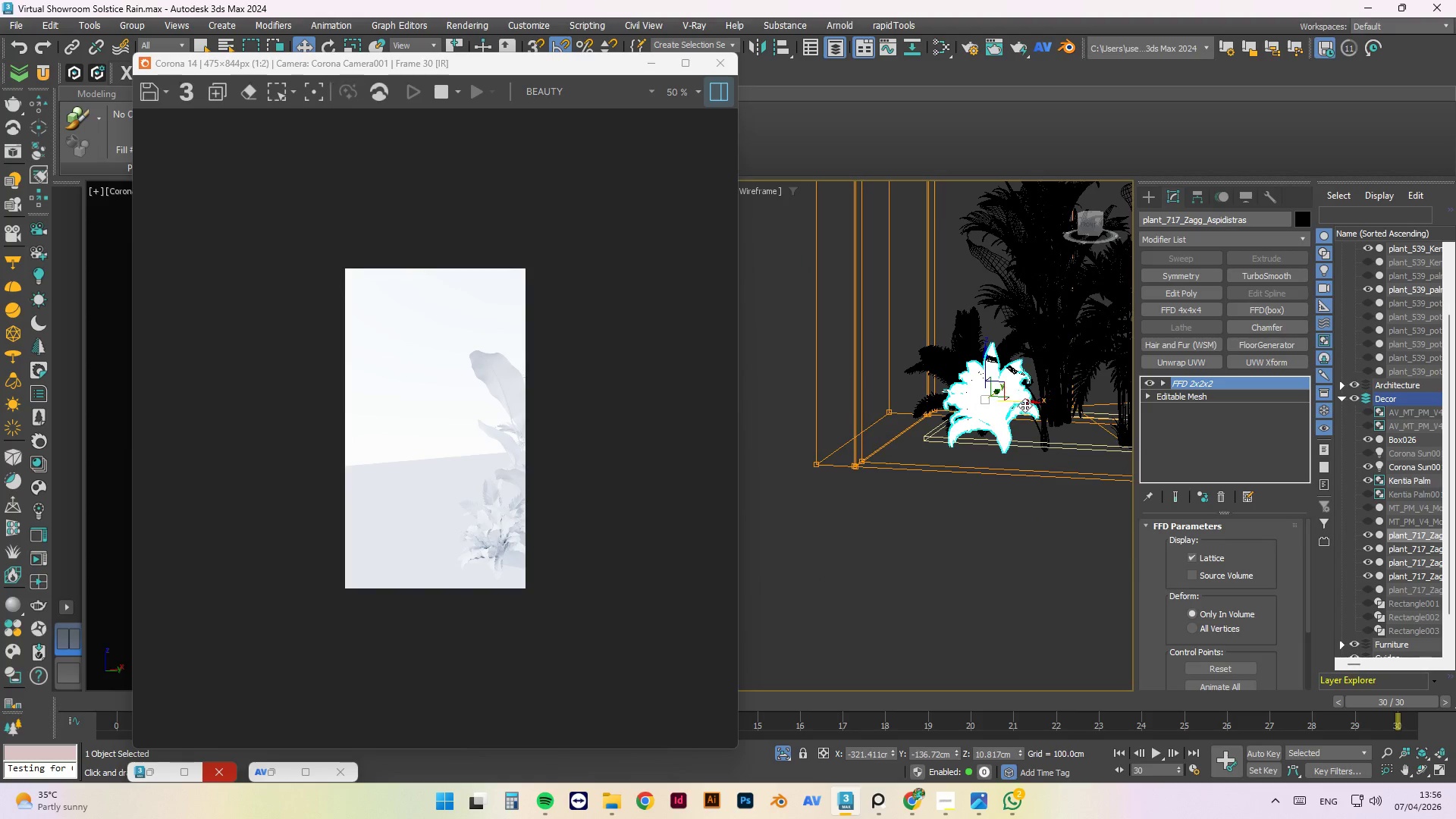 
scroll: coordinate [890, 431], scroll_direction: down, amount: 2.0
 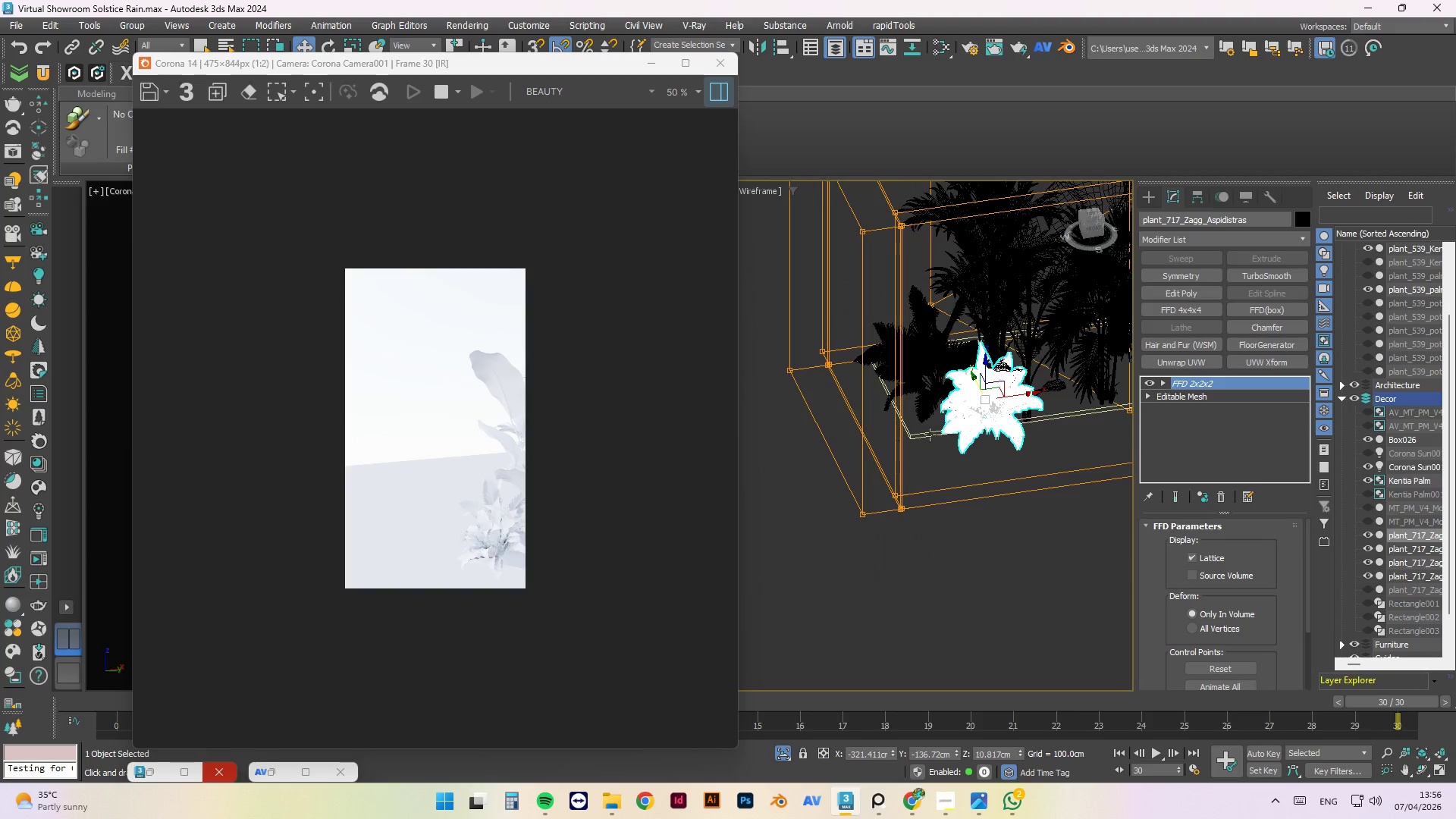 
hold_key(key=AltLeft, duration=1.5)
 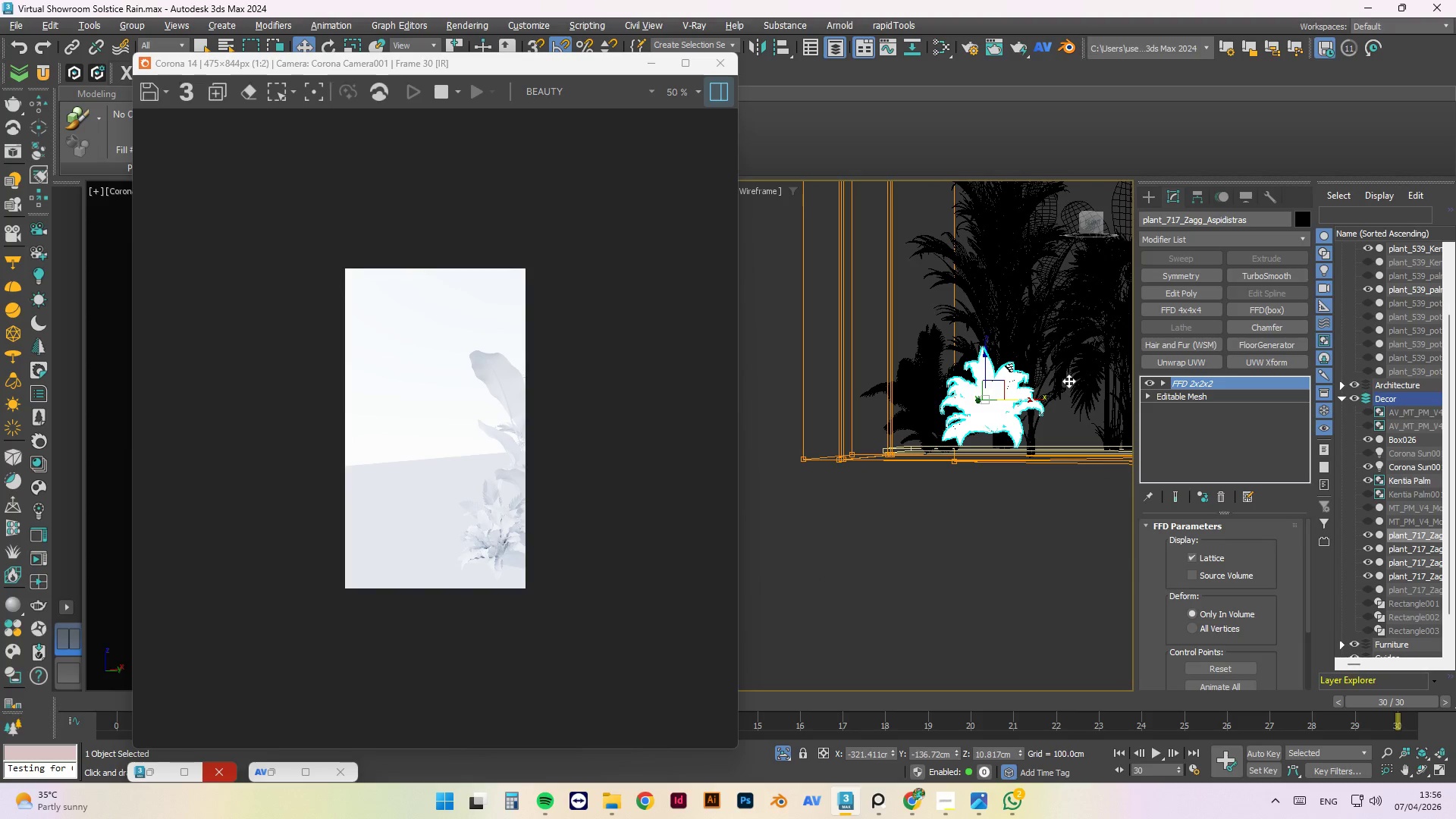 
key(Alt+AltLeft)
 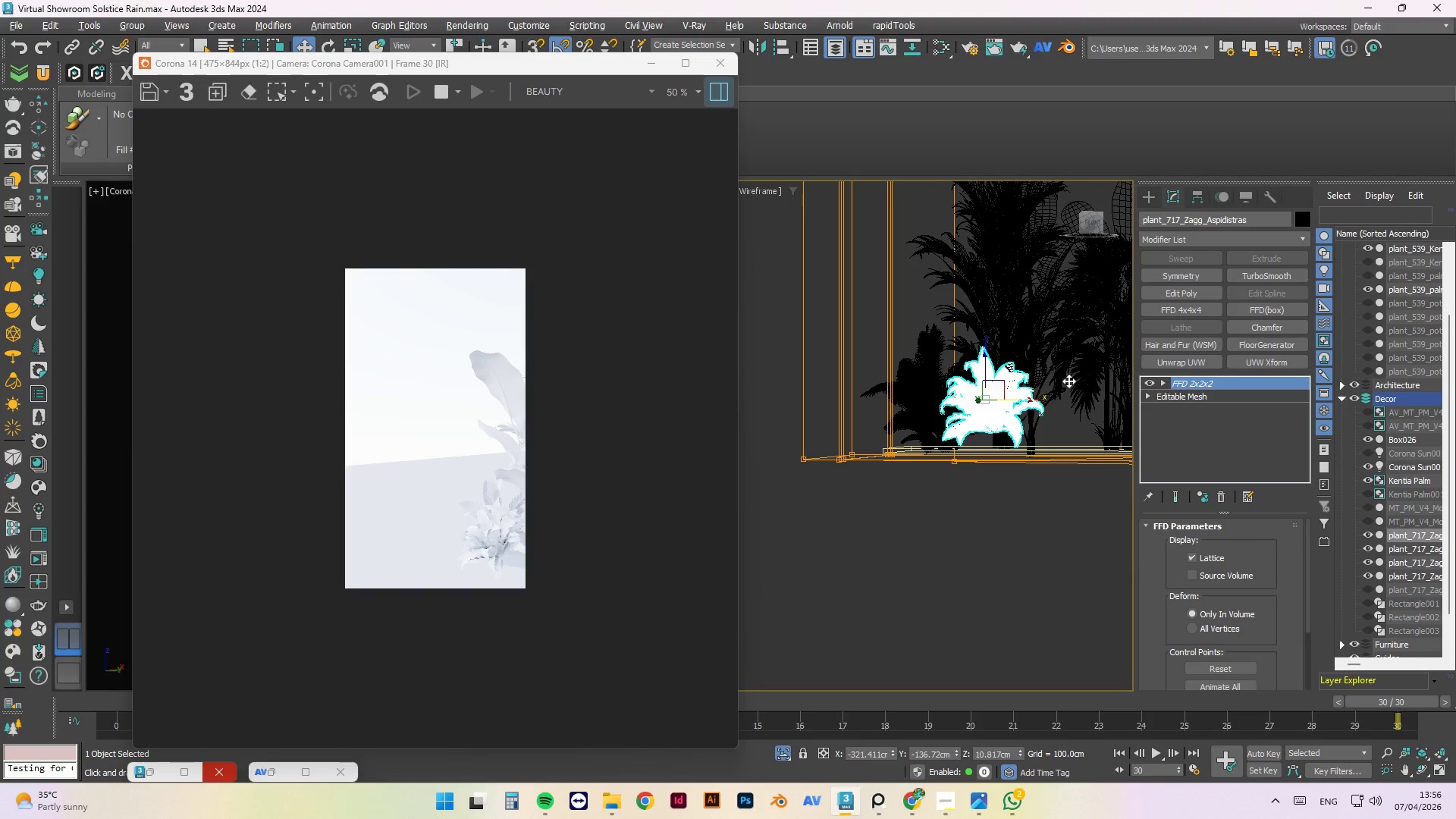 
key(Alt+AltLeft)
 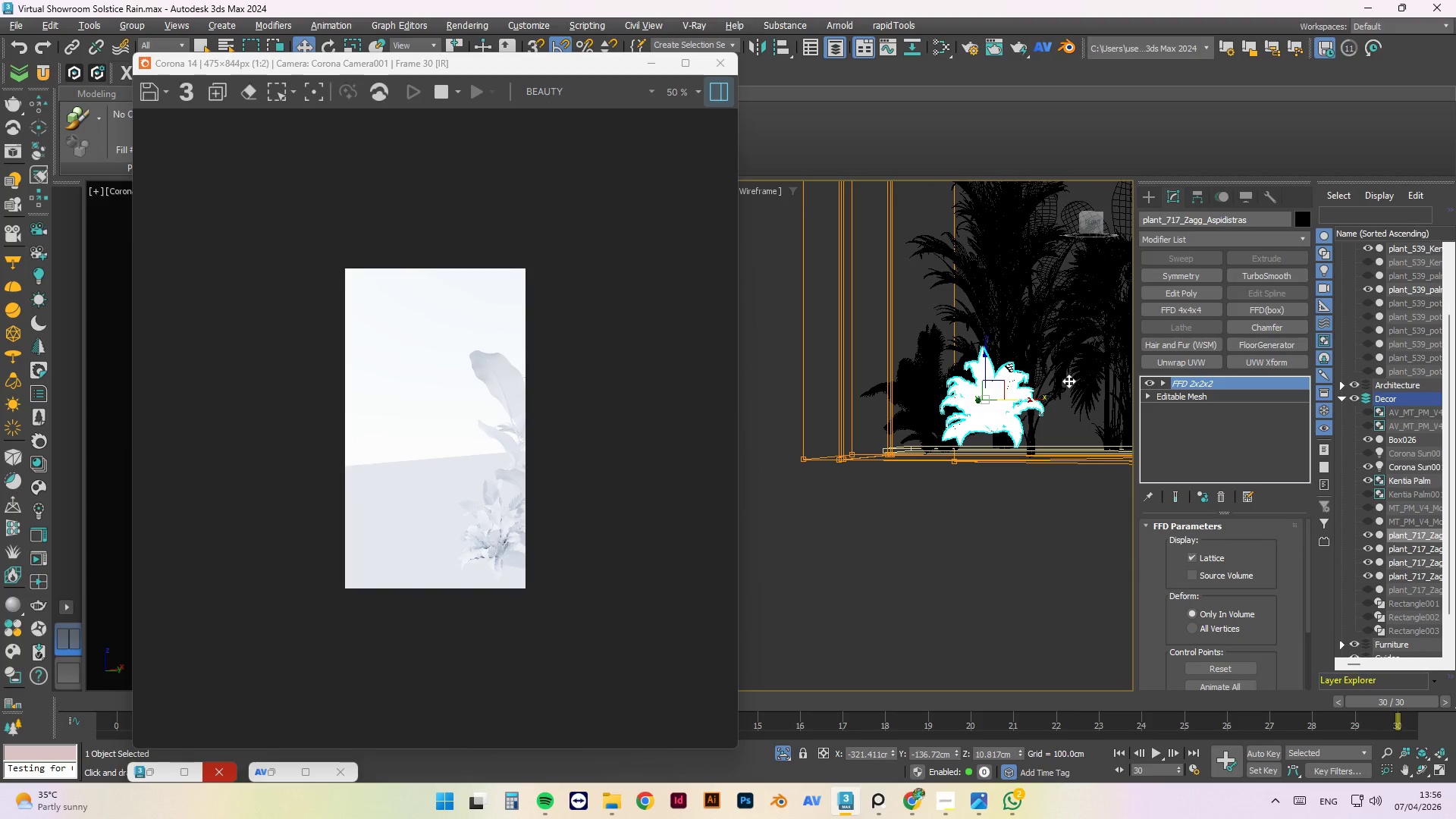 
key(Alt+AltLeft)
 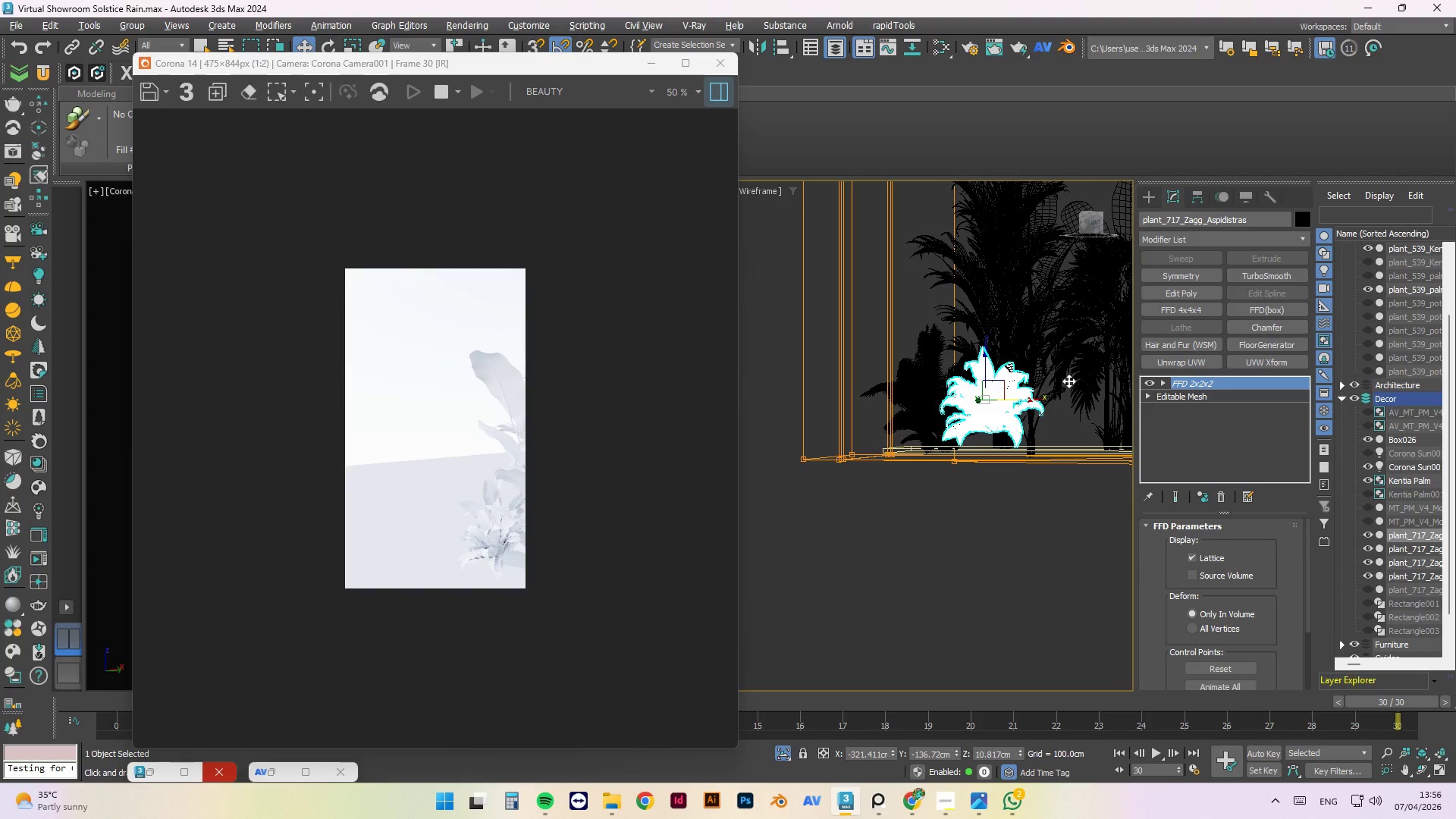 
key(Alt+AltLeft)
 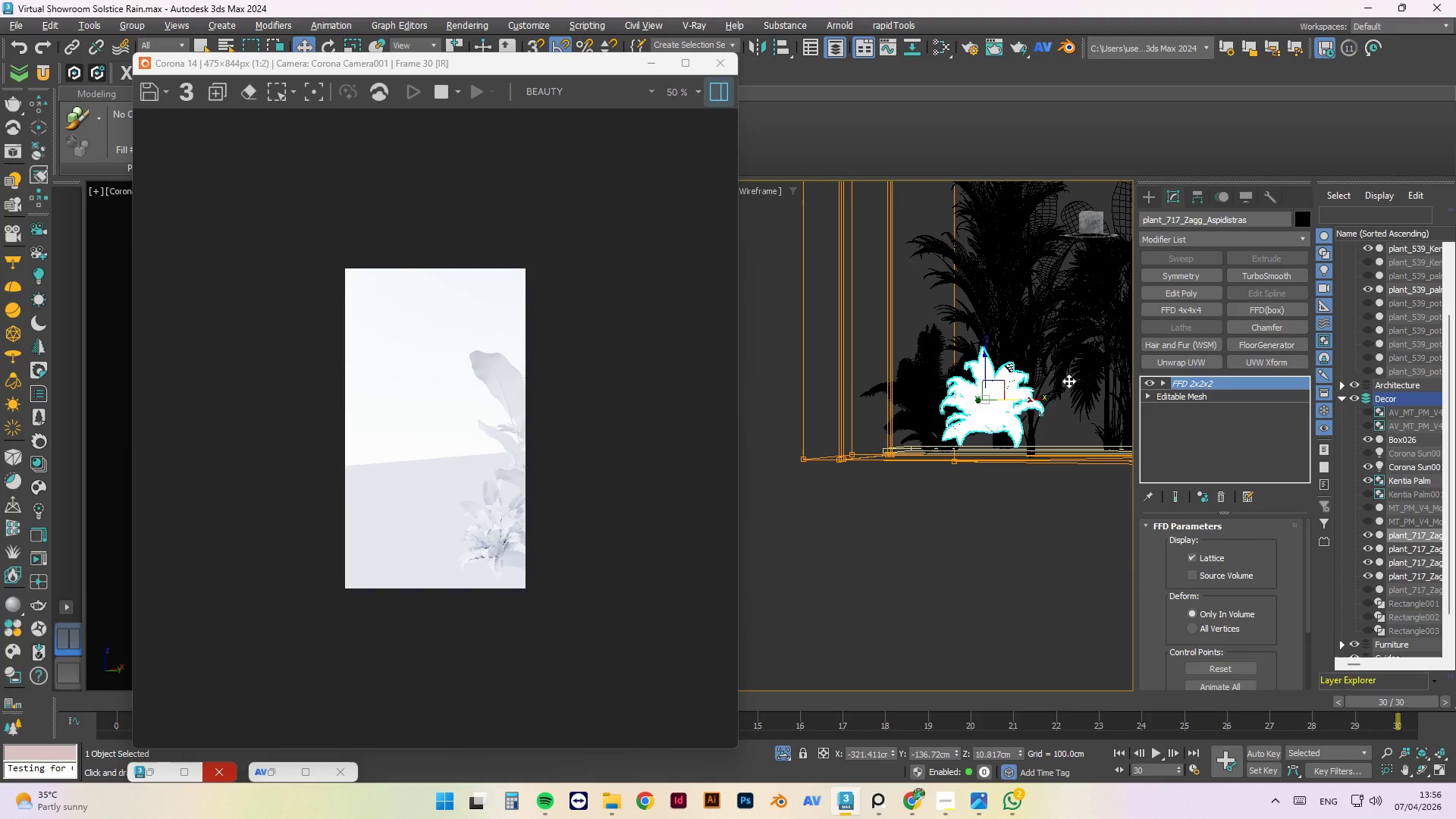 
key(Alt+AltLeft)
 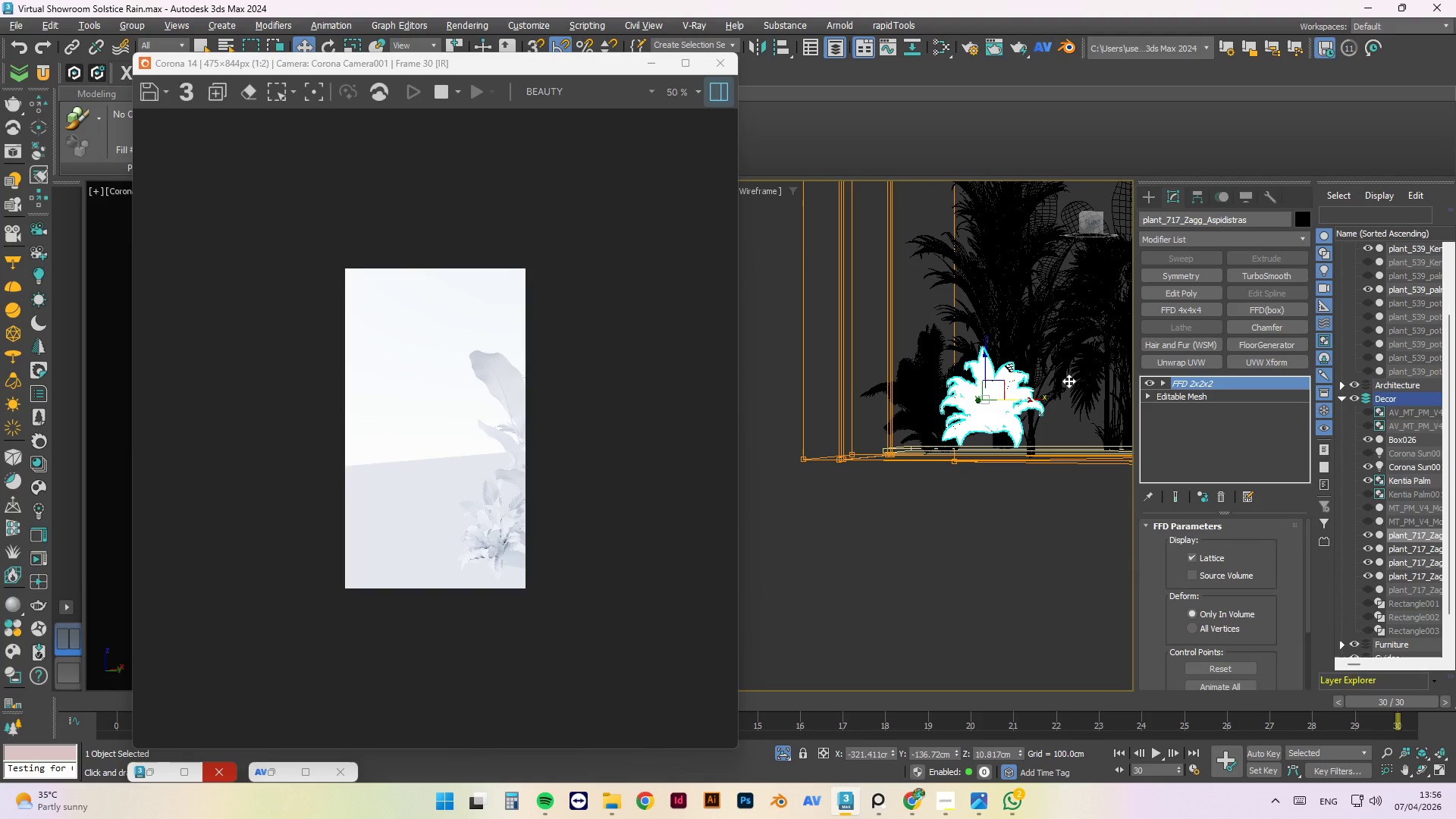 
key(Alt+AltLeft)
 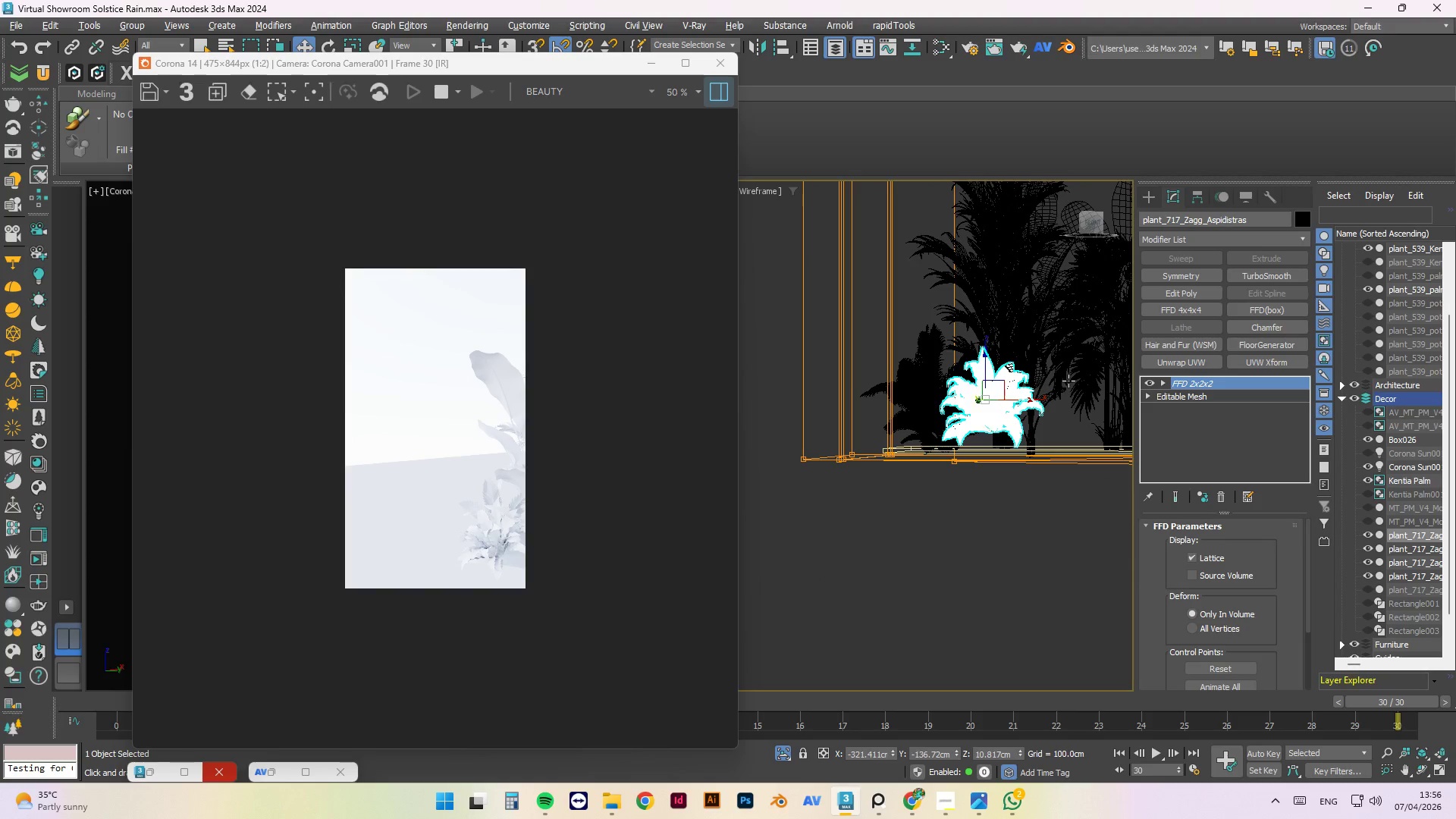 
key(Alt+AltLeft)
 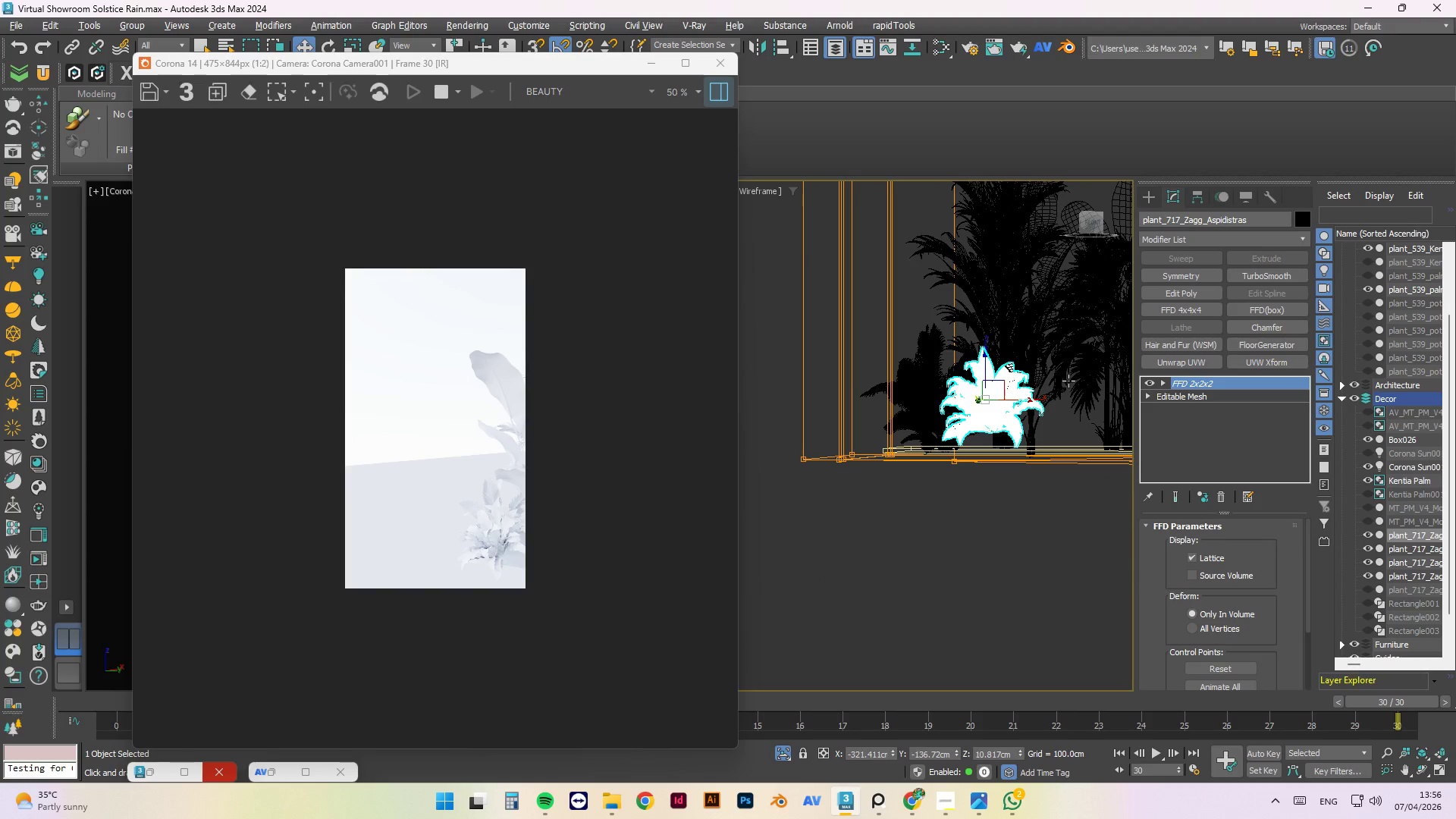 
key(Alt+AltLeft)
 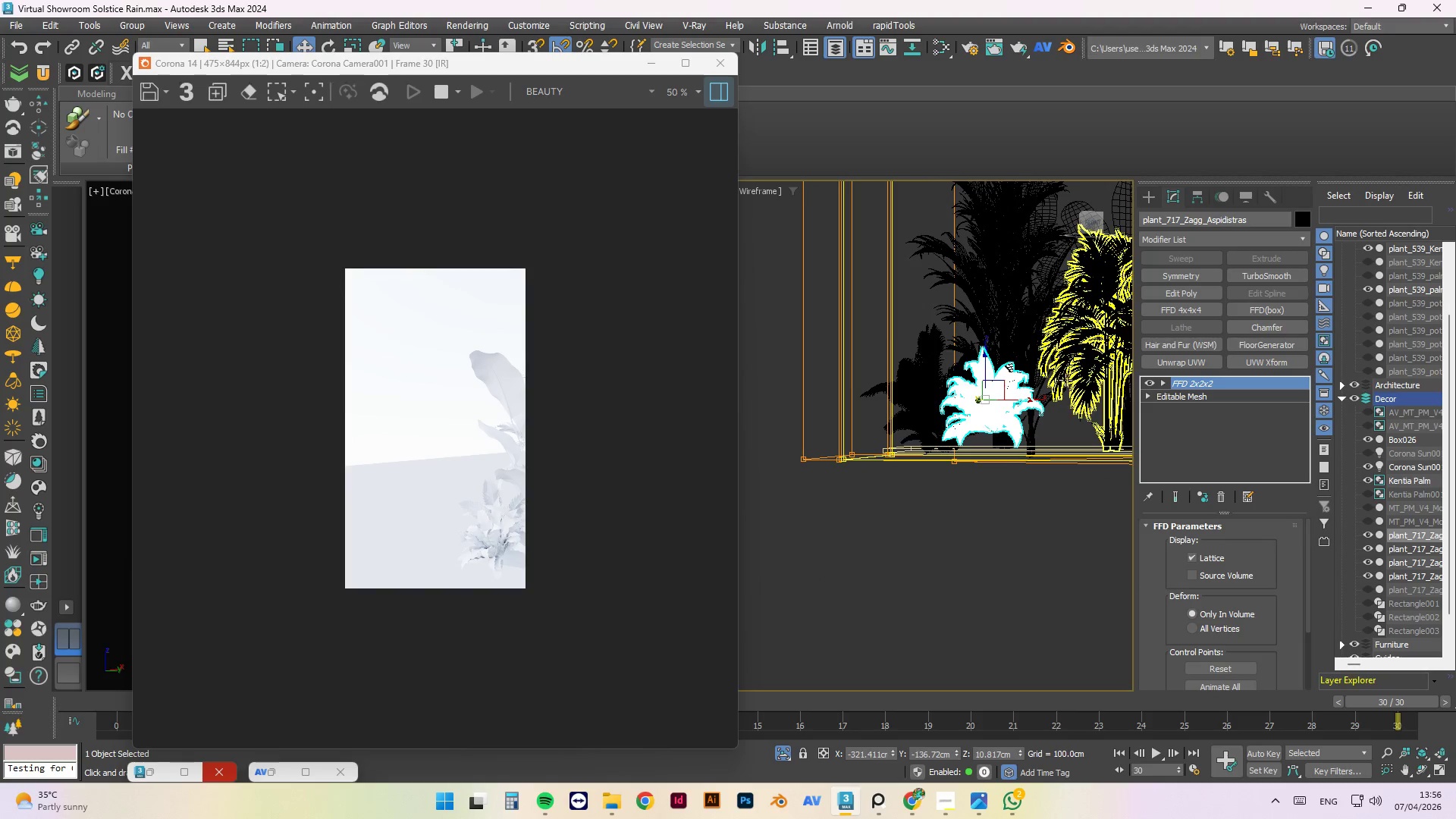 
scroll: coordinate [1059, 381], scroll_direction: up, amount: 1.0
 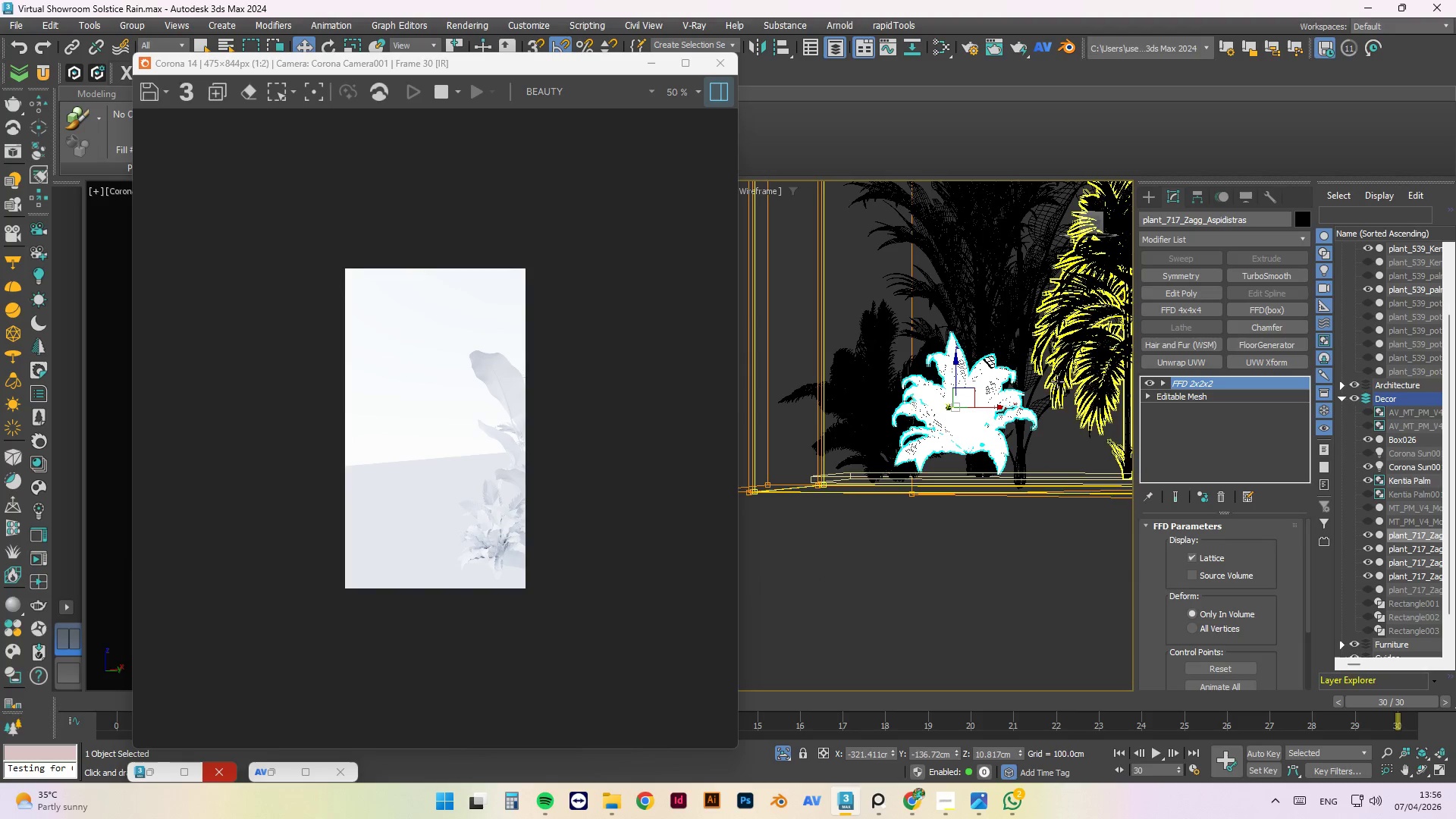 
key(1)
 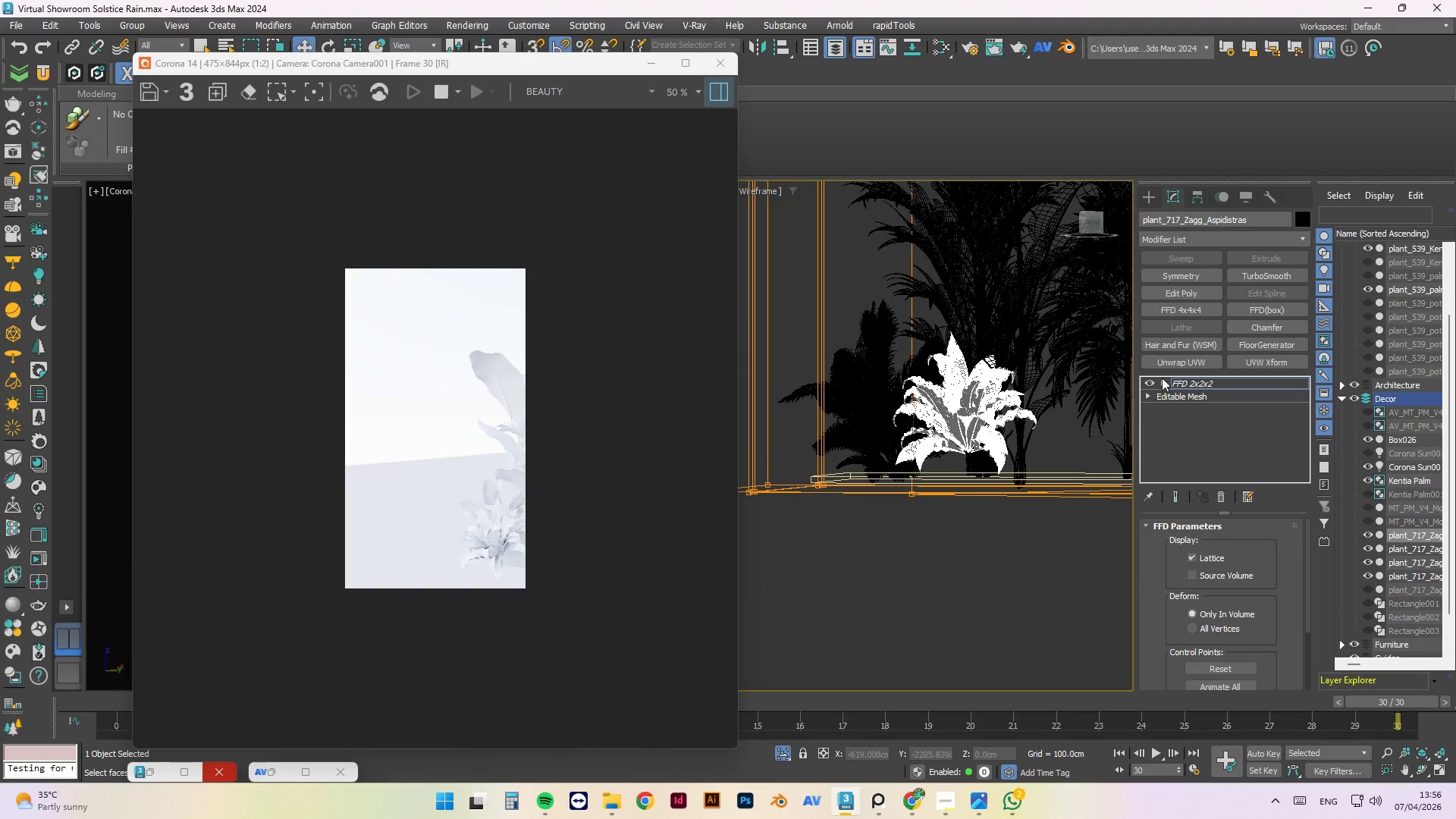 
left_click([960, 403])
 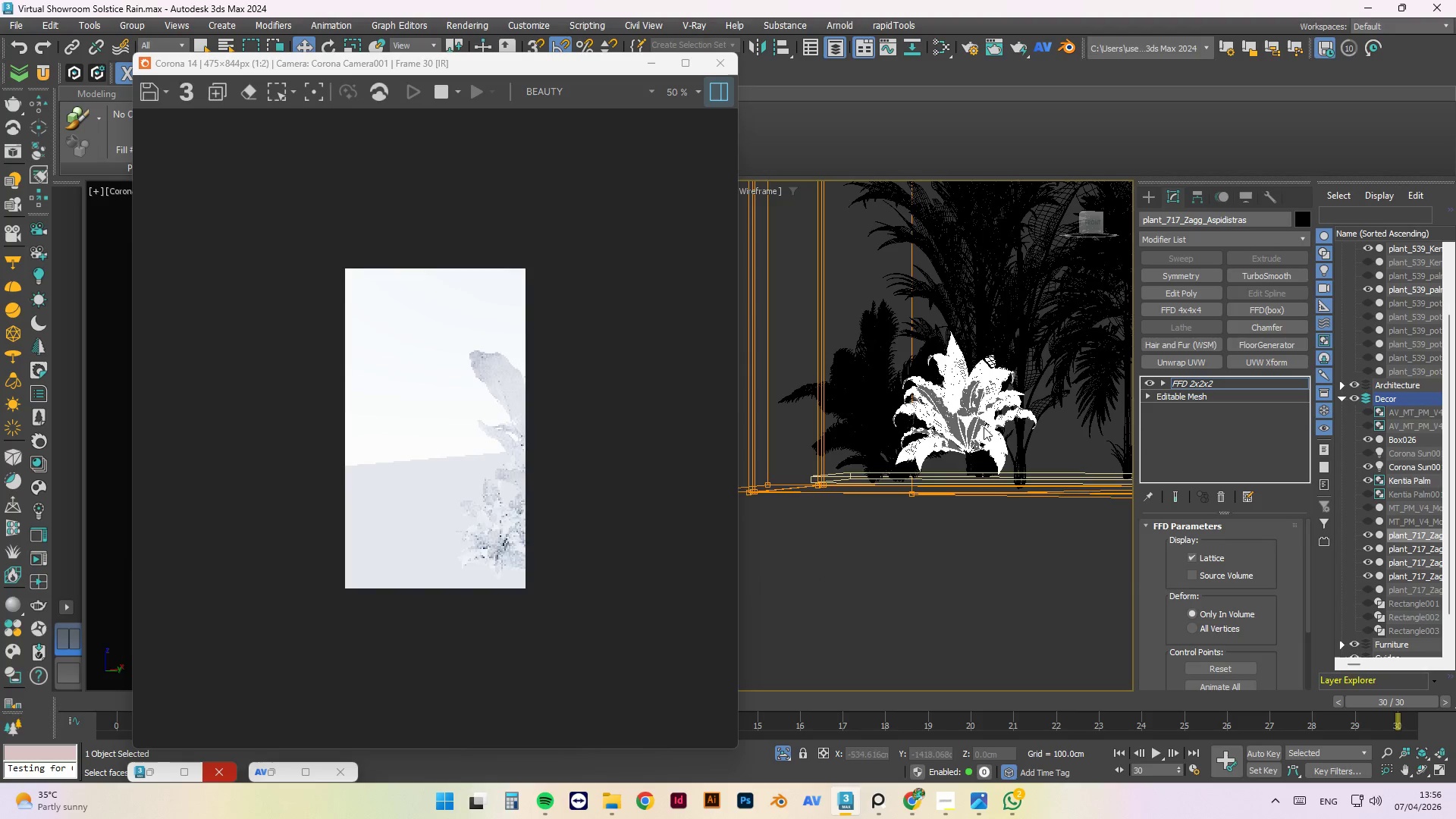 
hold_key(key=AltLeft, duration=0.92)
 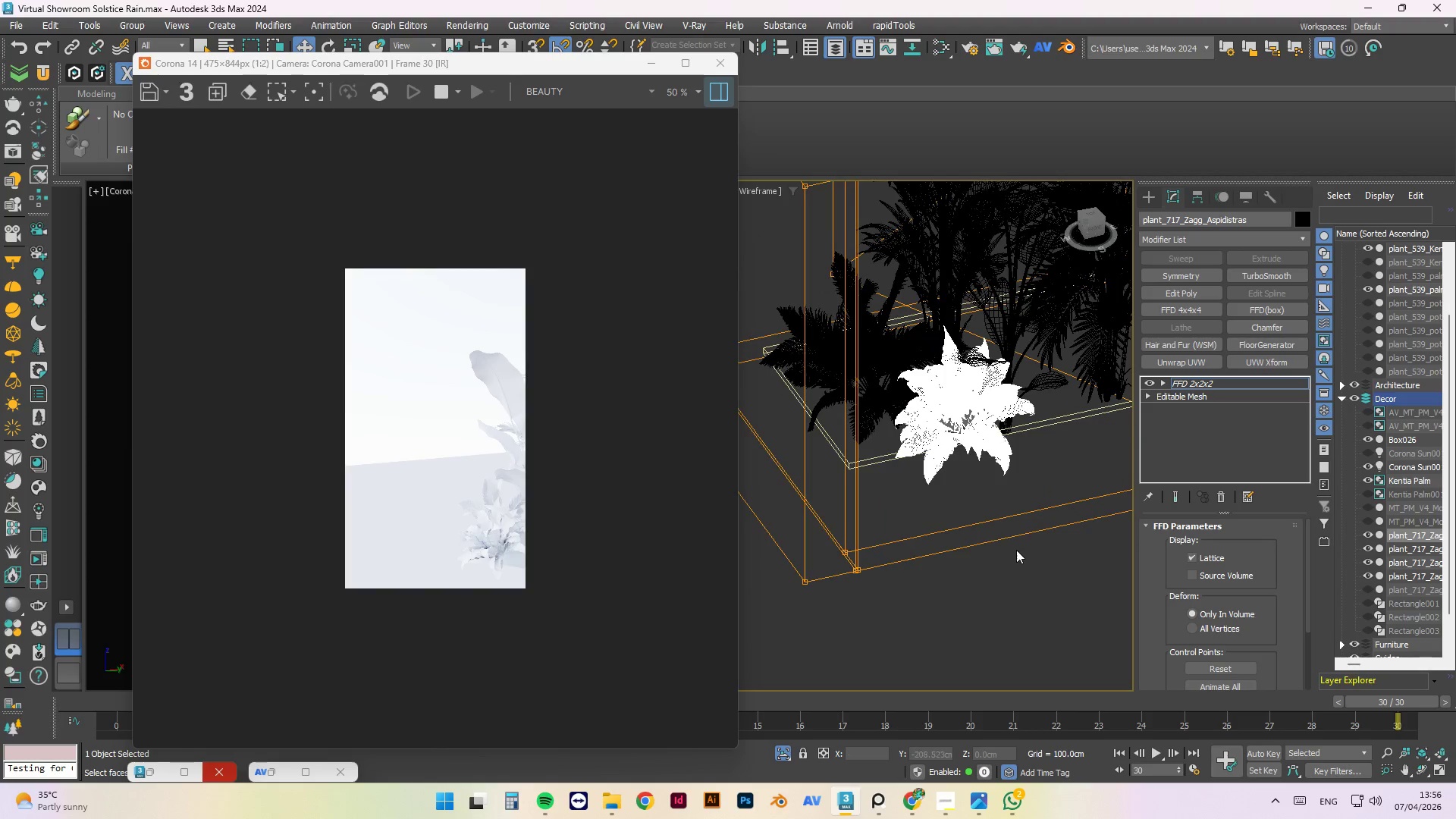 
left_click([1016, 551])
 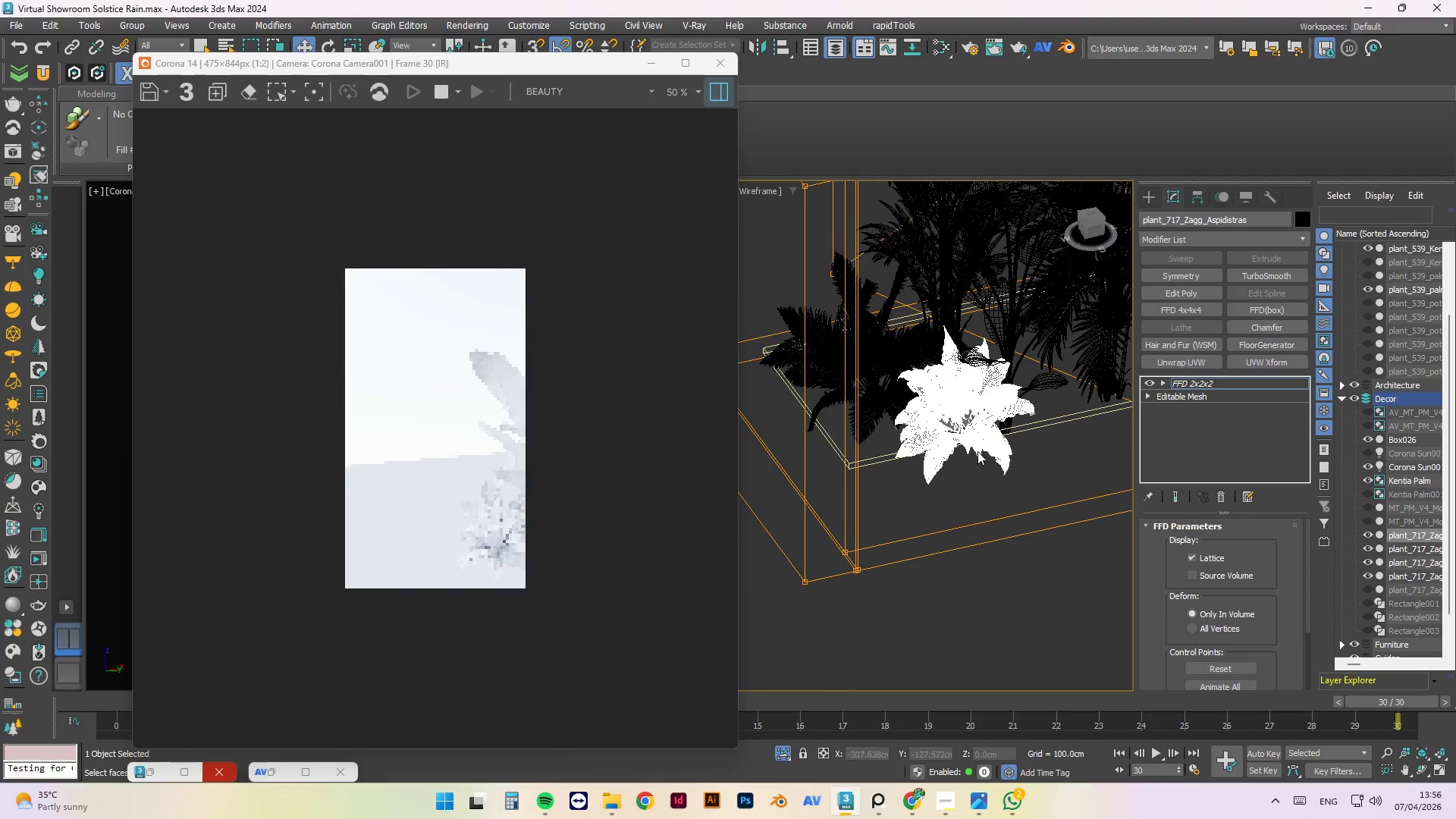 
left_click([980, 382])
 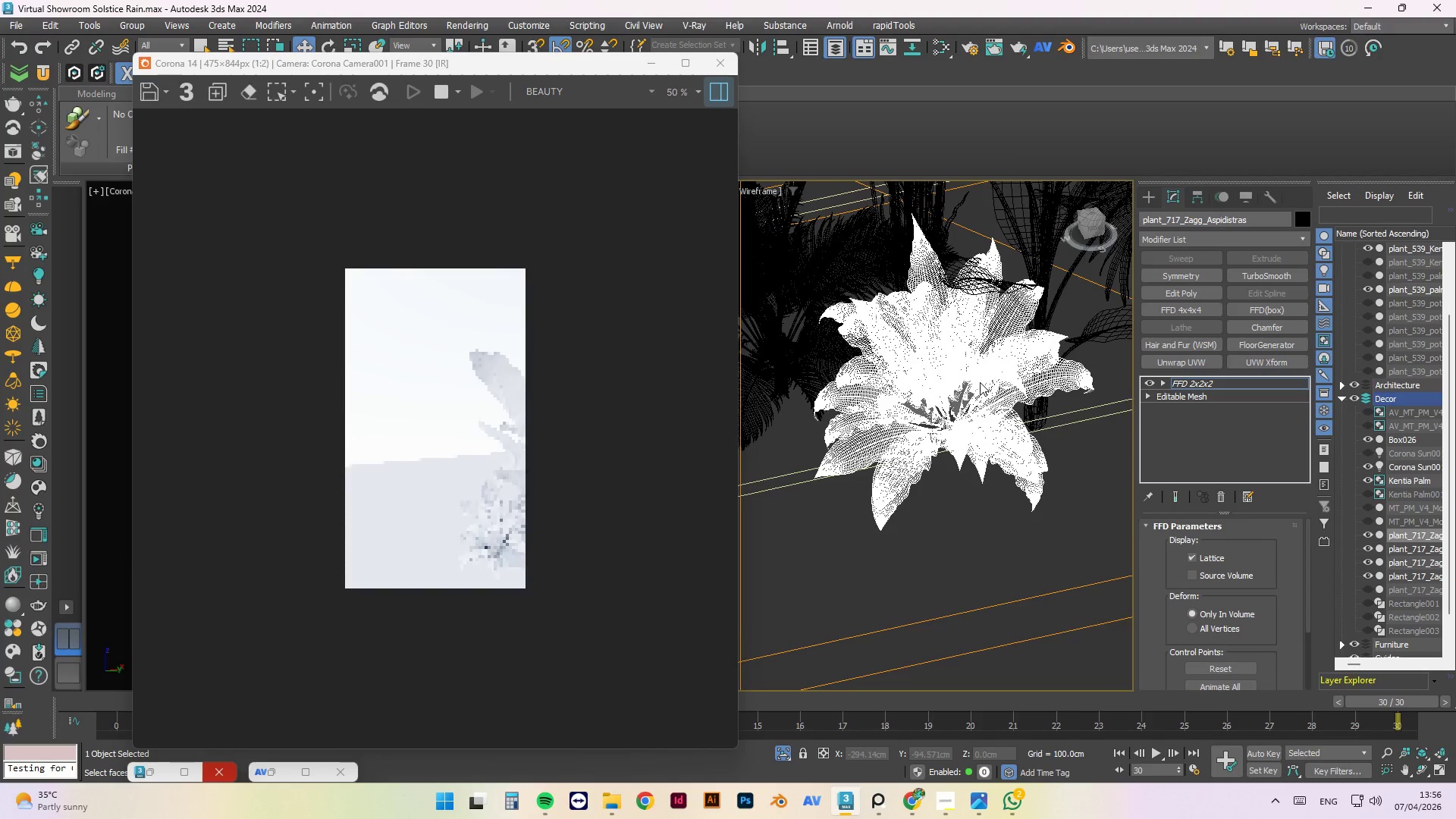 
scroll: coordinate [976, 438], scroll_direction: up, amount: 2.0
 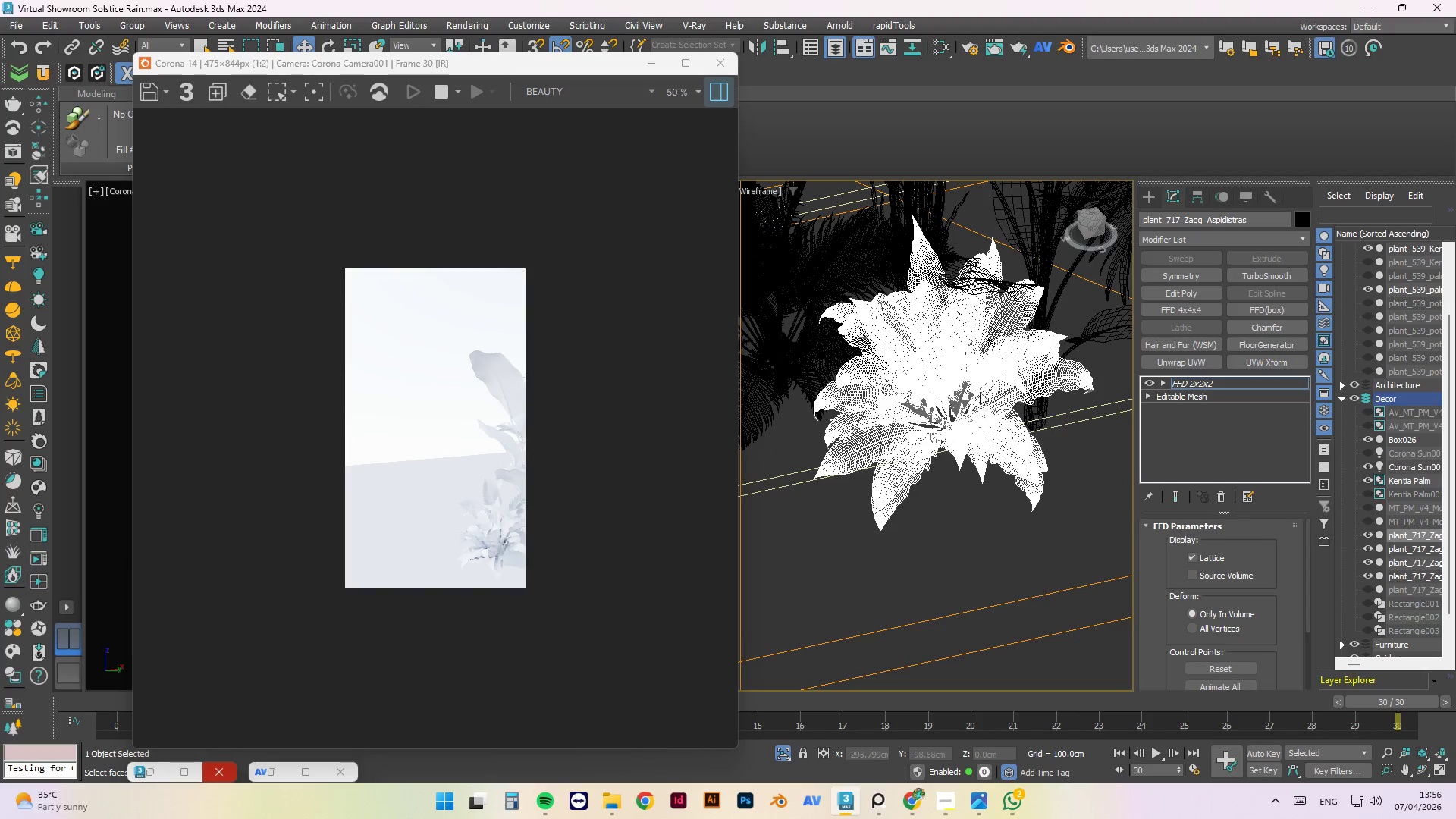 
right_click([980, 382])
 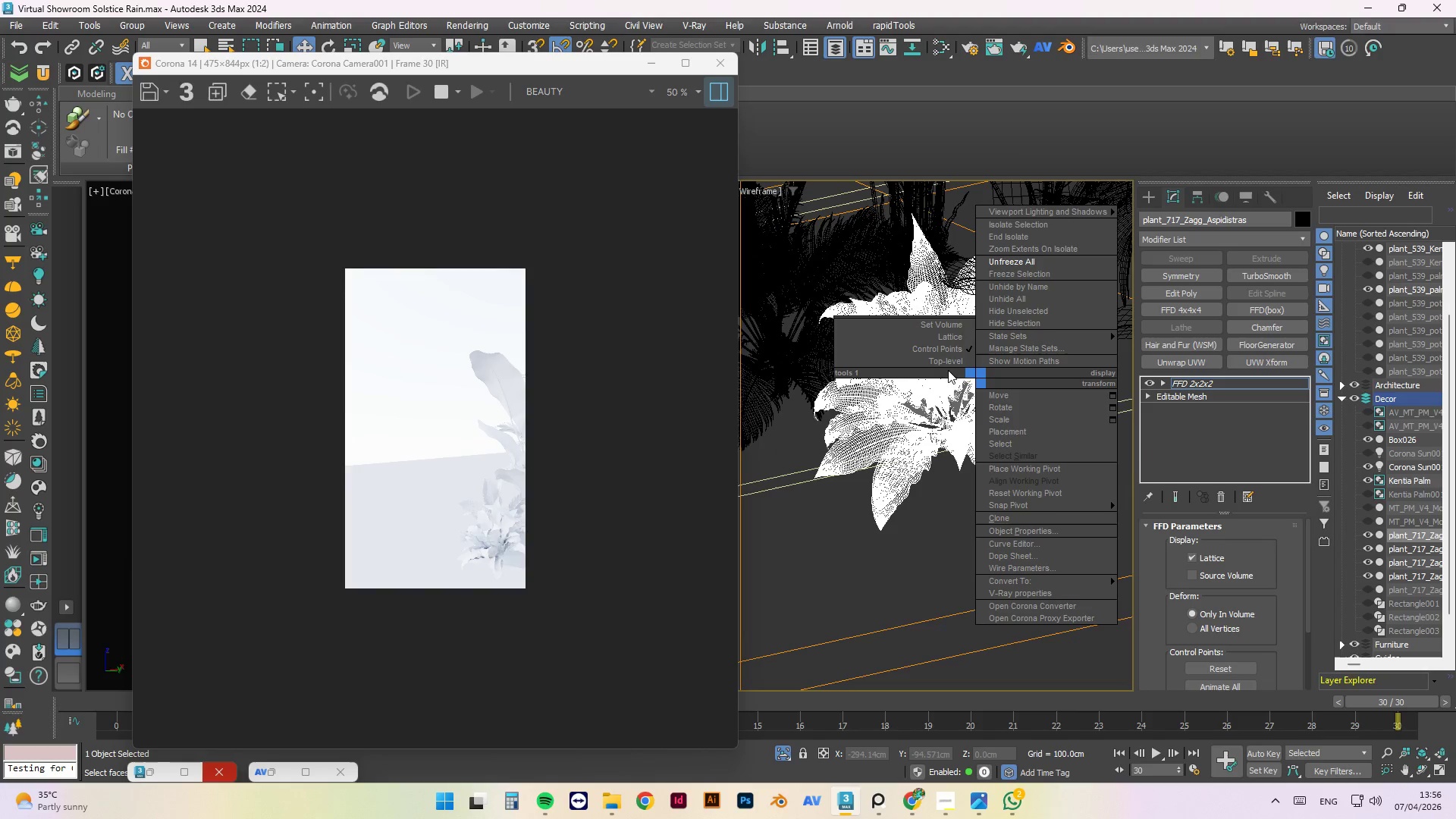 
left_click([948, 365])
 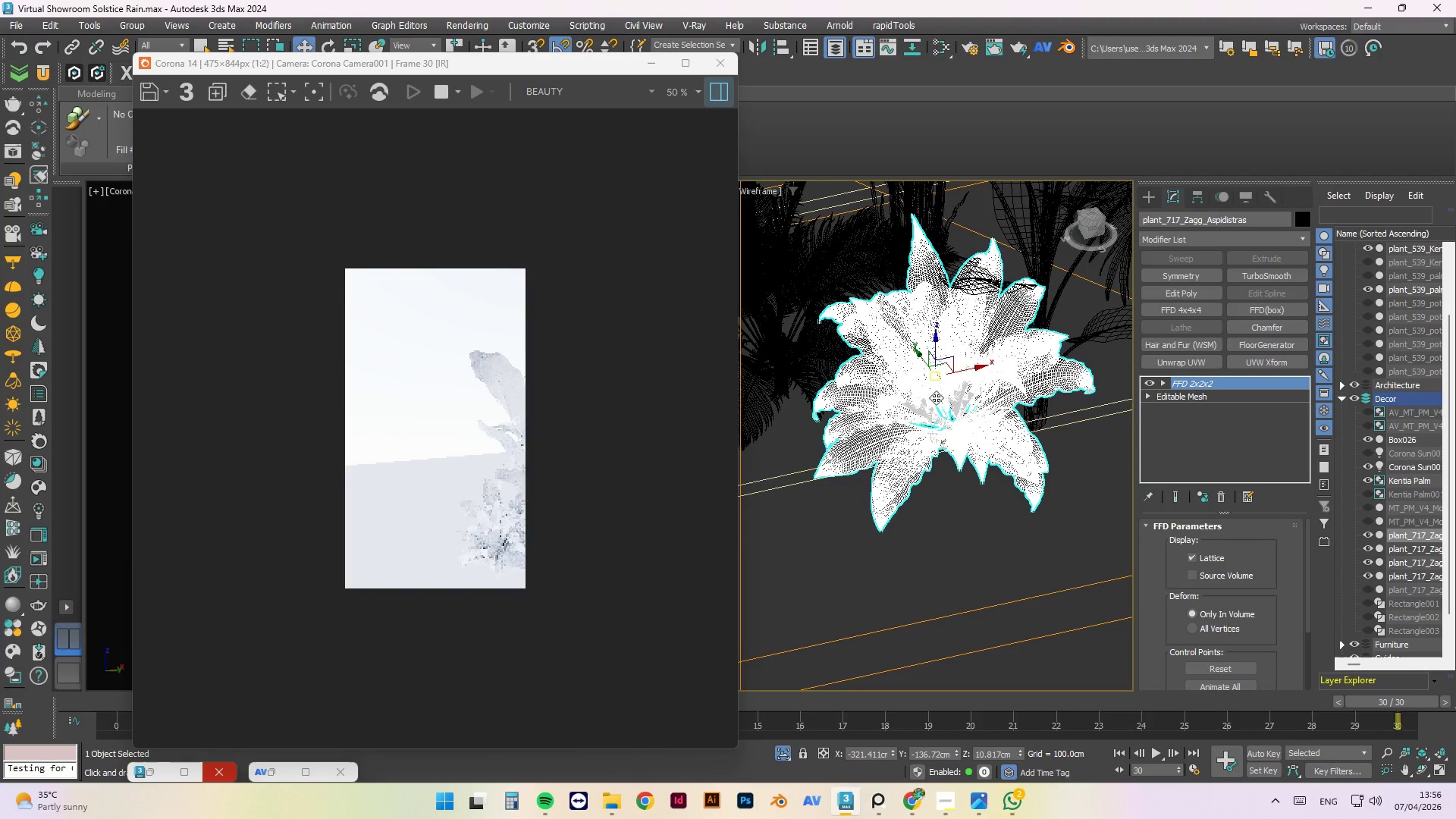 
hold_key(key=AltLeft, duration=1.5)
 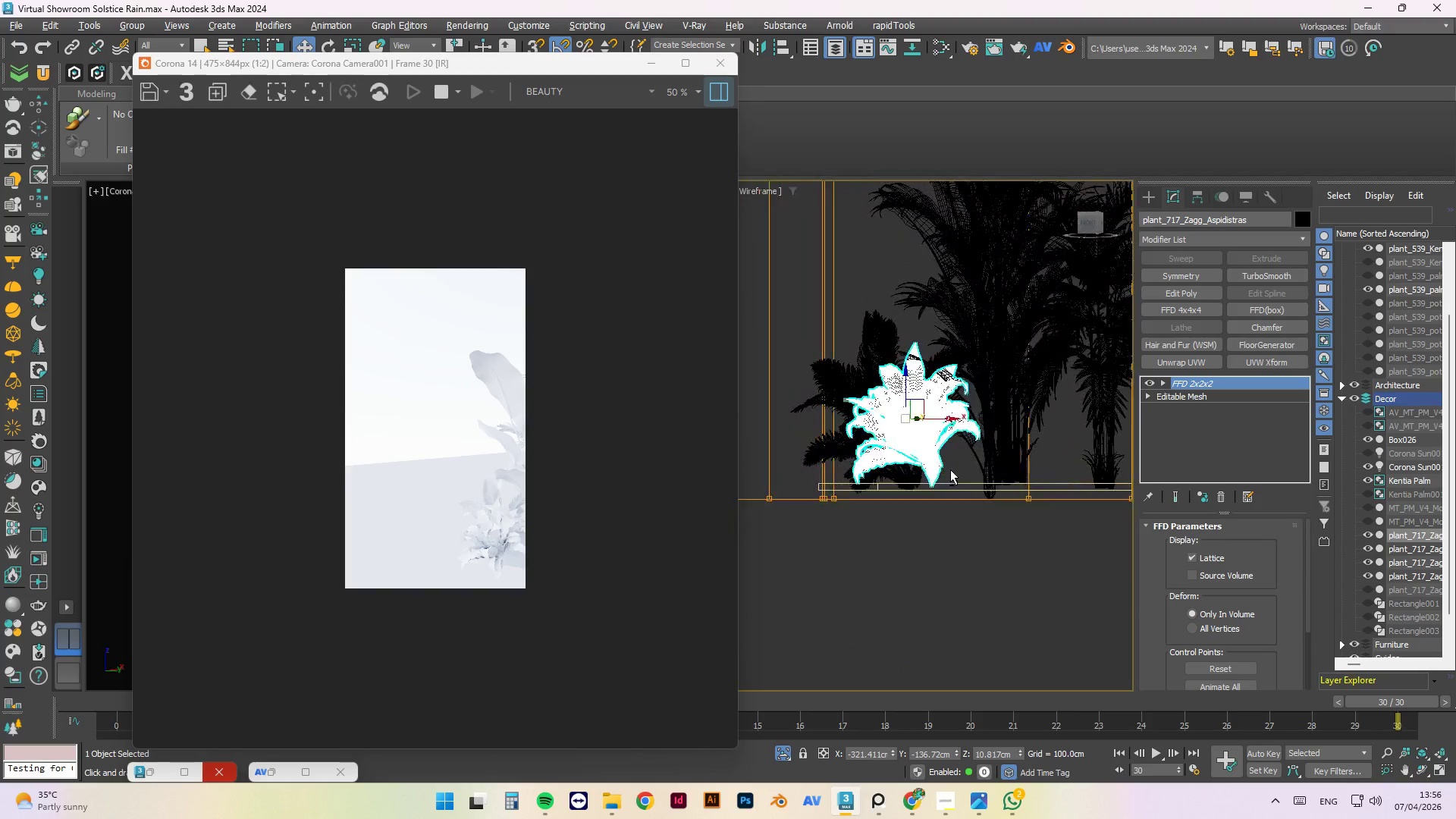 
scroll: coordinate [873, 466], scroll_direction: down, amount: 2.0
 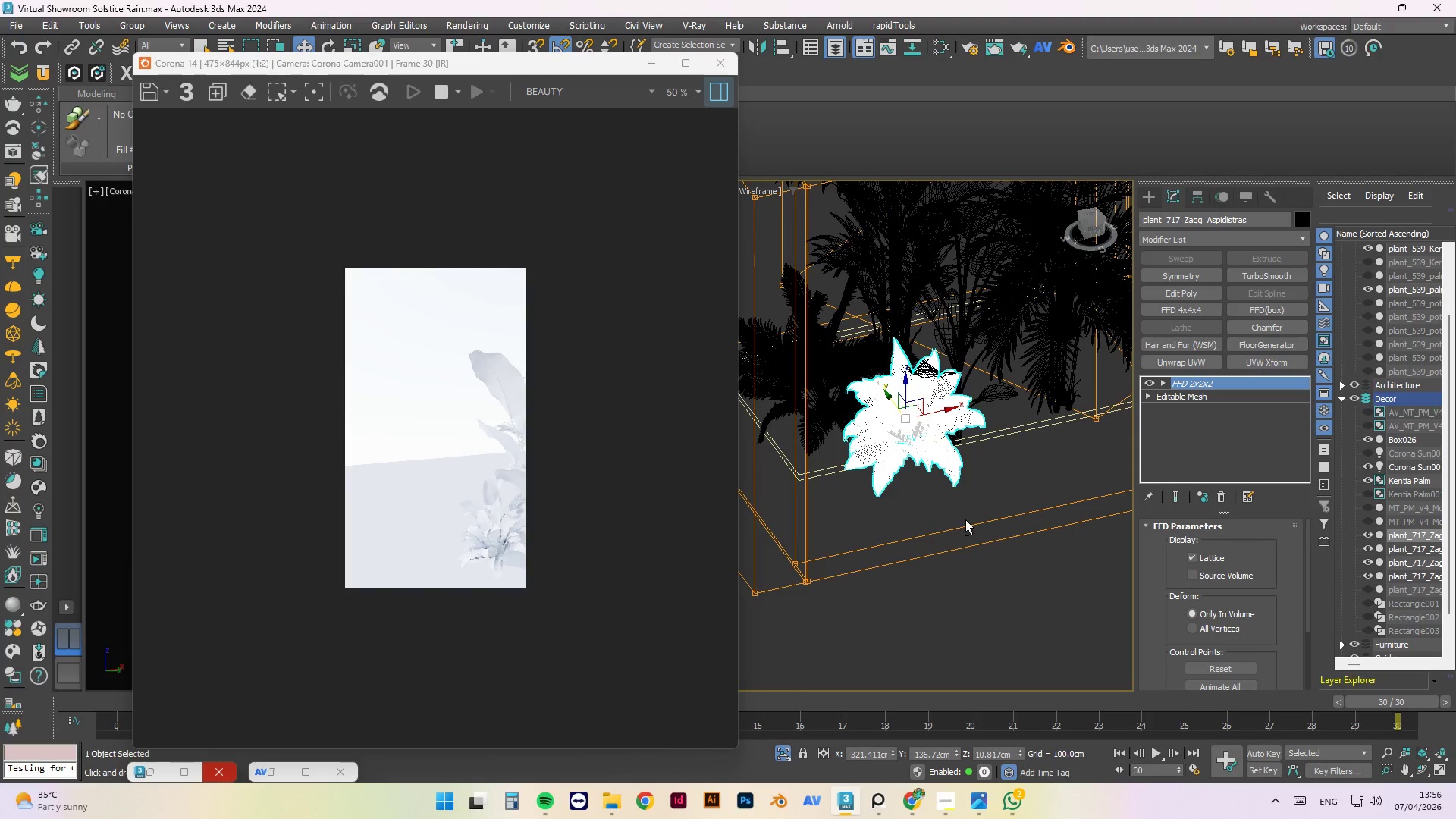 
hold_key(key=AltLeft, duration=1.52)
 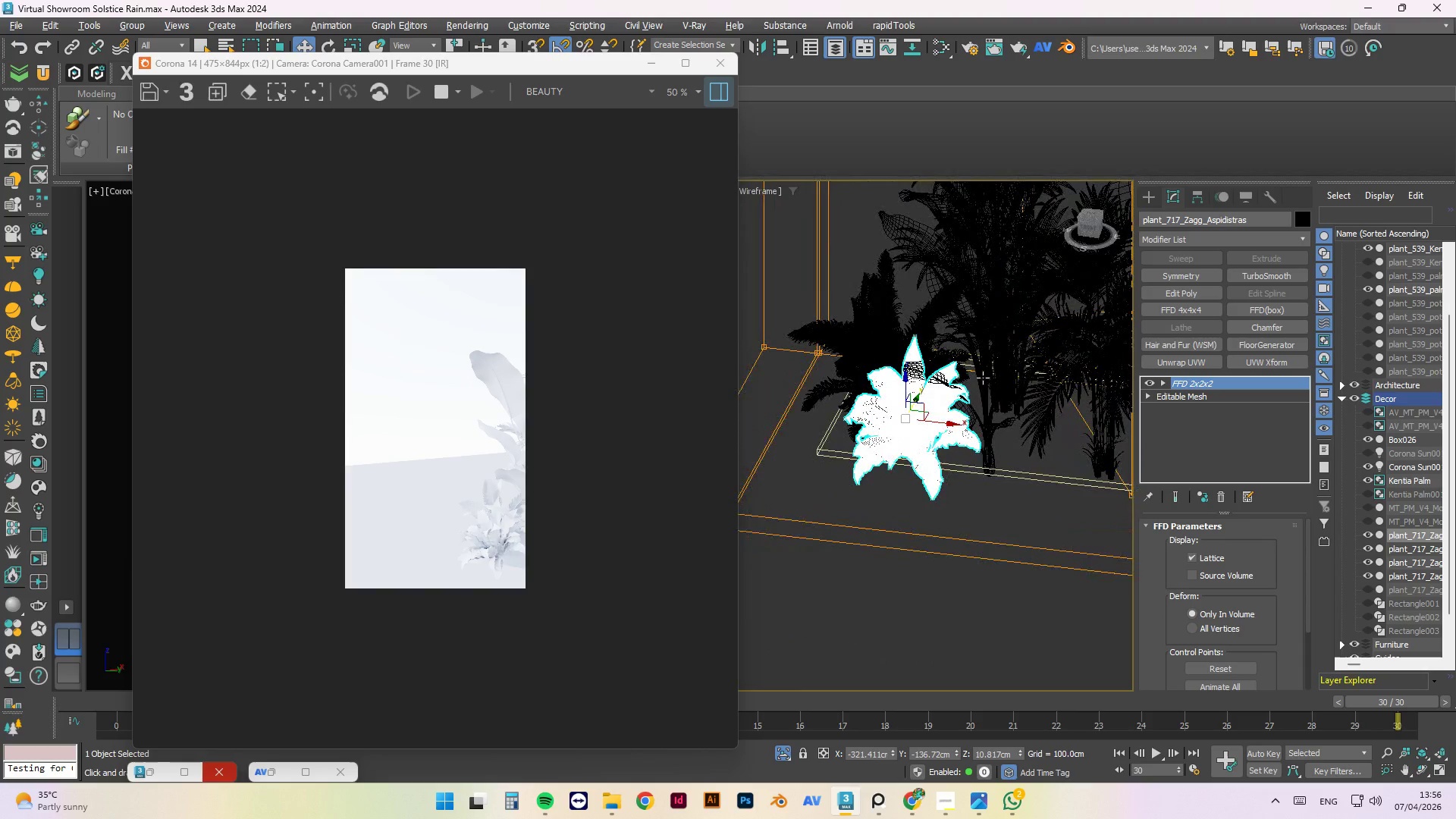 
hold_key(key=AltLeft, duration=0.48)
 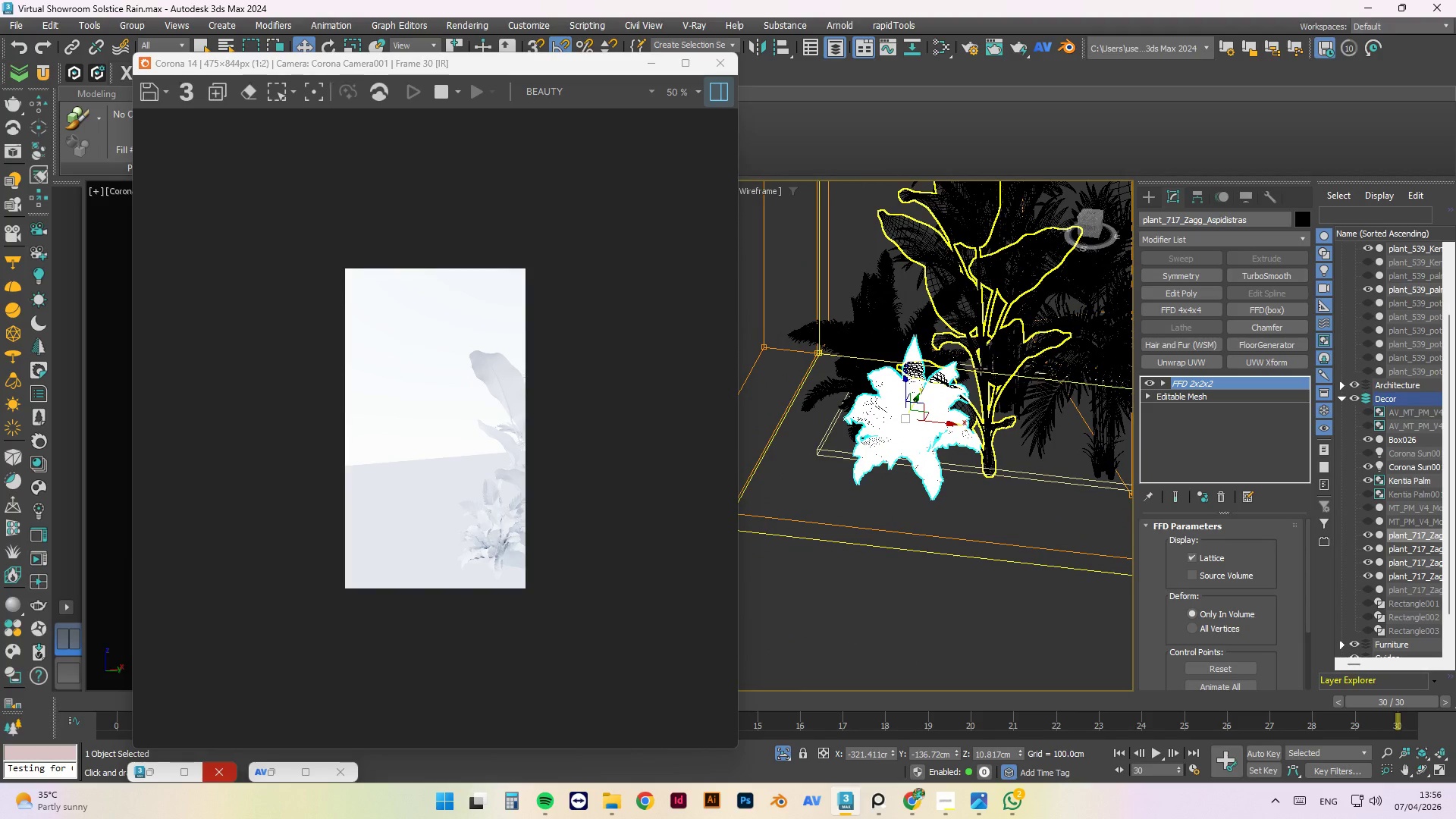 
left_click([981, 369])
 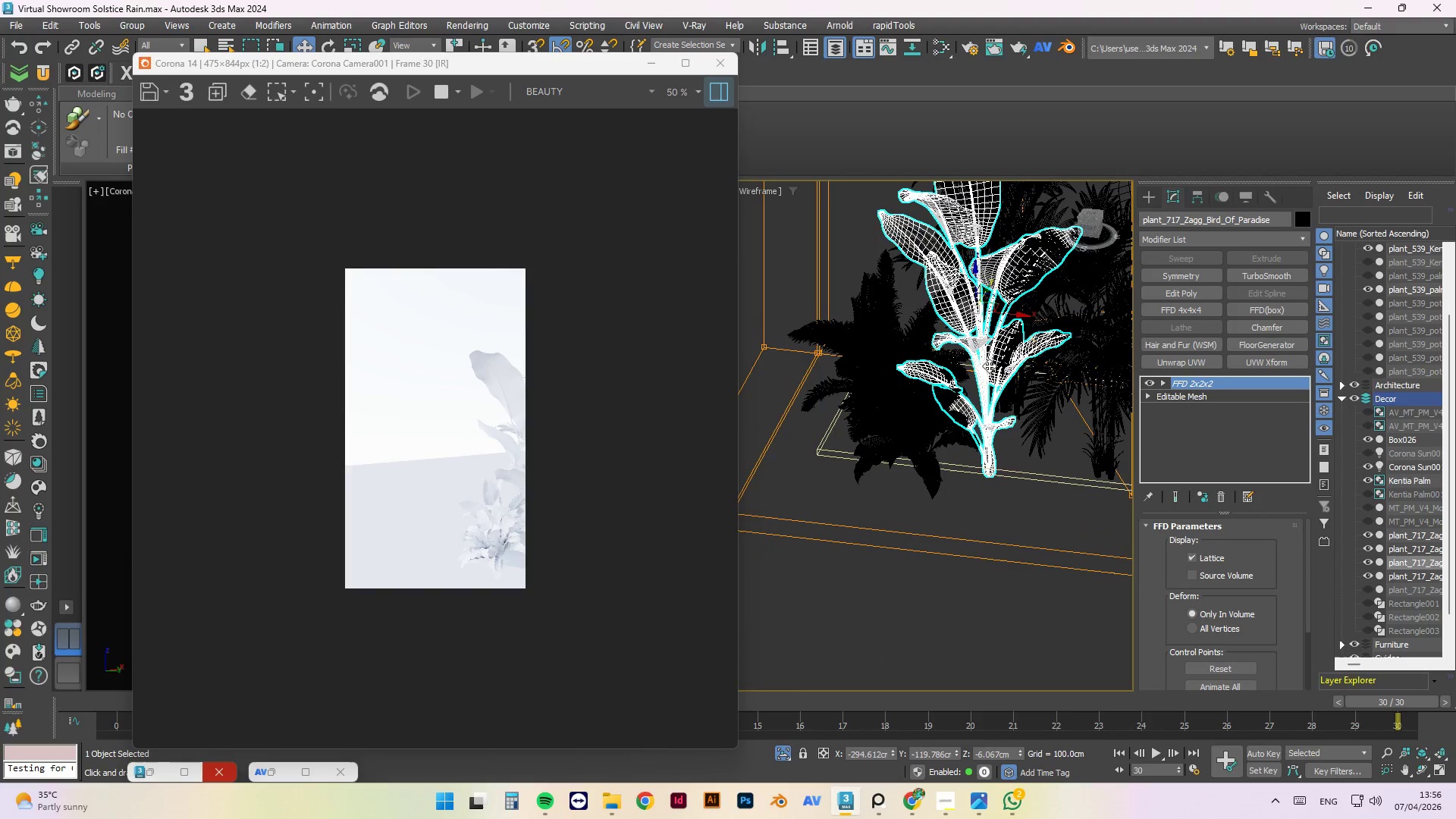 
hold_key(key=AltLeft, duration=1.5)
 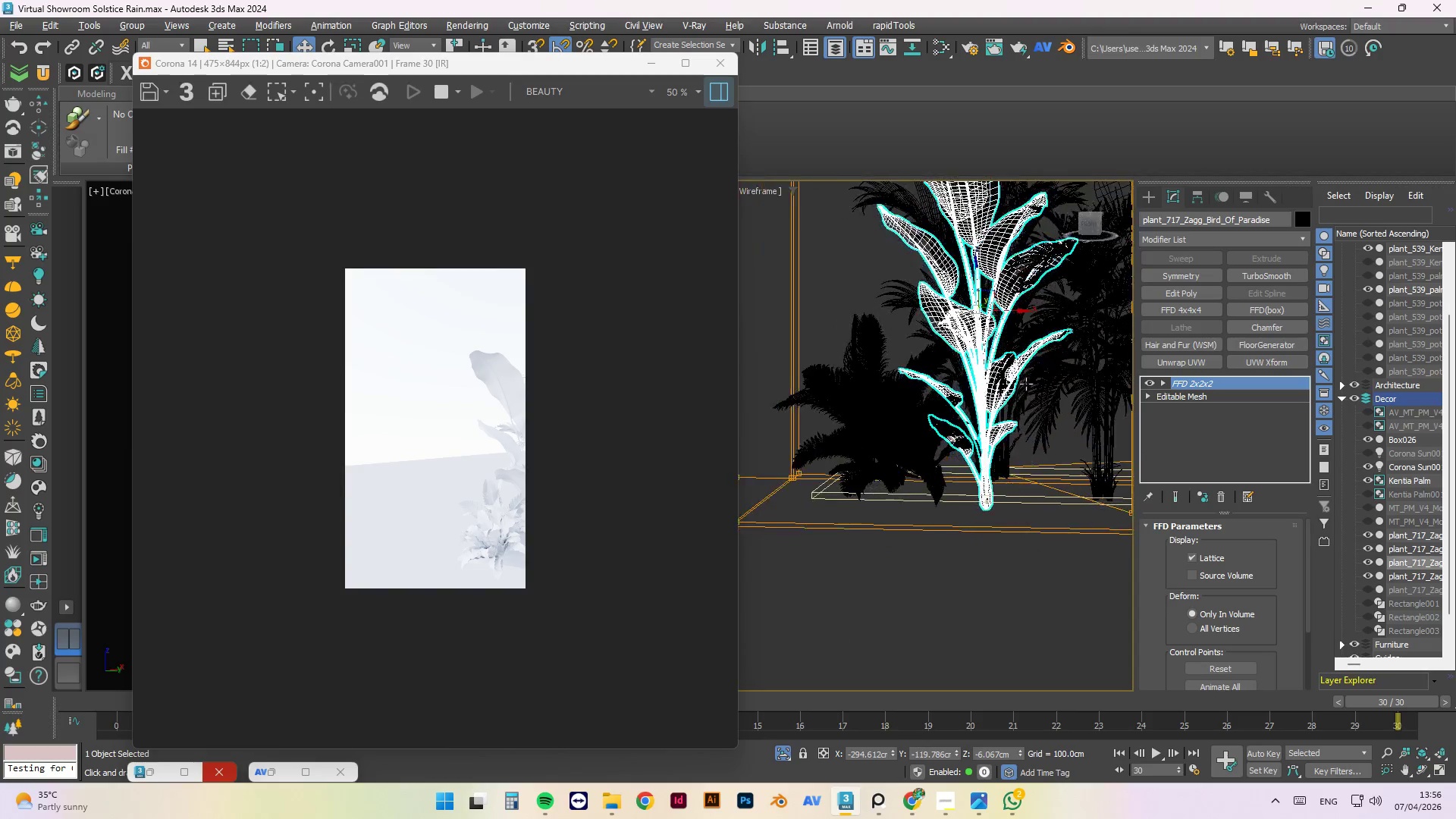 
hold_key(key=AltLeft, duration=1.3)
 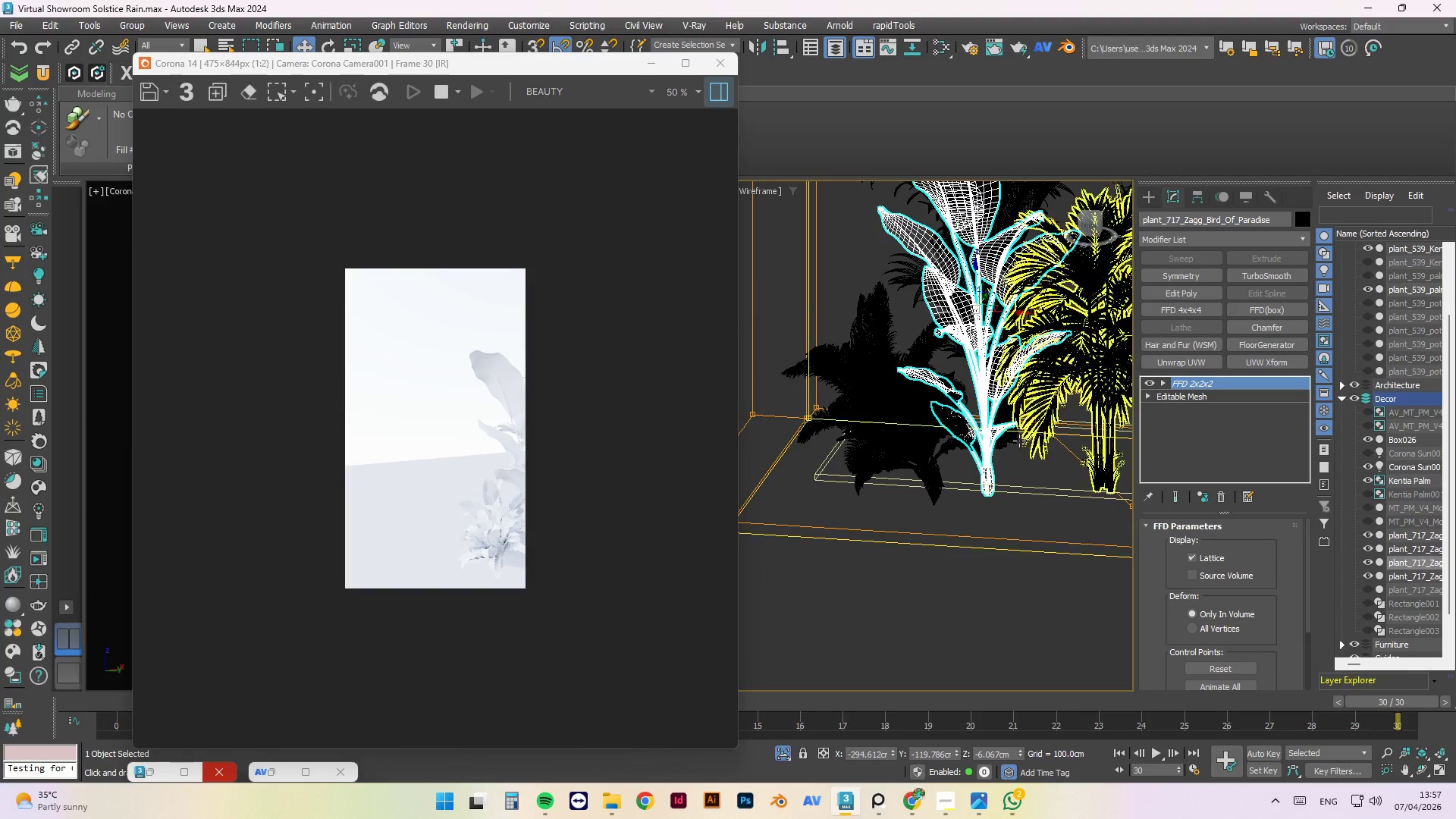 
scroll: coordinate [880, 449], scroll_direction: down, amount: 1.0
 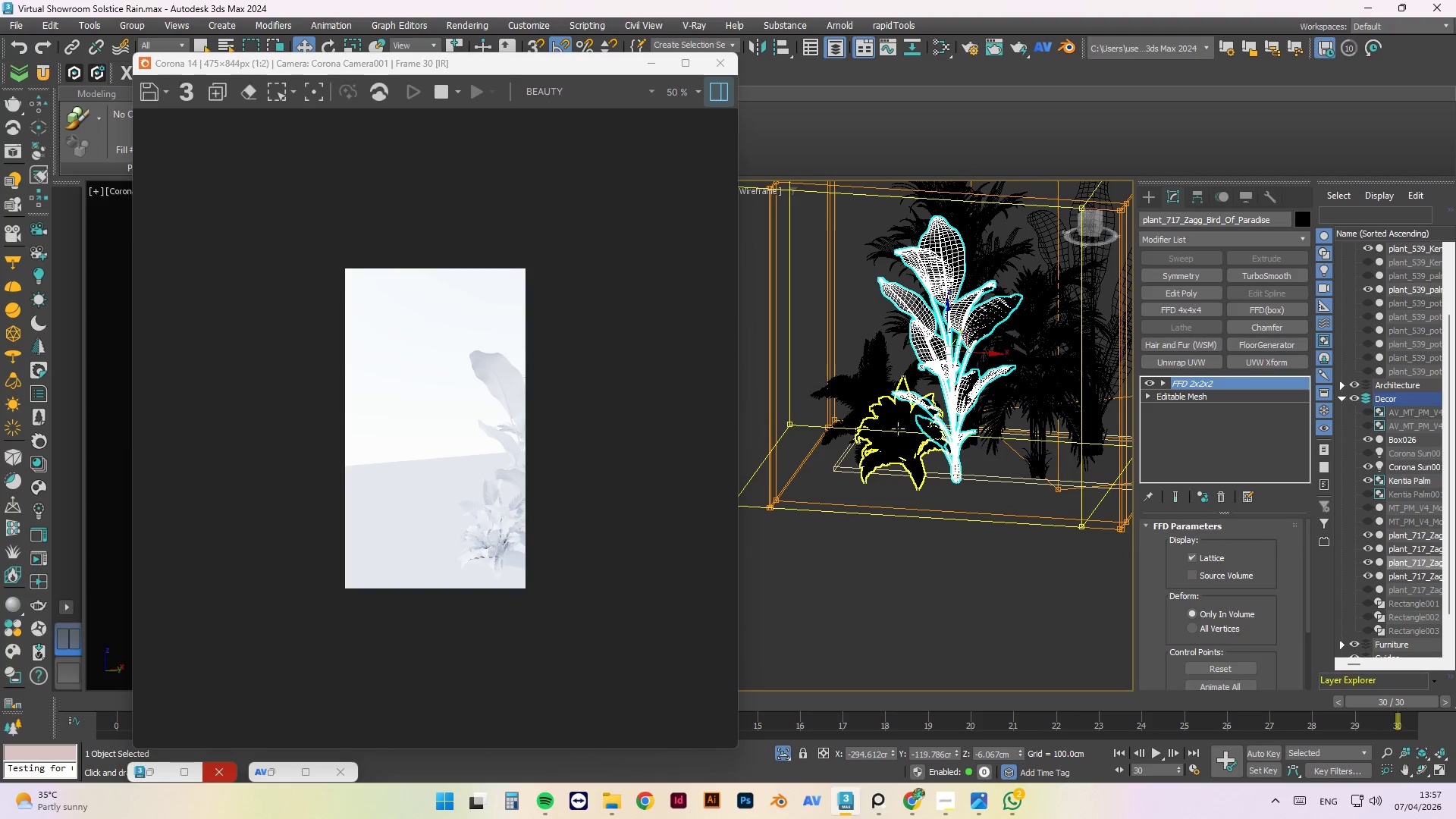 
key(E)
 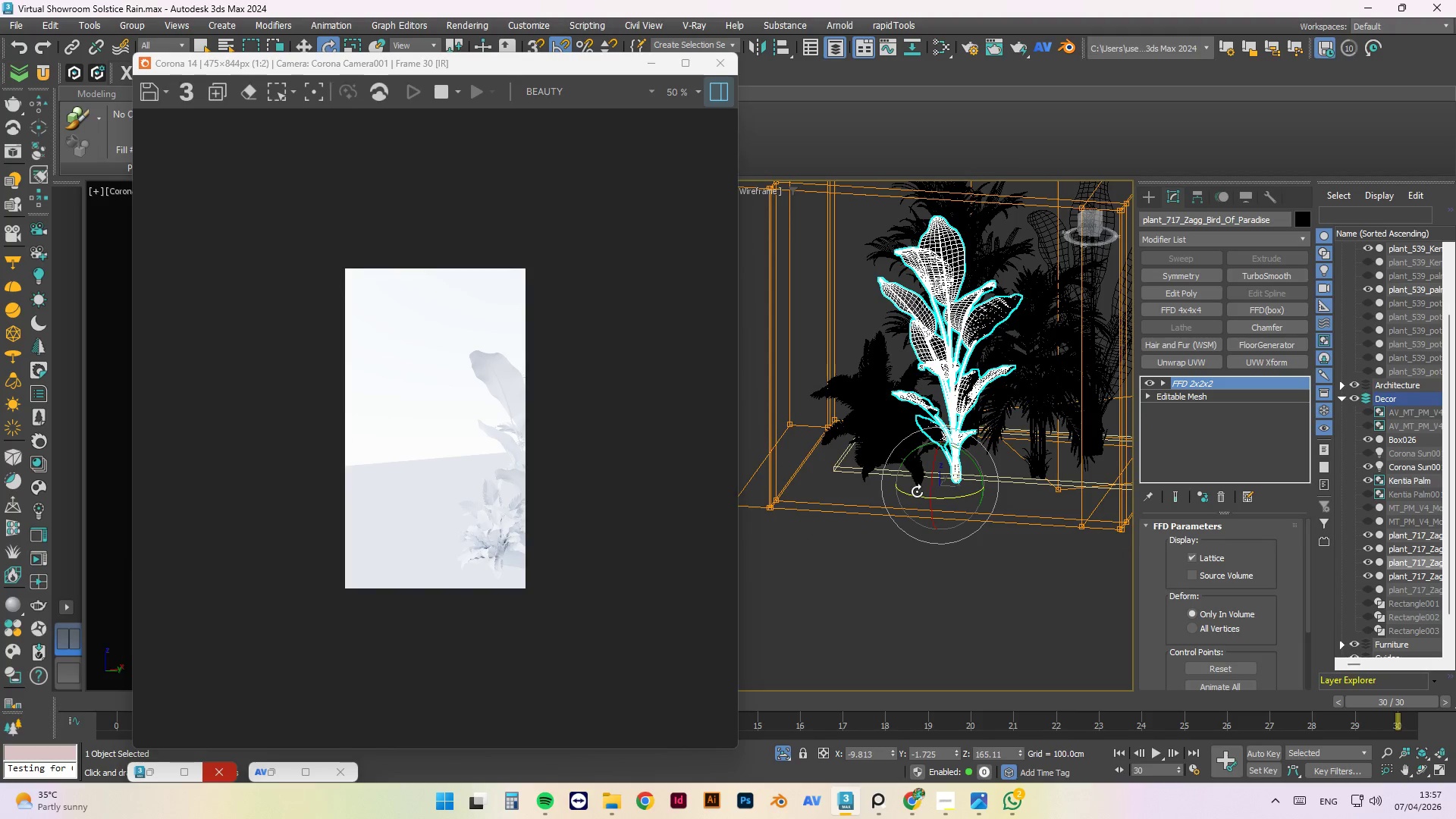 
left_click_drag(start_coordinate=[922, 495], to_coordinate=[882, 476])
 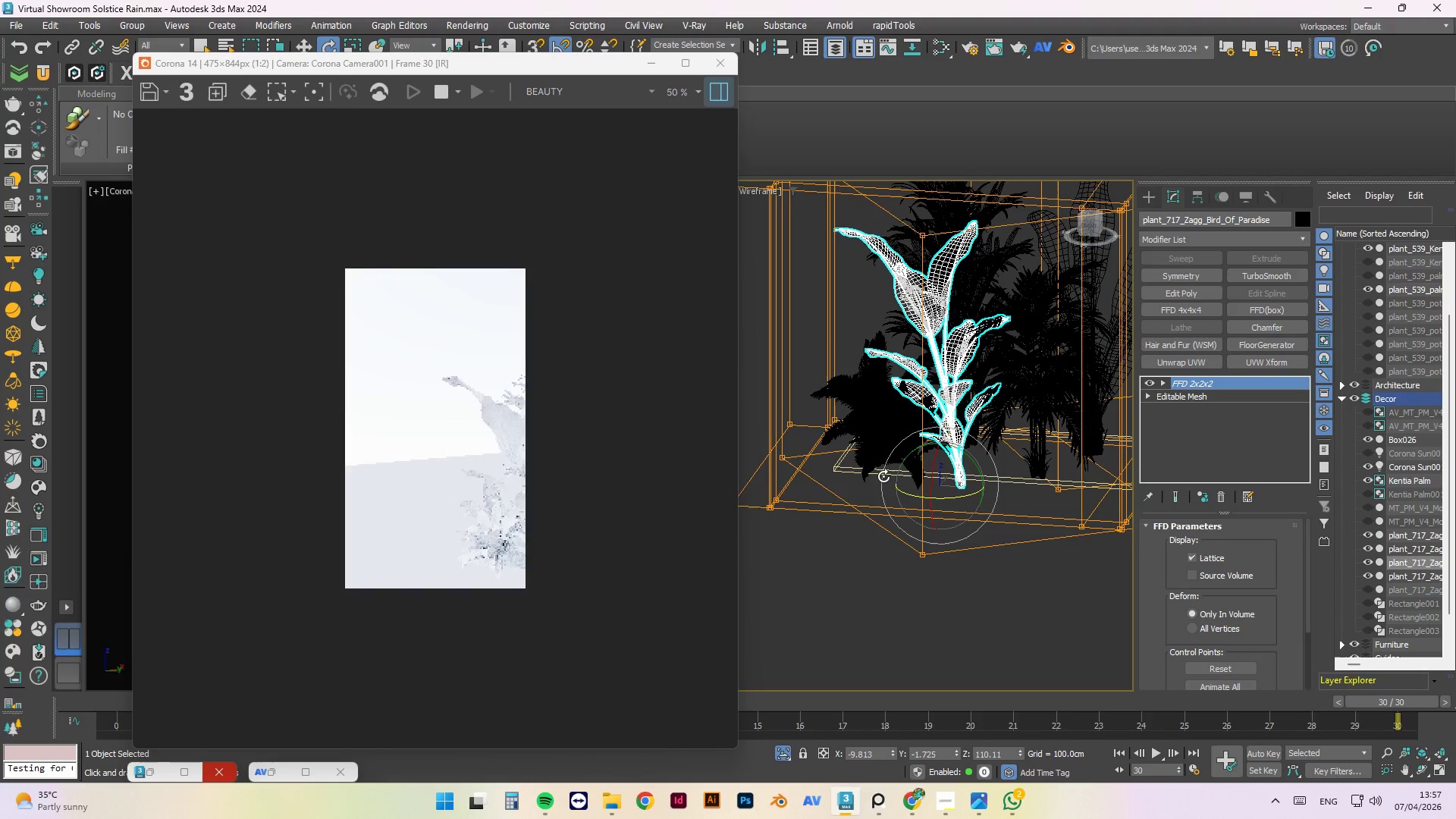 
key(Control+Z)
 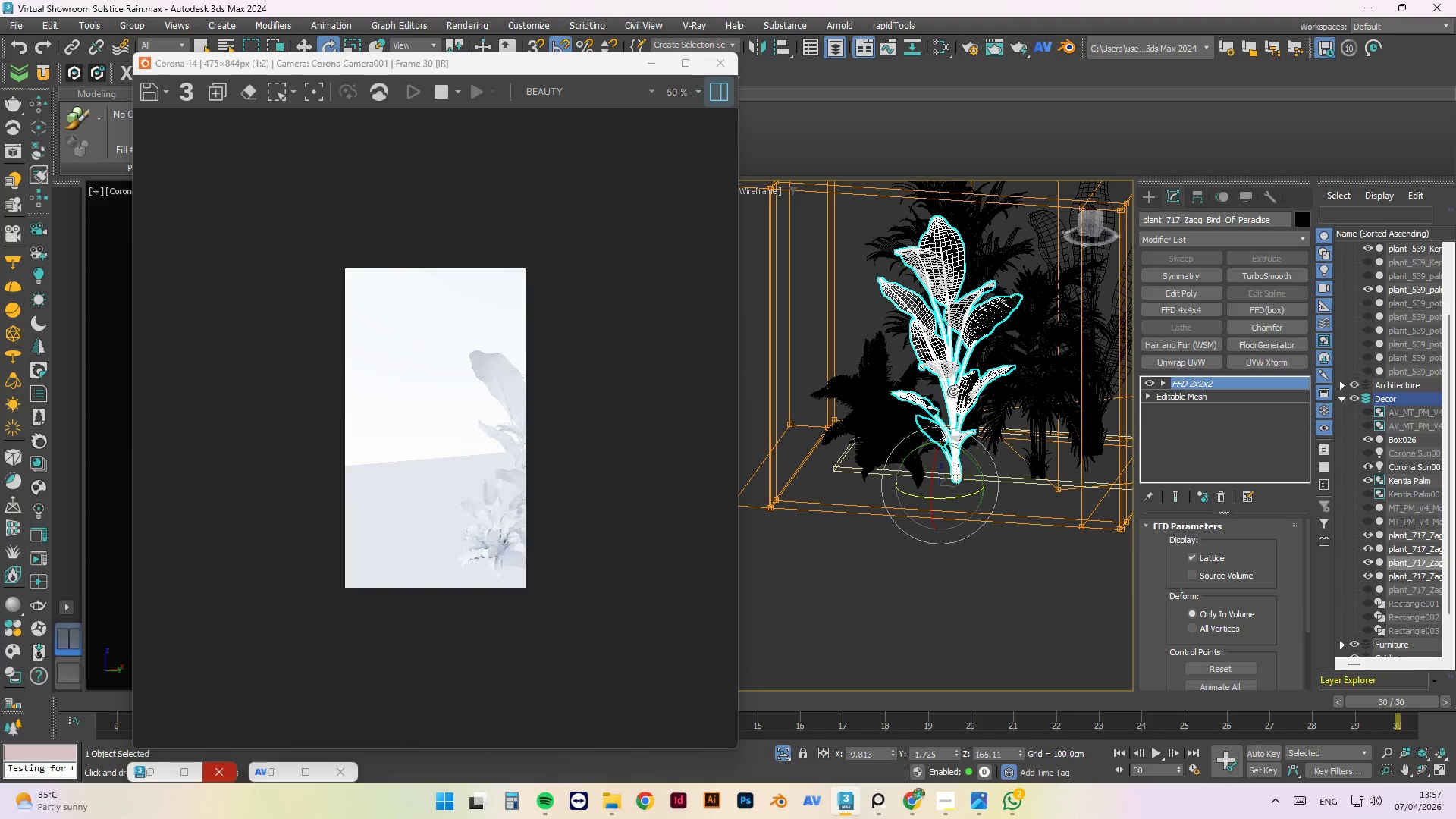 
scroll: coordinate [936, 401], scroll_direction: up, amount: 3.0
 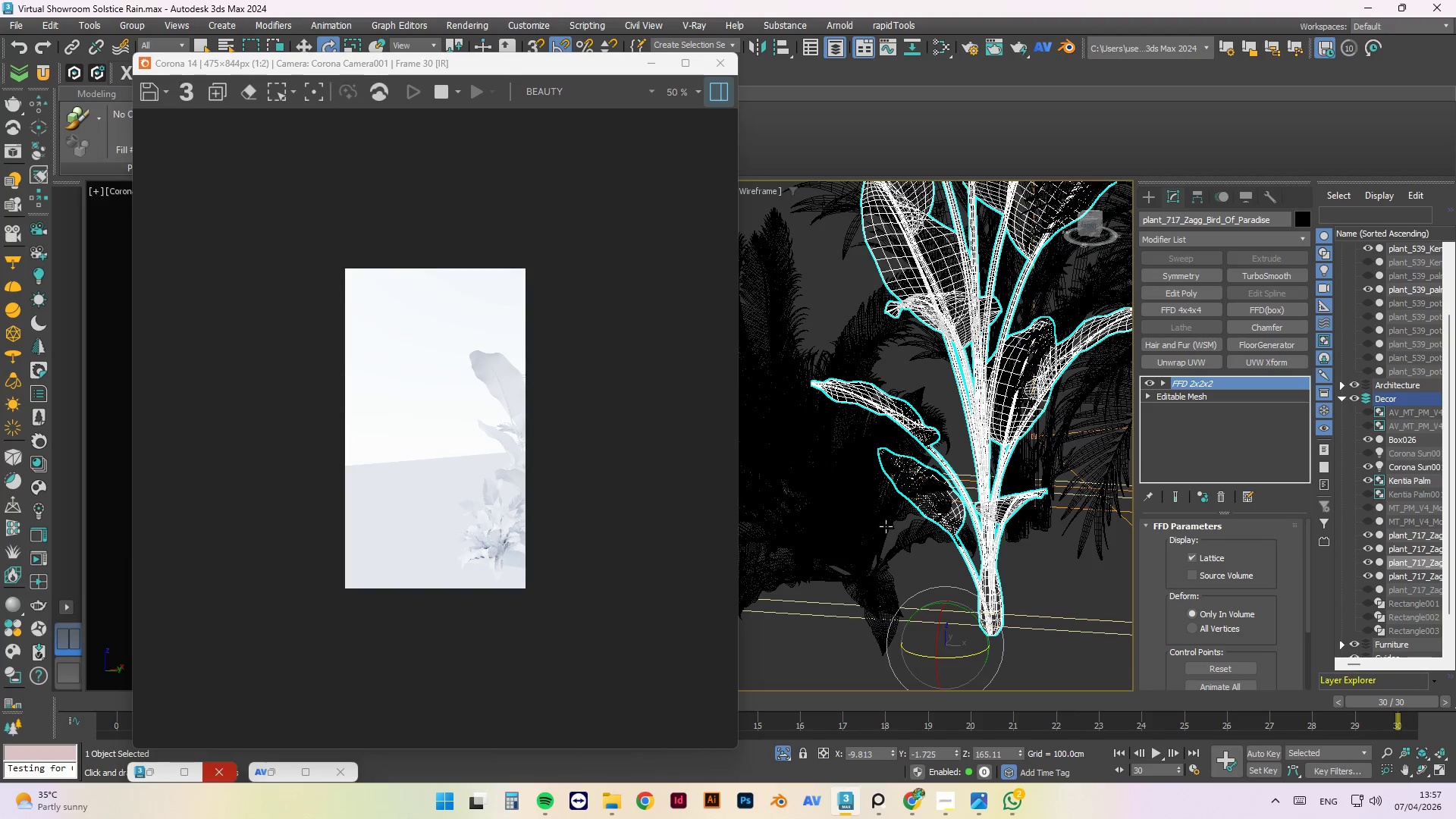 
left_click([851, 489])
 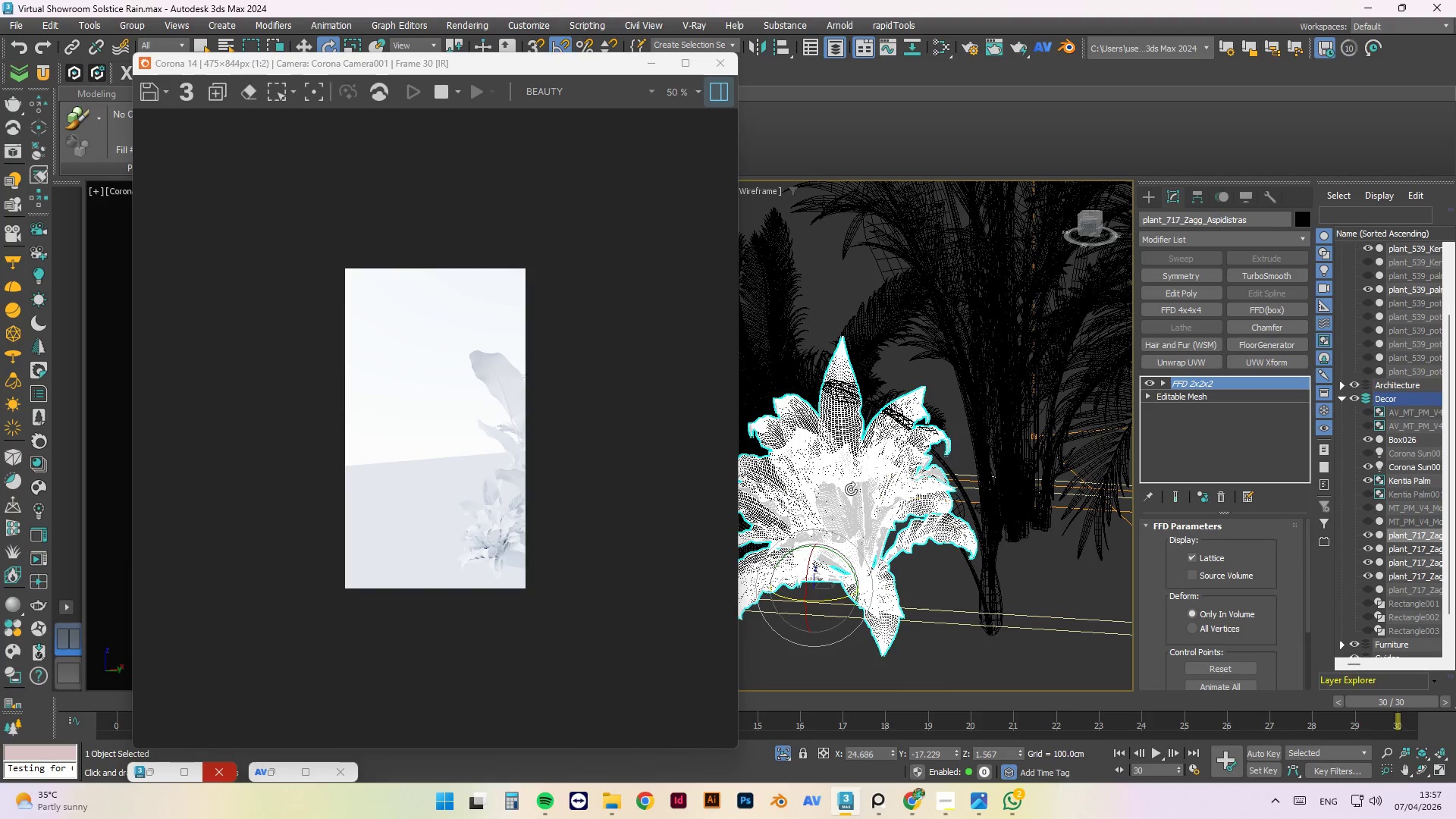 
scroll: coordinate [1012, 478], scroll_direction: down, amount: 1.0
 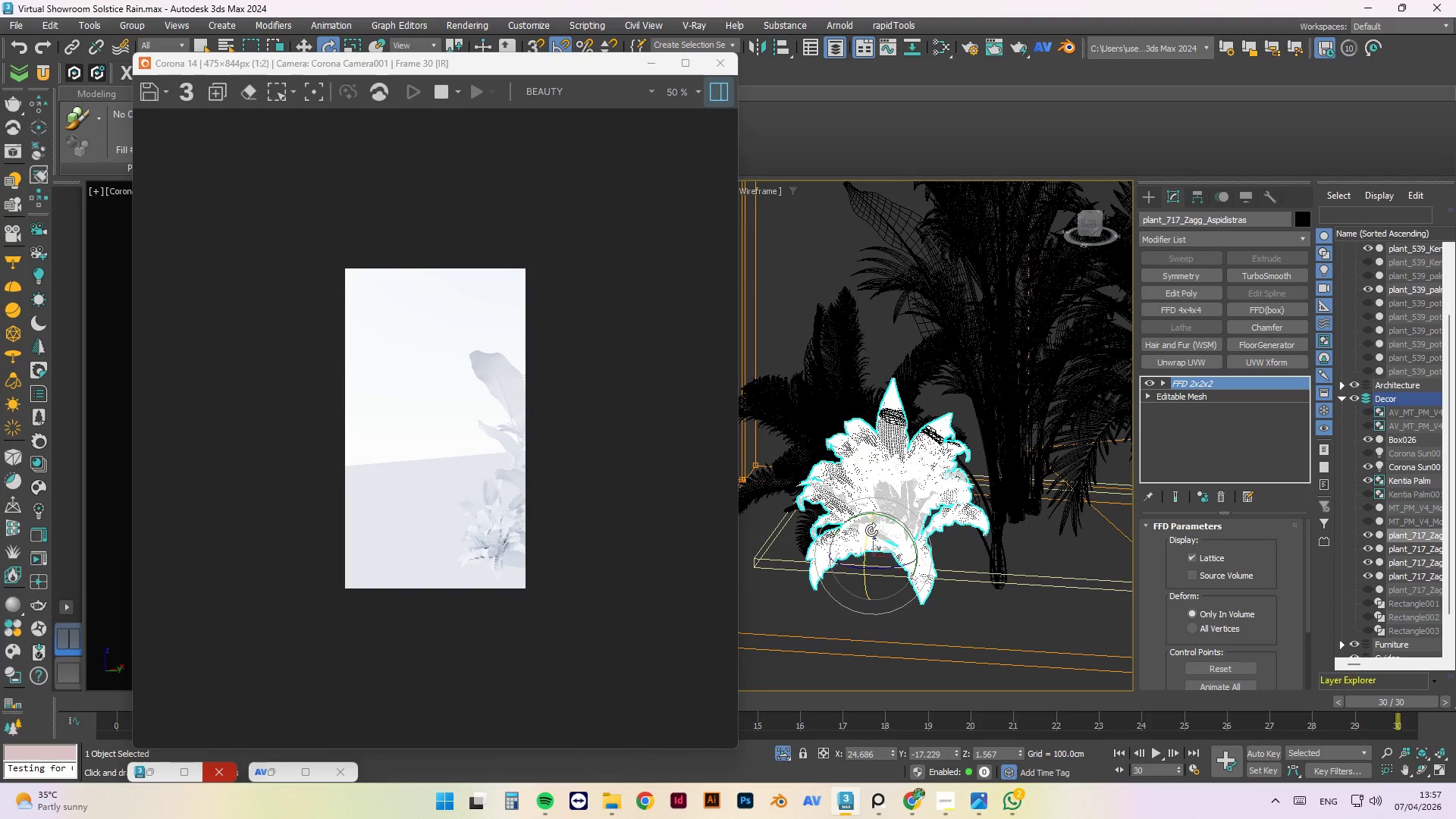 
left_click_drag(start_coordinate=[866, 532], to_coordinate=[862, 556])
 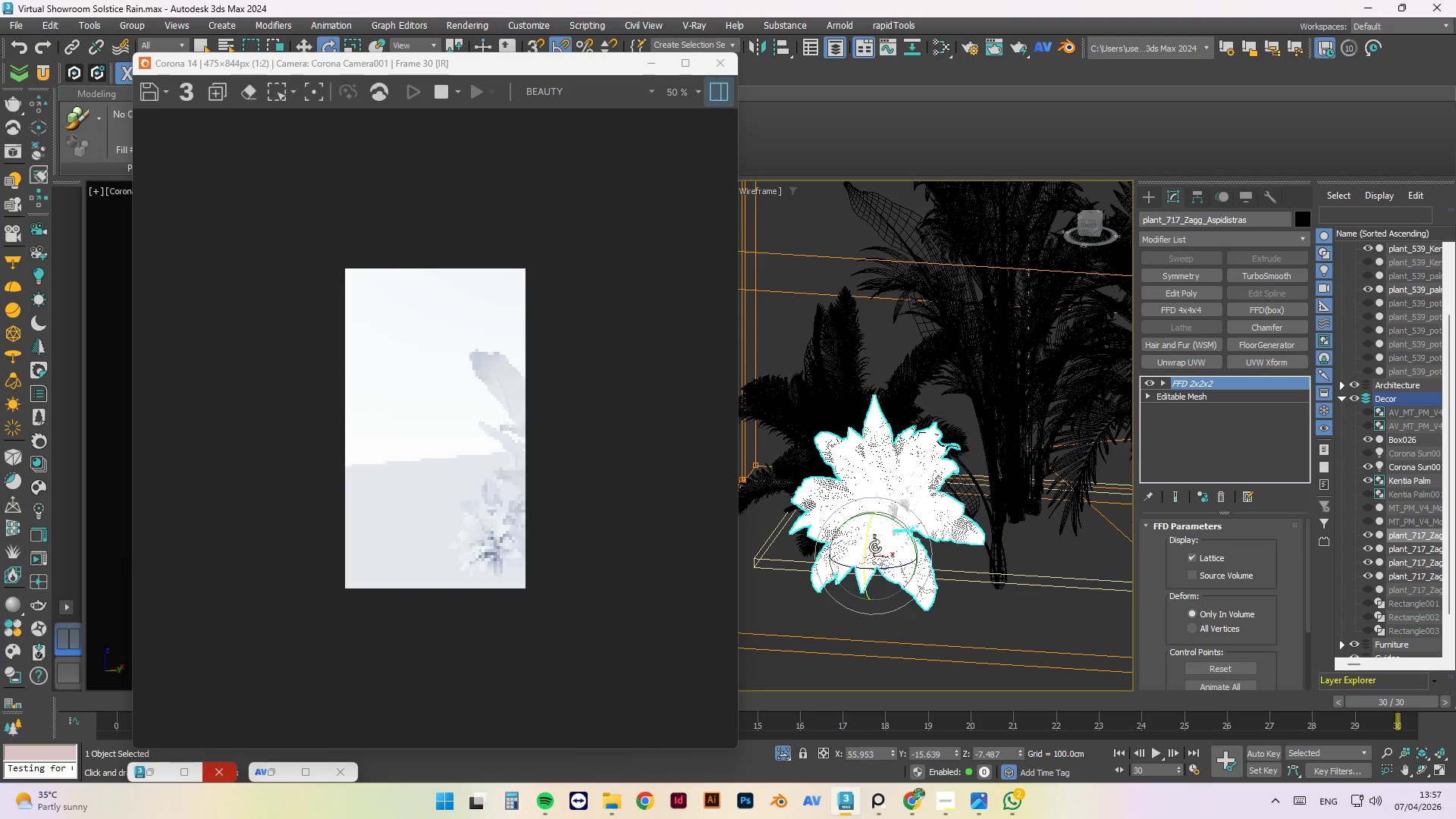 
hold_key(key=AltLeft, duration=0.62)
 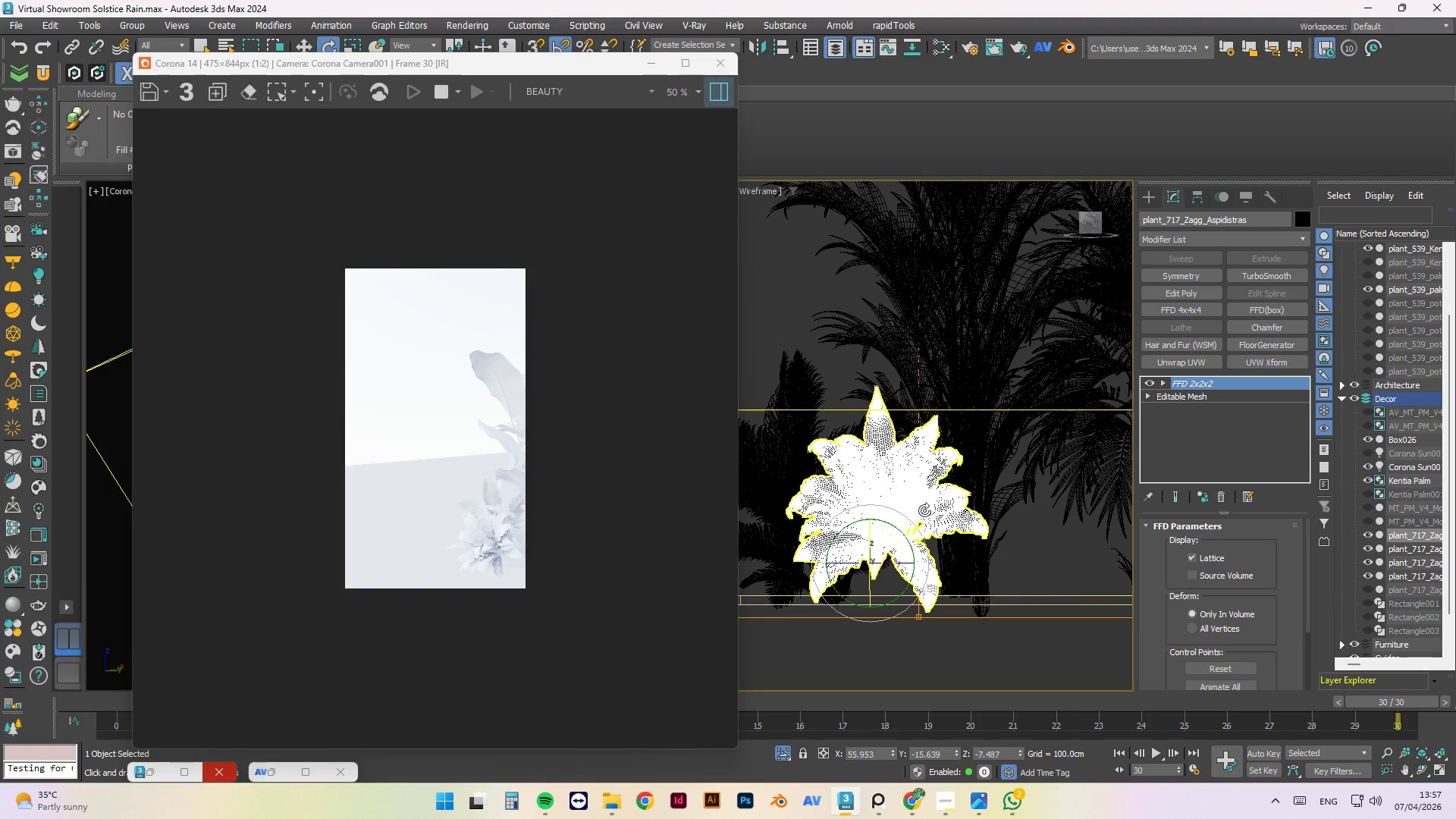 
key(F)
 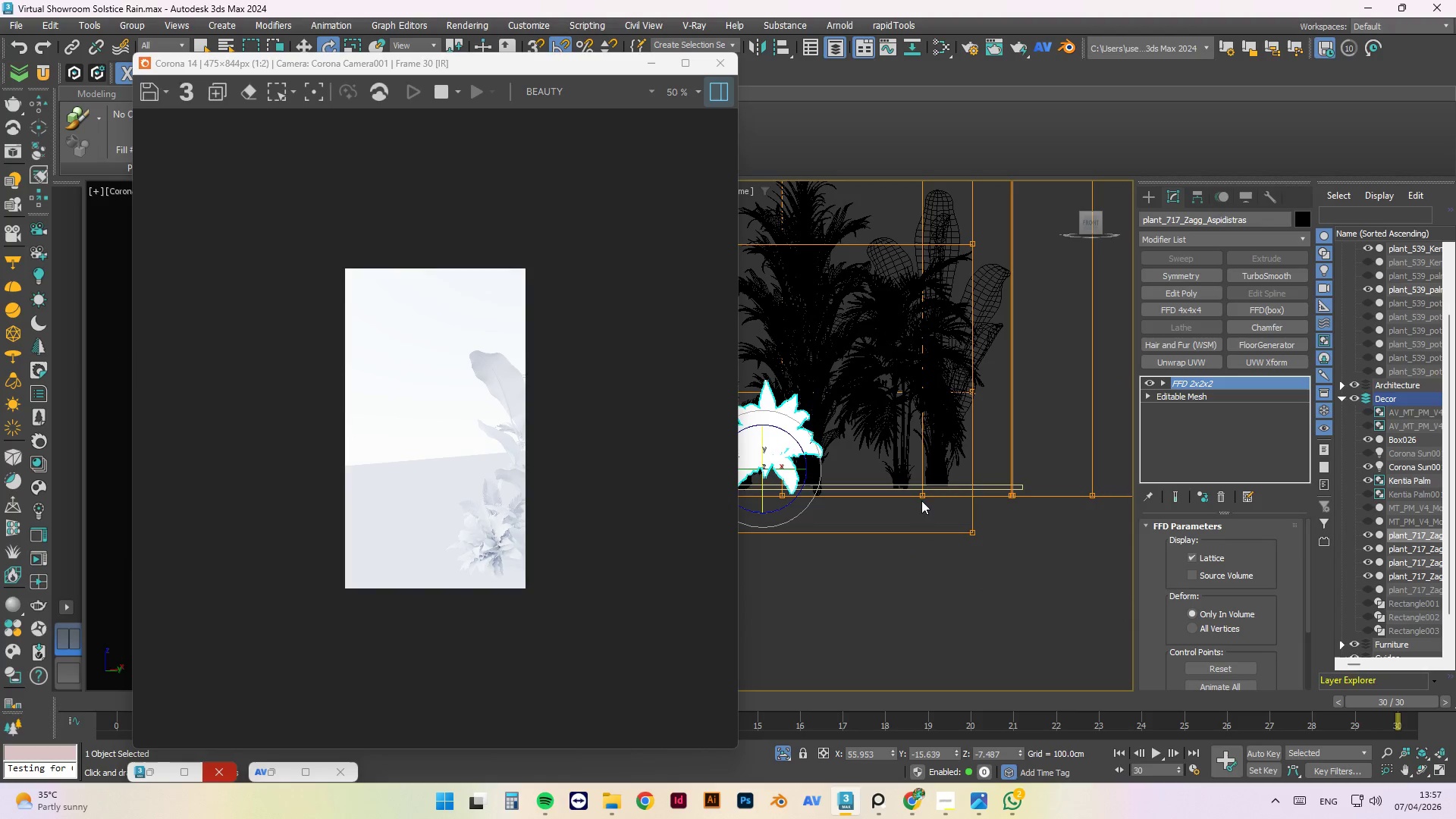 
scroll: coordinate [986, 508], scroll_direction: up, amount: 2.0
 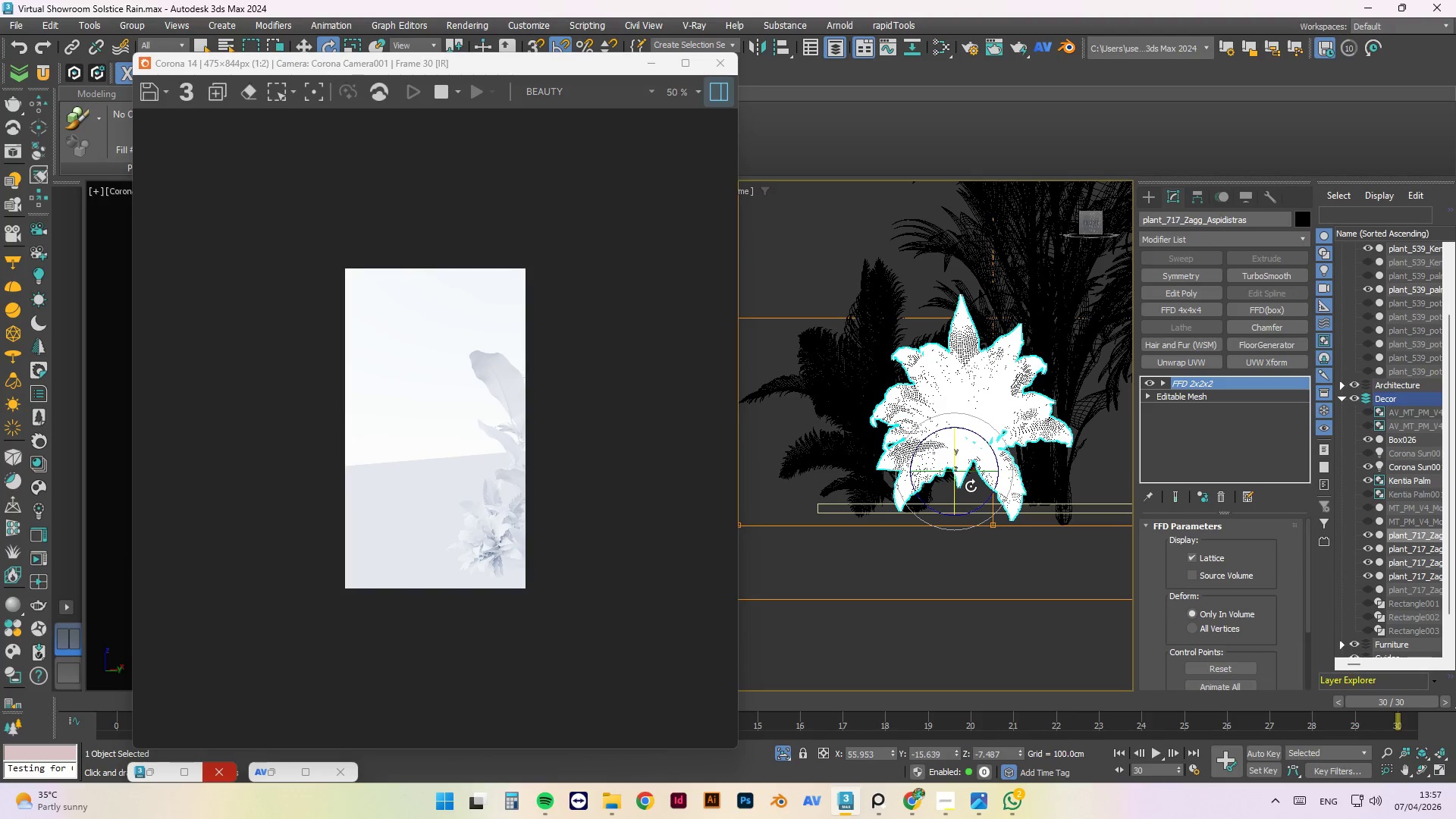 
key(W)
 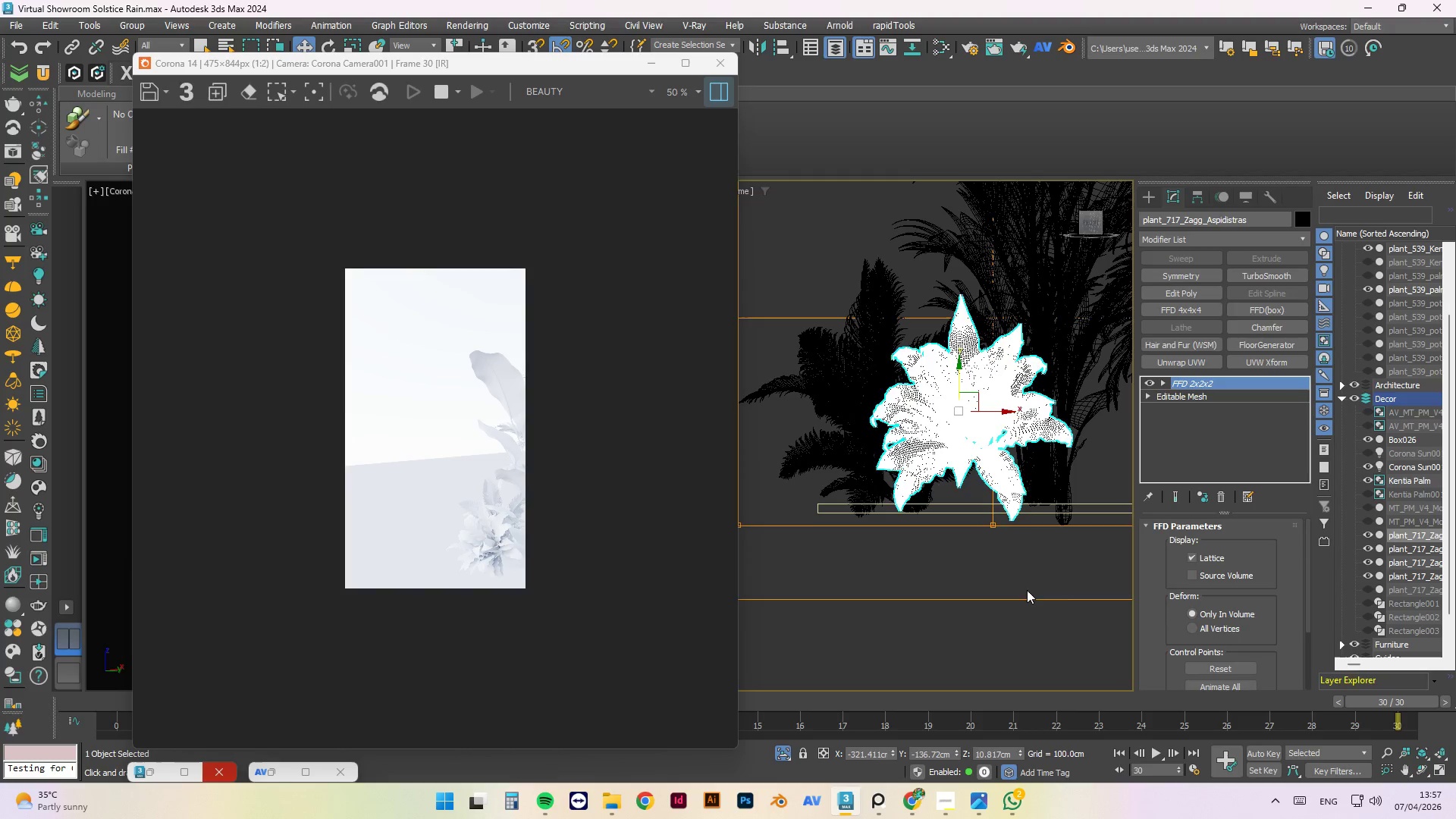 
scroll: coordinate [975, 566], scroll_direction: down, amount: 1.0
 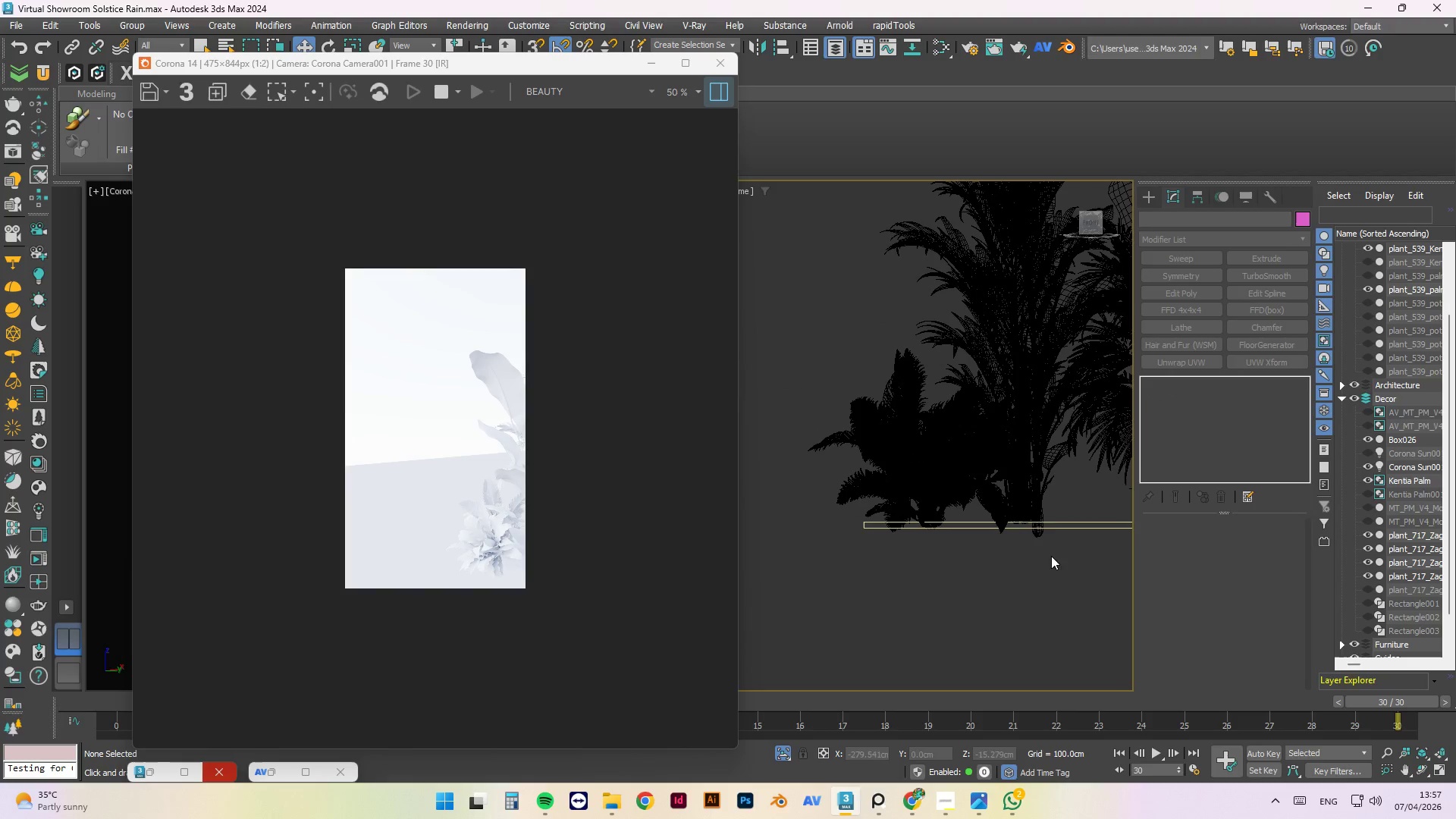 
scroll: coordinate [1045, 523], scroll_direction: up, amount: 2.0
 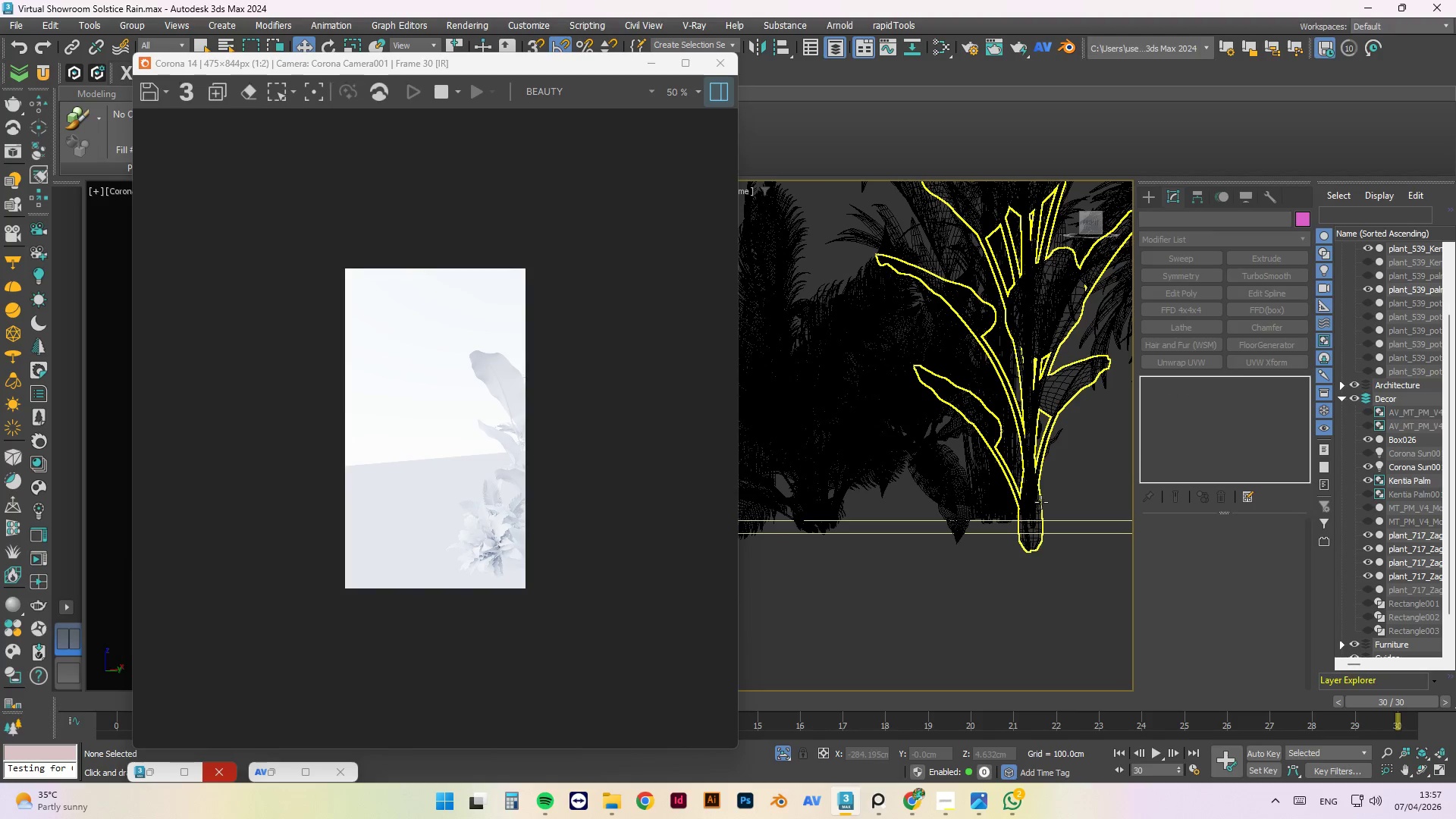 
left_click([1043, 504])
 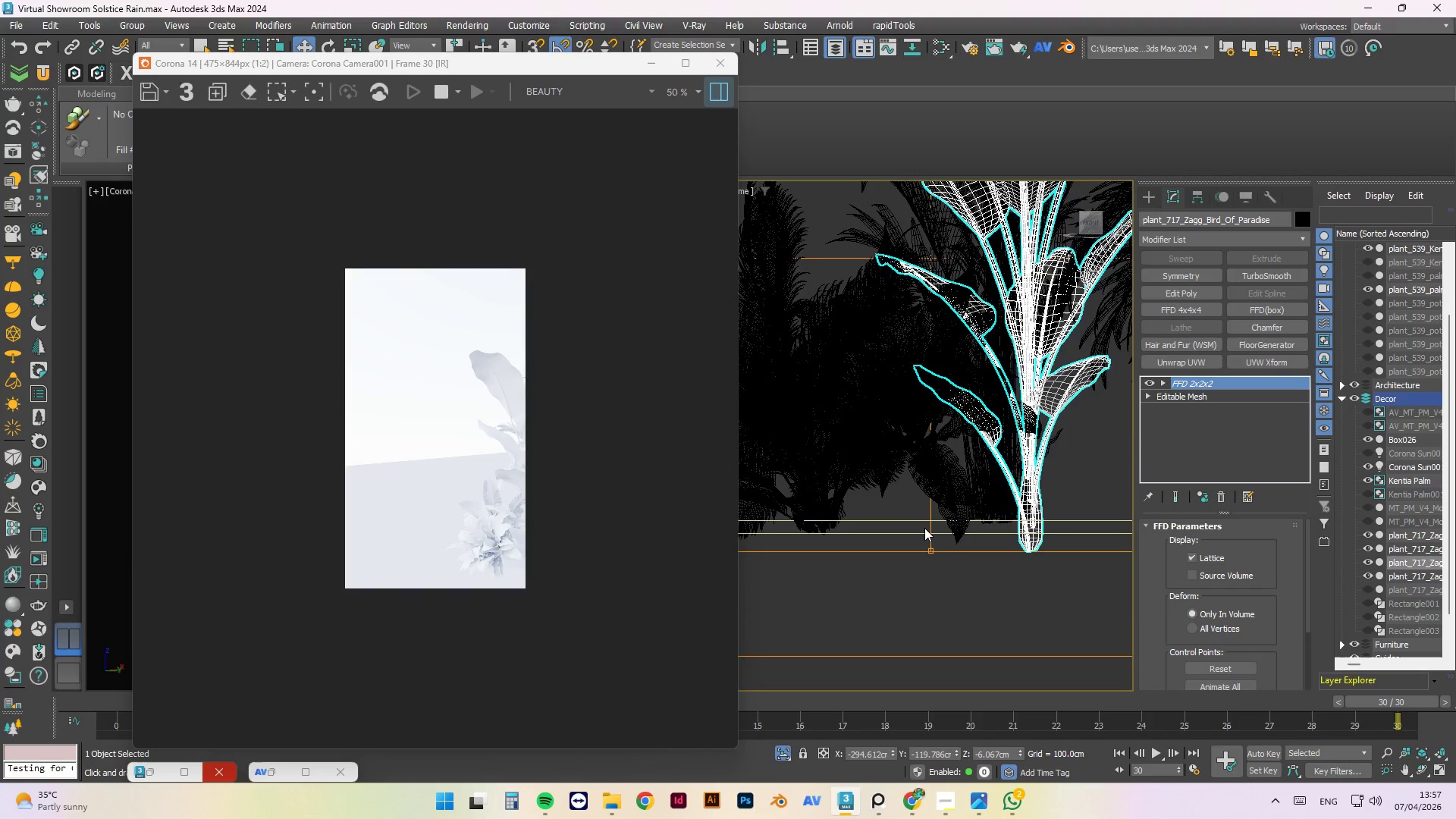 
scroll: coordinate [924, 528], scroll_direction: down, amount: 1.0
 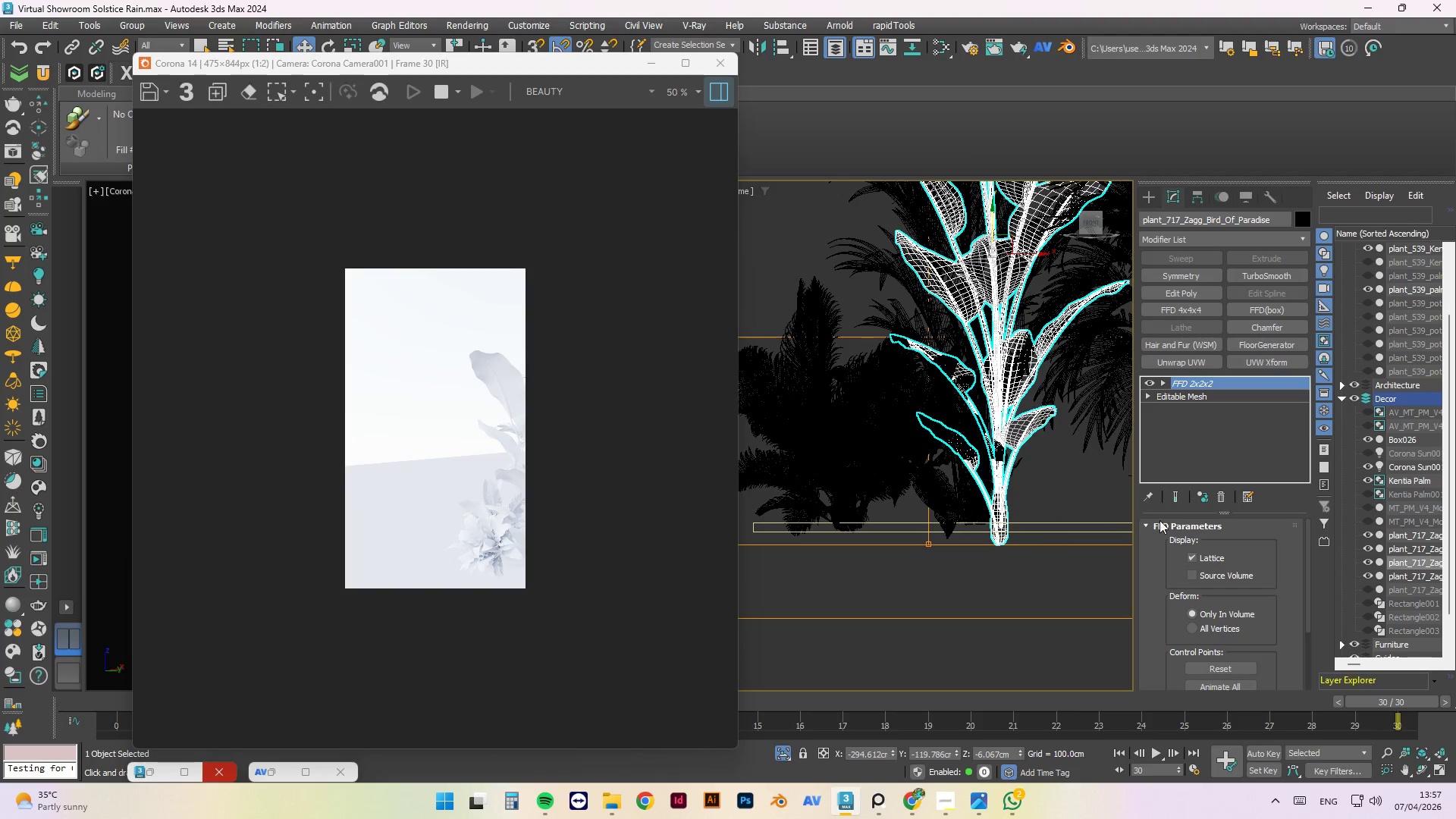 
left_click([1205, 494])
 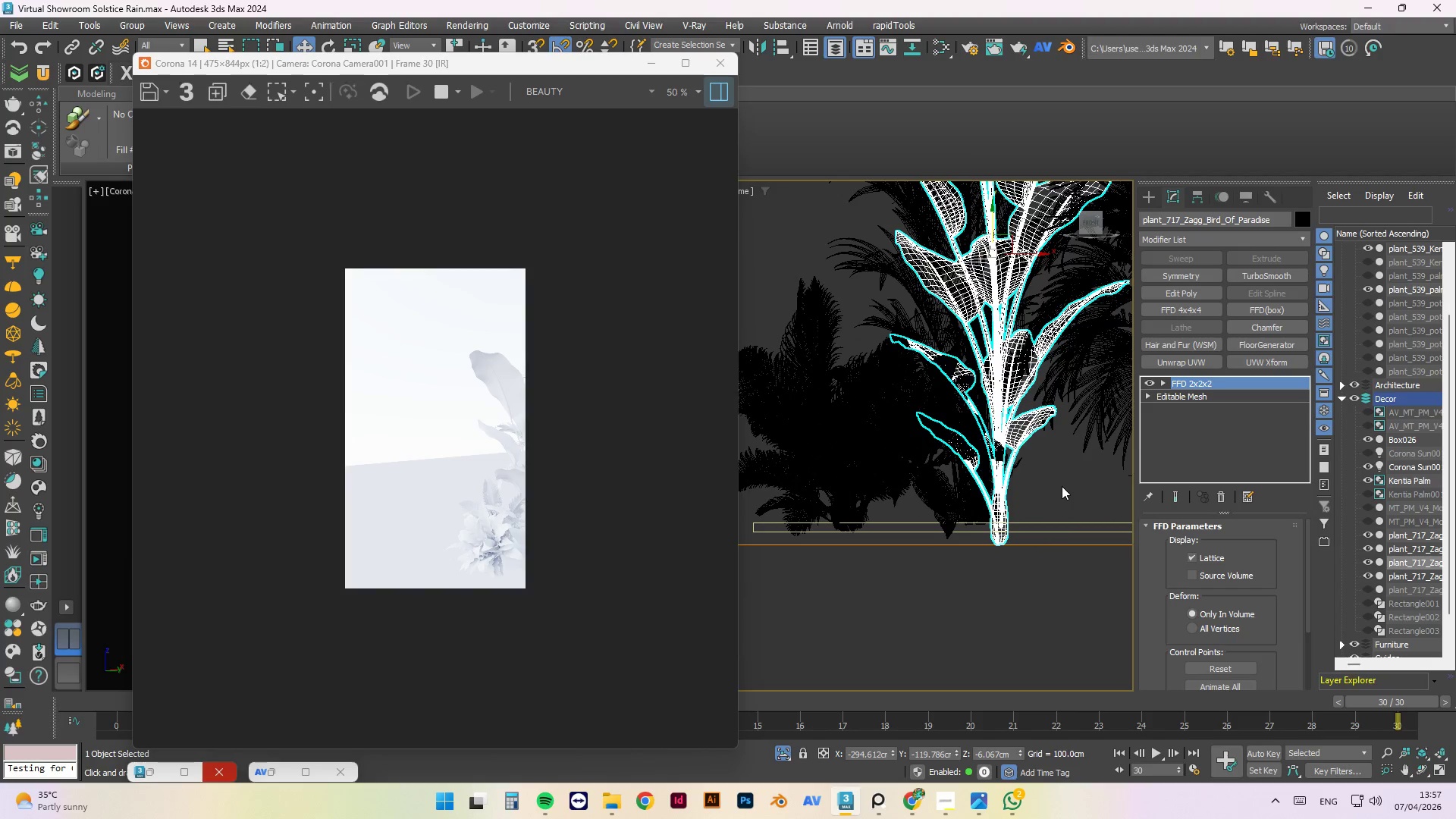 
key(1)
 